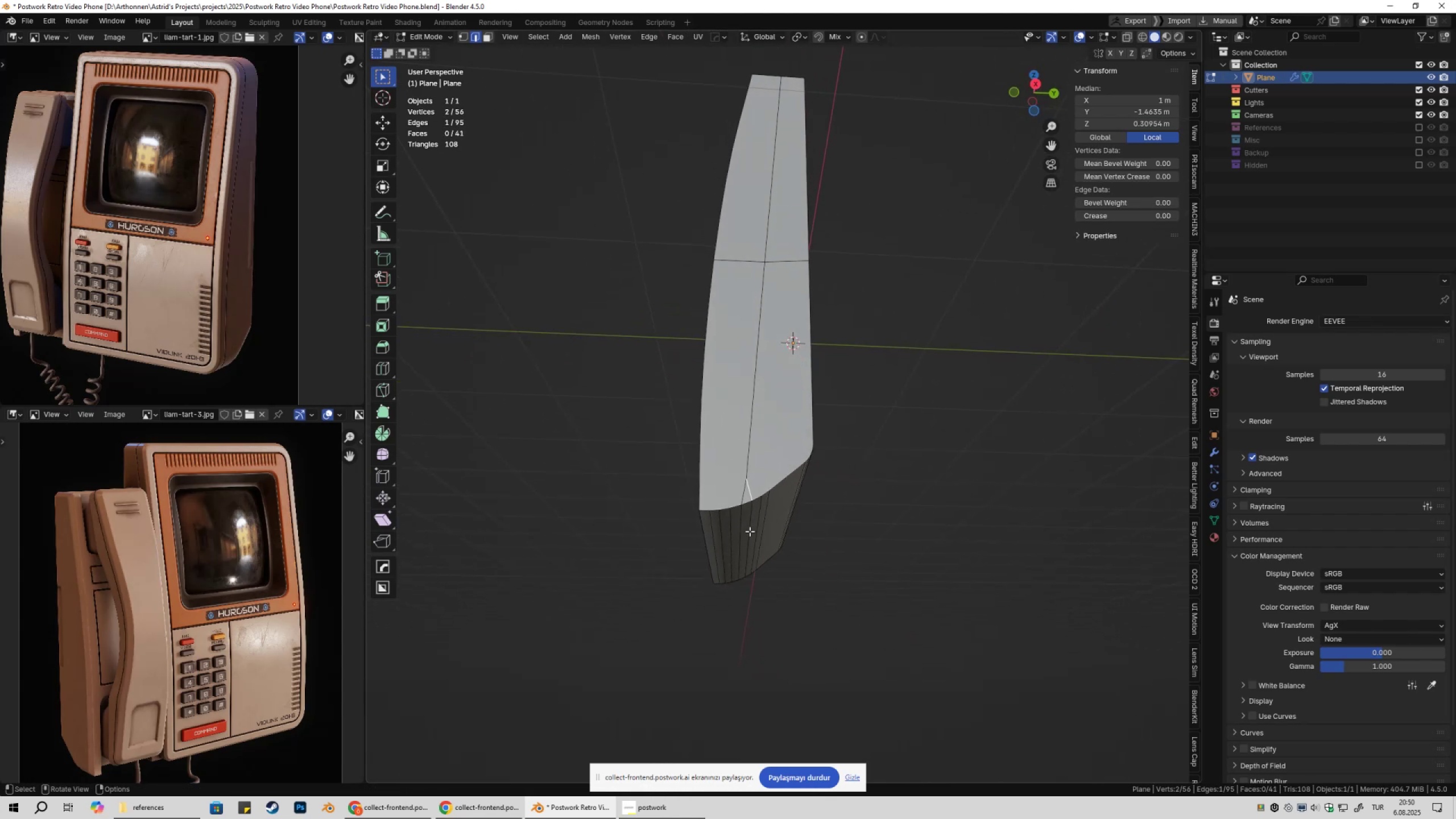 
scroll: coordinate [763, 546], scroll_direction: up, amount: 2.0
 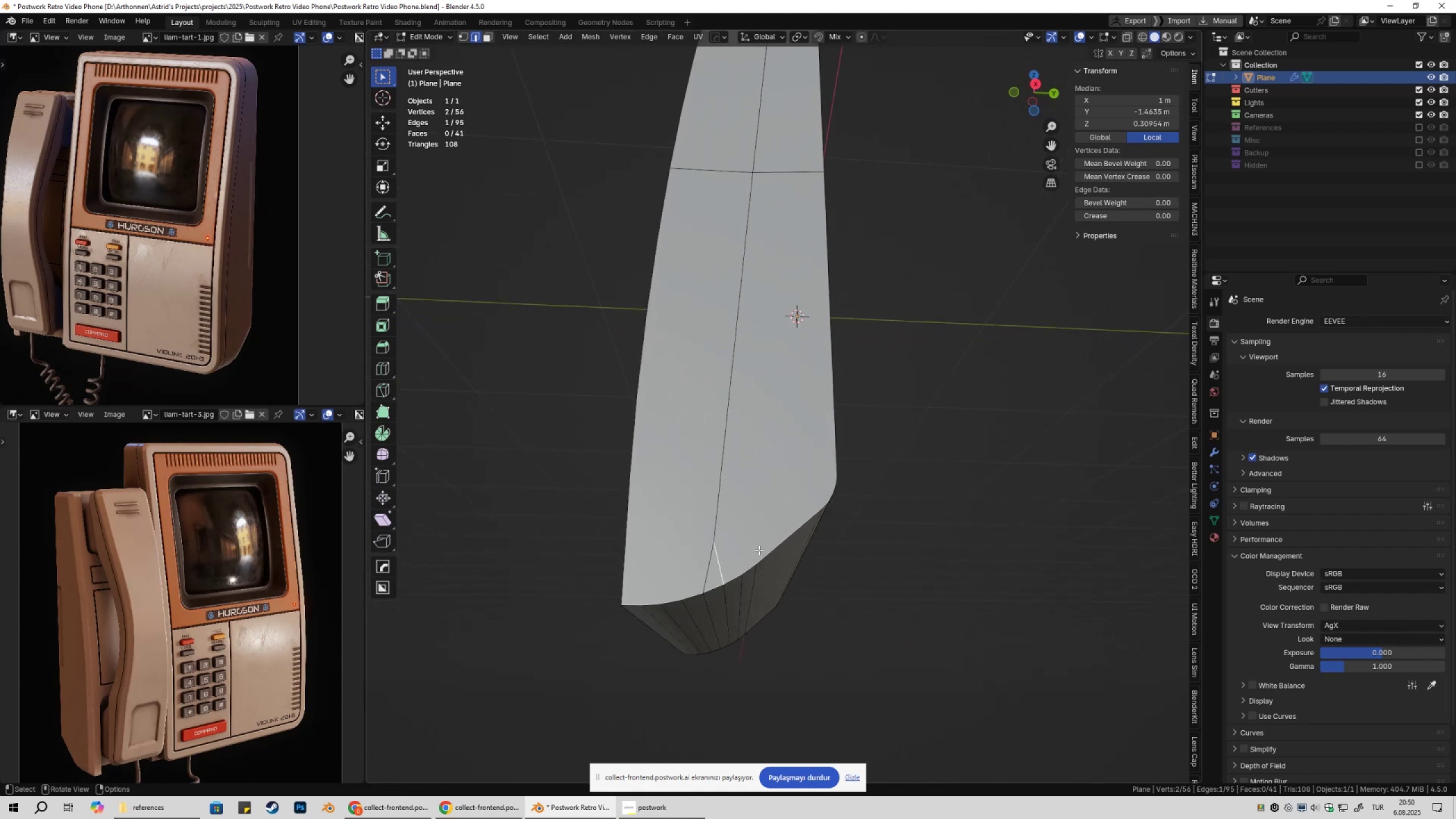 
key(Control+ControlLeft)
 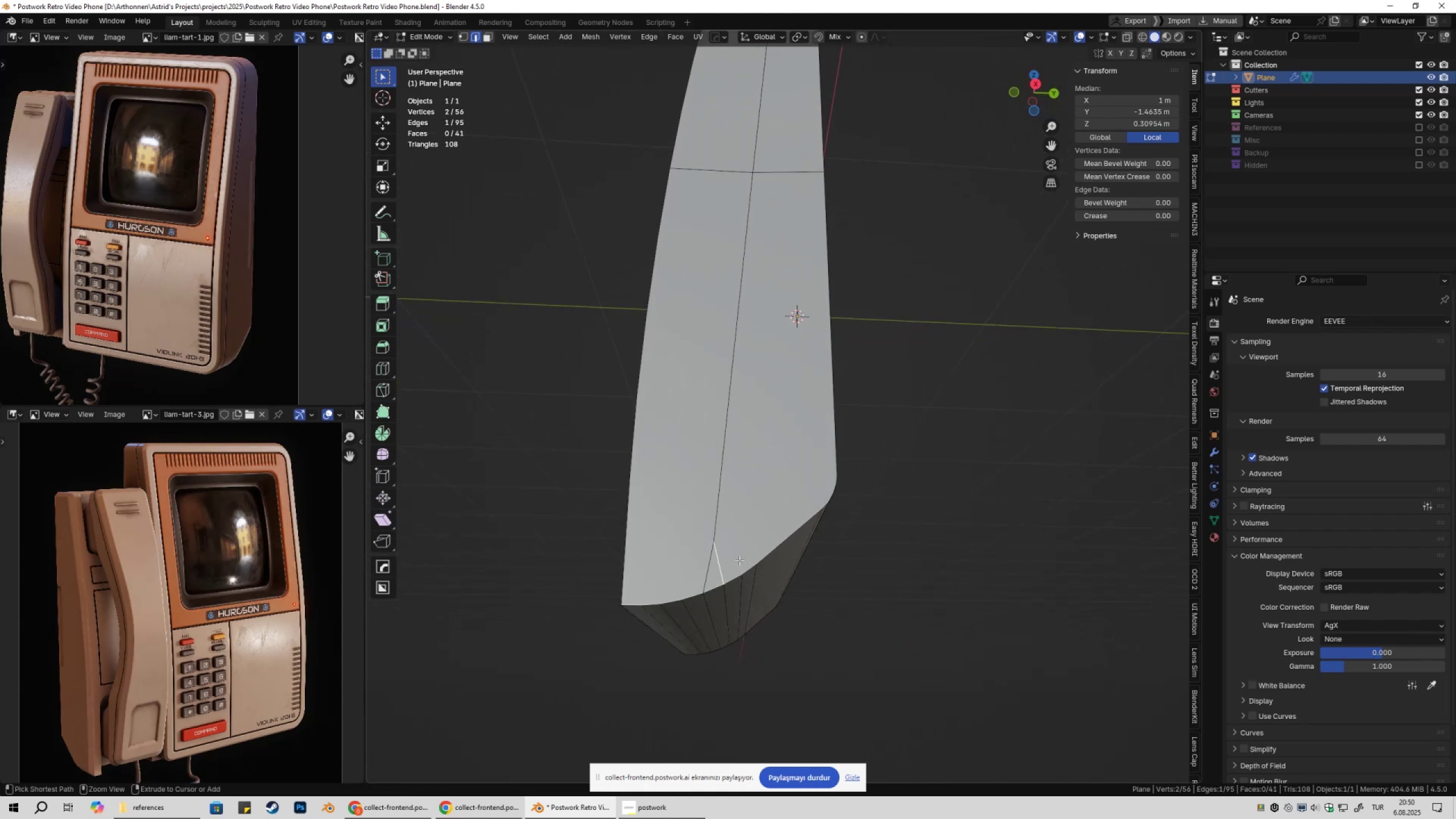 
key(Control+X)
 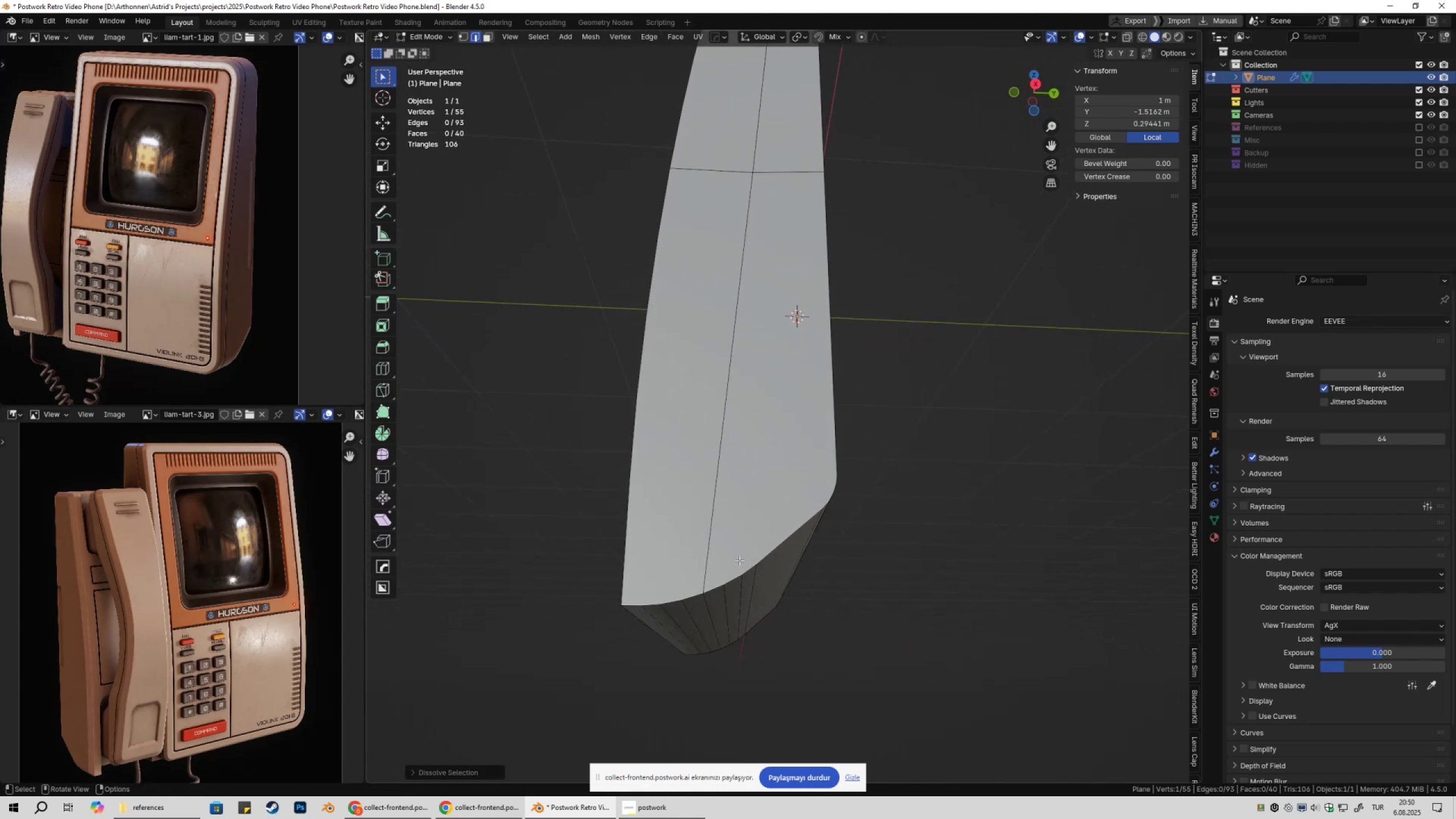 
scroll: coordinate [739, 566], scroll_direction: down, amount: 3.0
 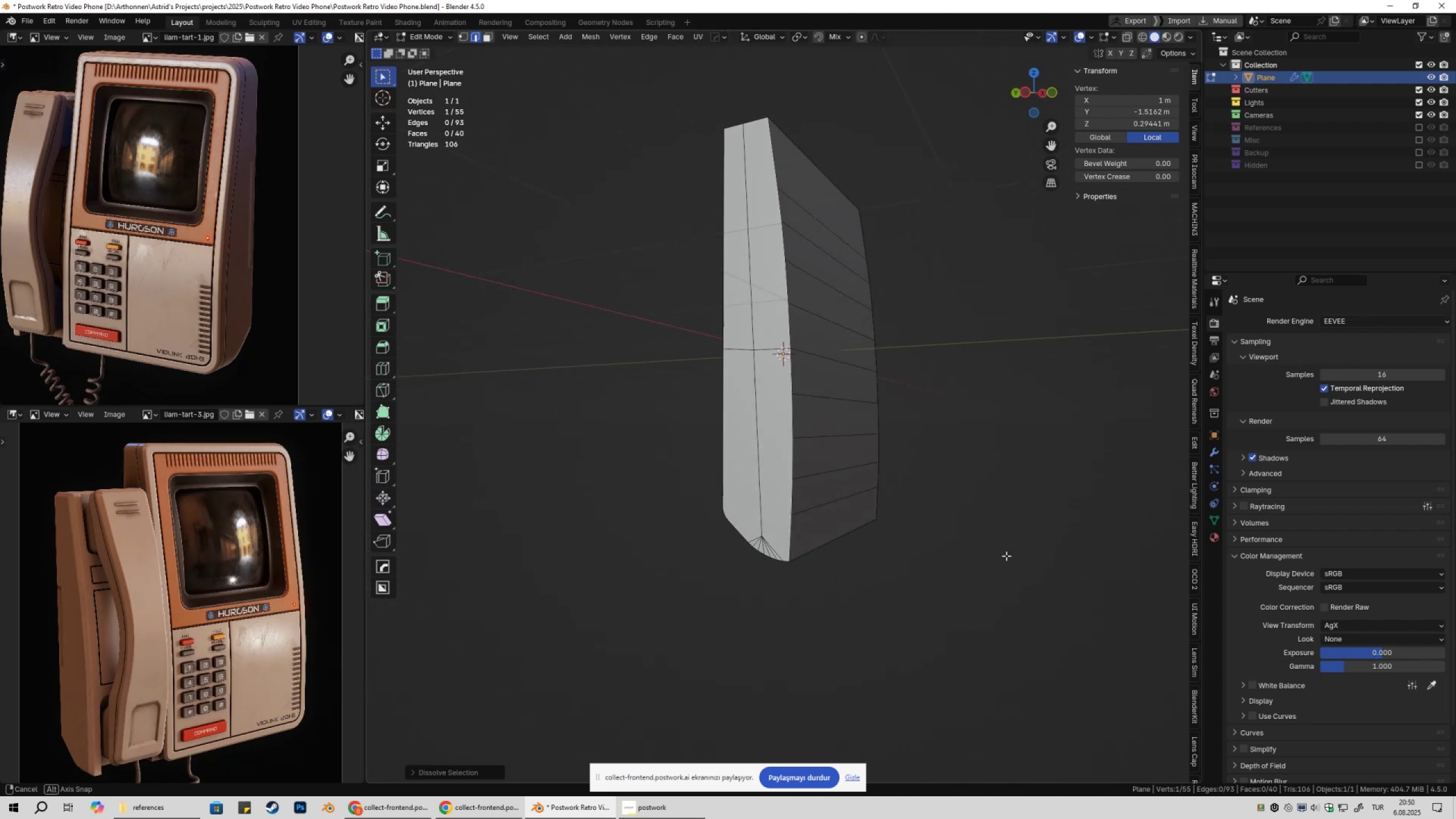 
key(Alt+X)
 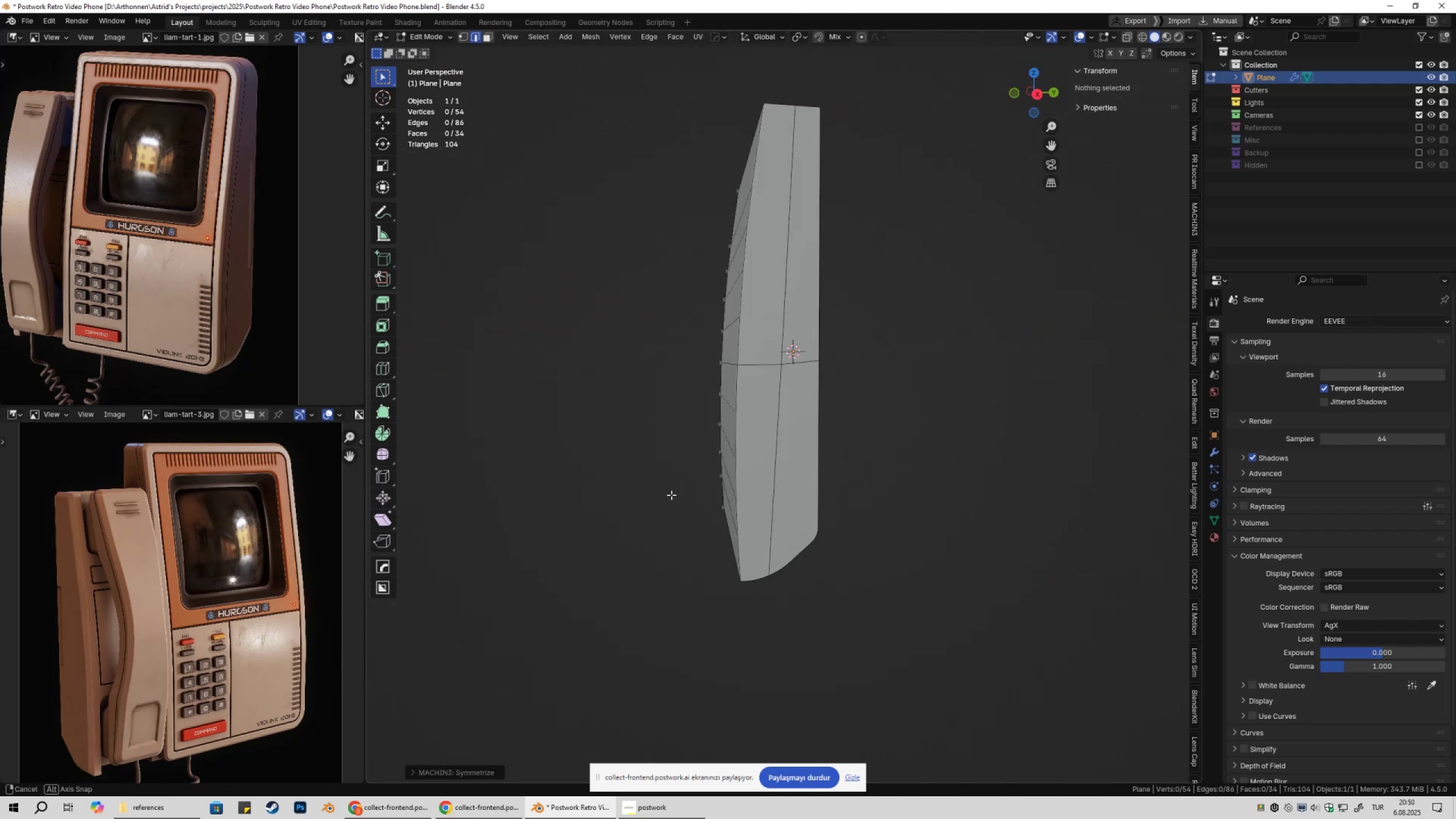 
key(Tab)
 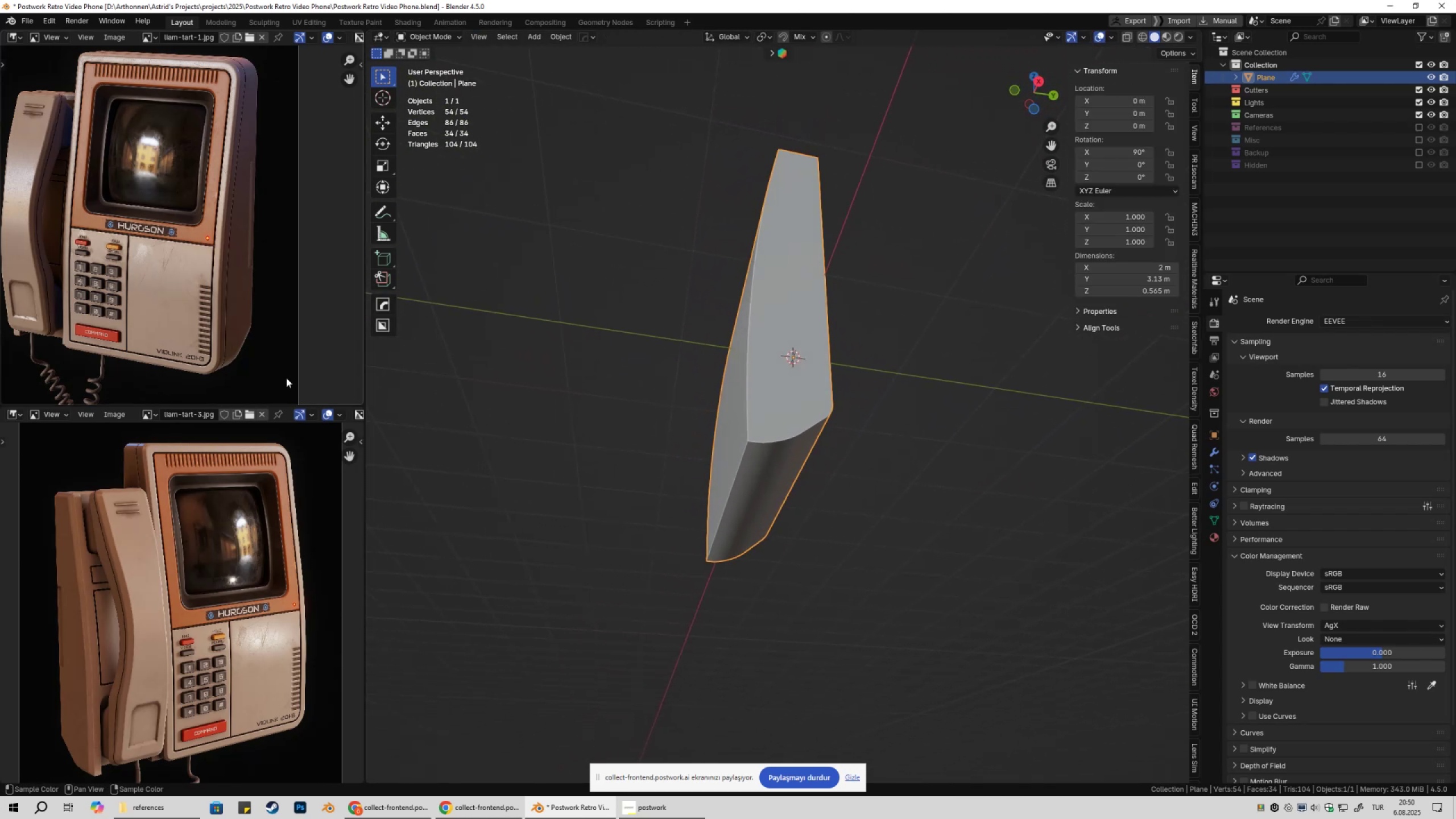 
double_click([938, 386])
 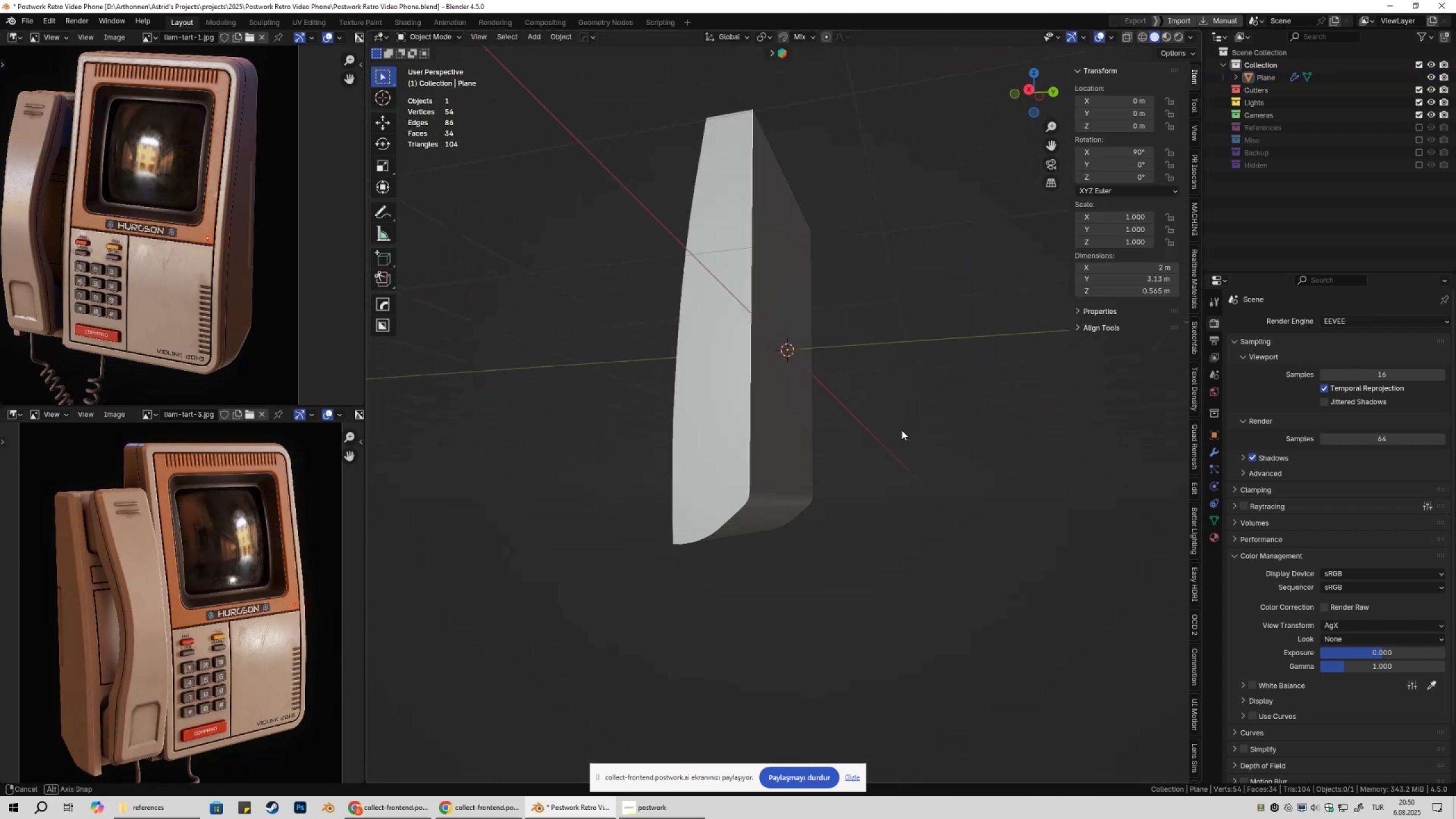 
hold_key(key=ShiftLeft, duration=0.47)
 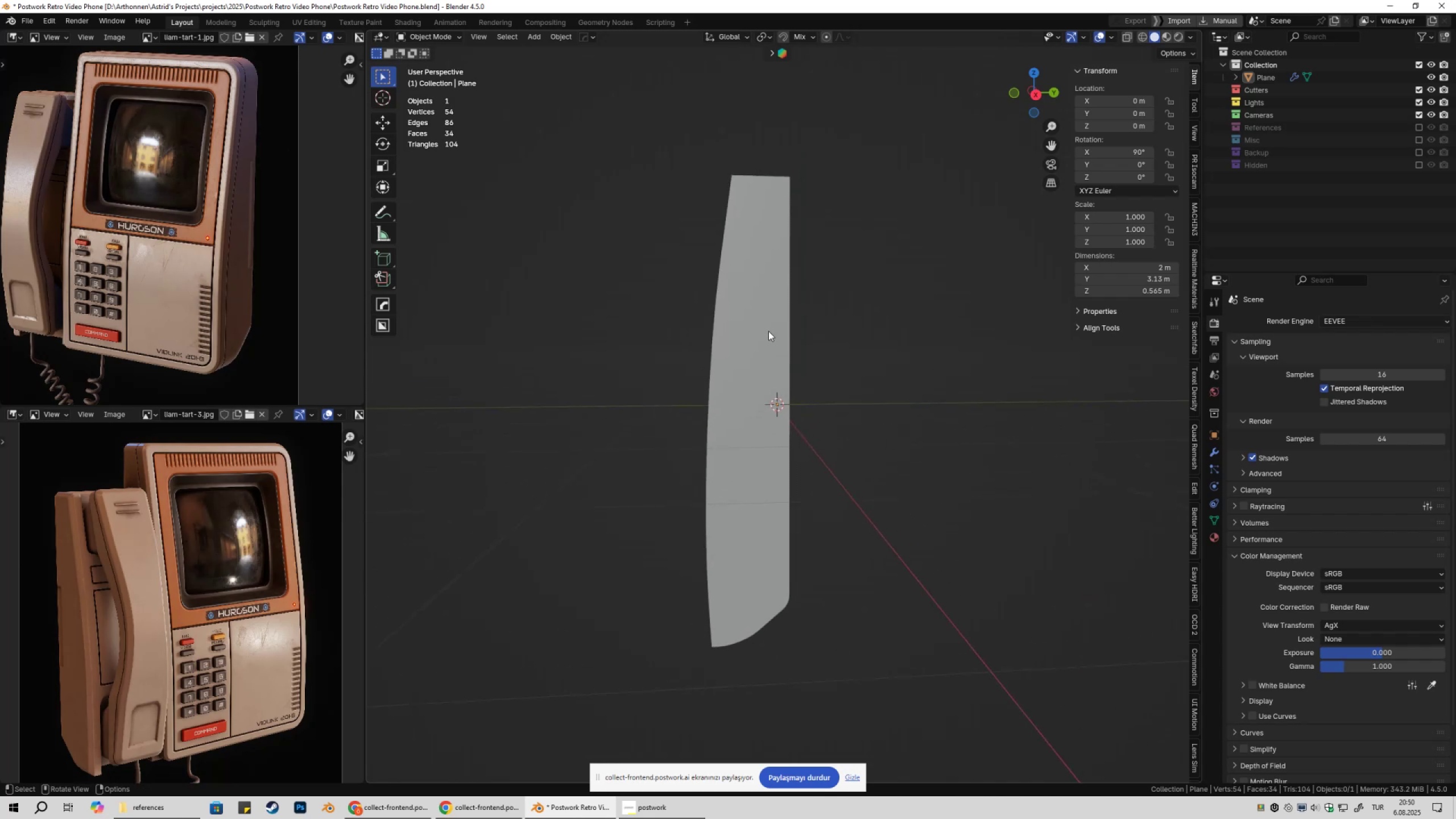 
hold_key(key=ShiftLeft, duration=0.57)
 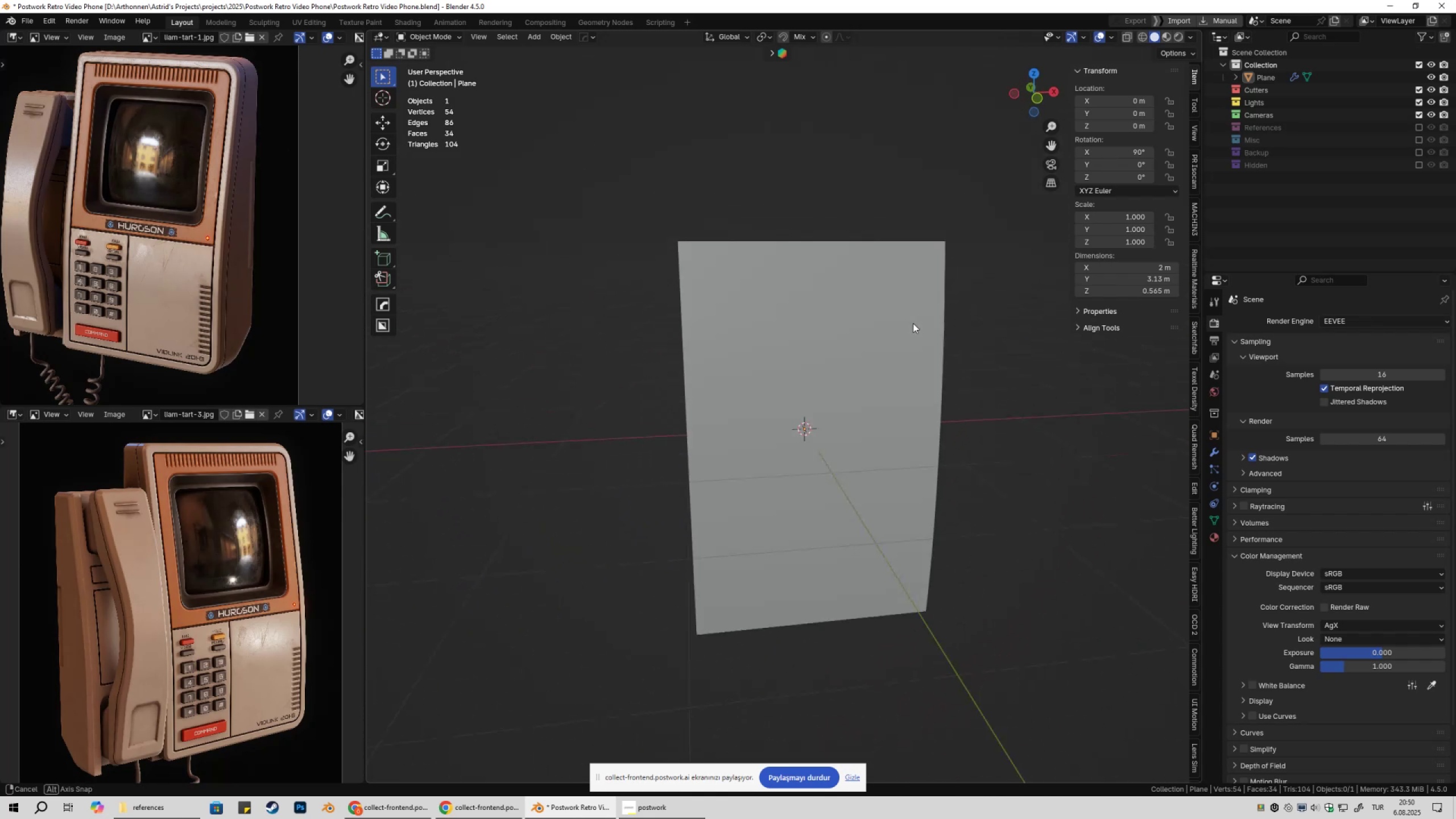 
left_click([841, 319])
 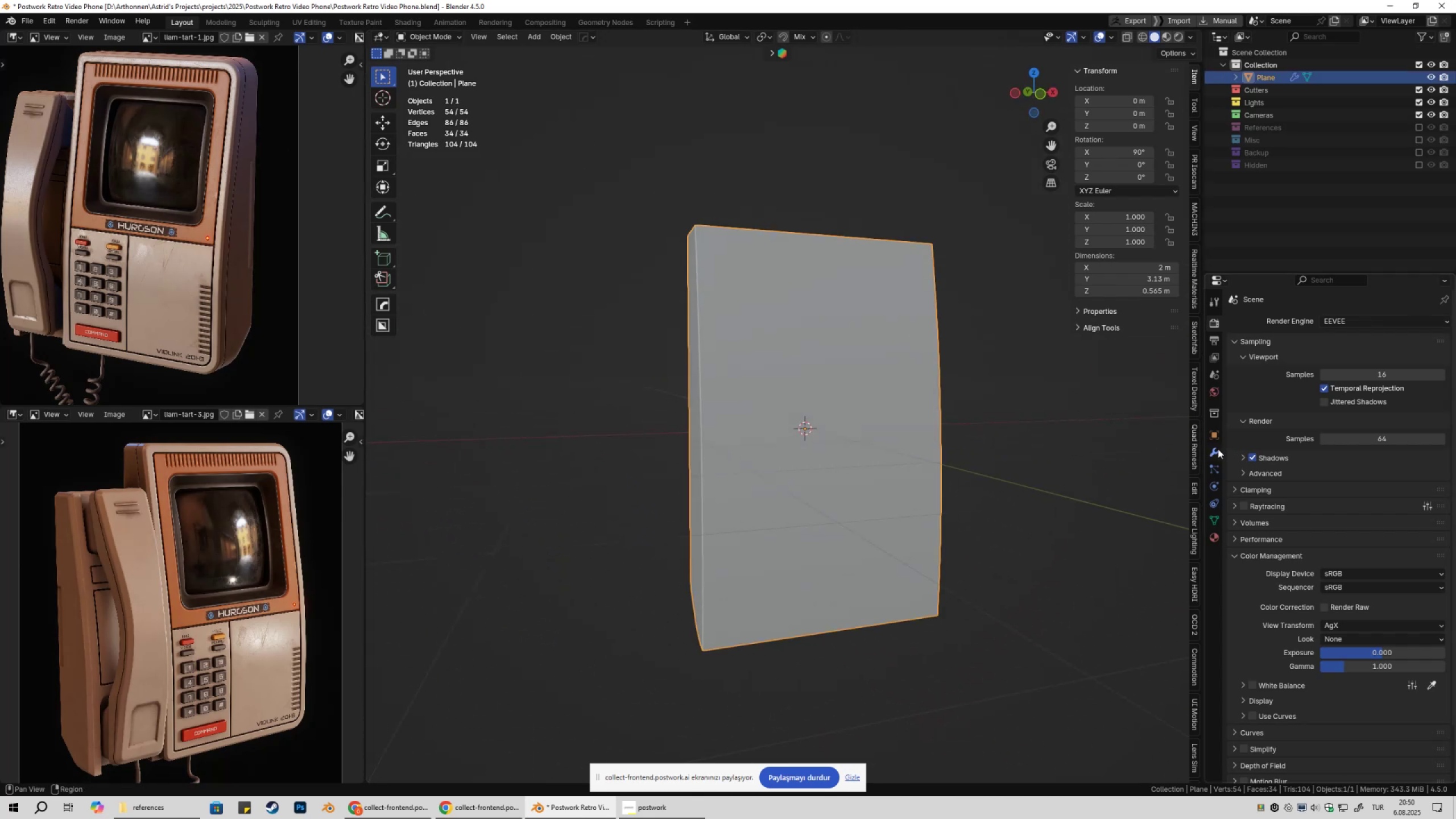 
left_click([1215, 449])
 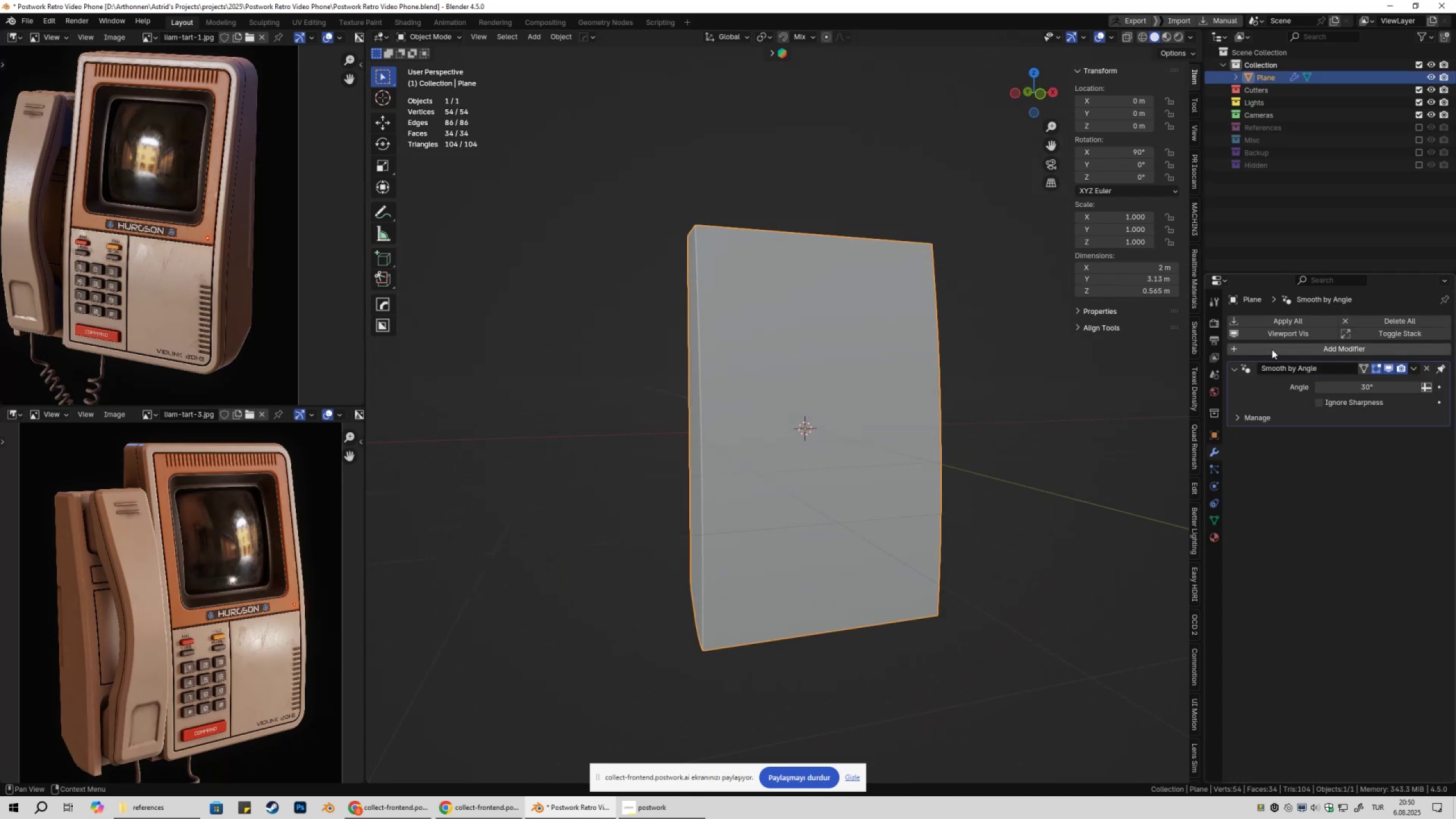 
left_click([1272, 349])
 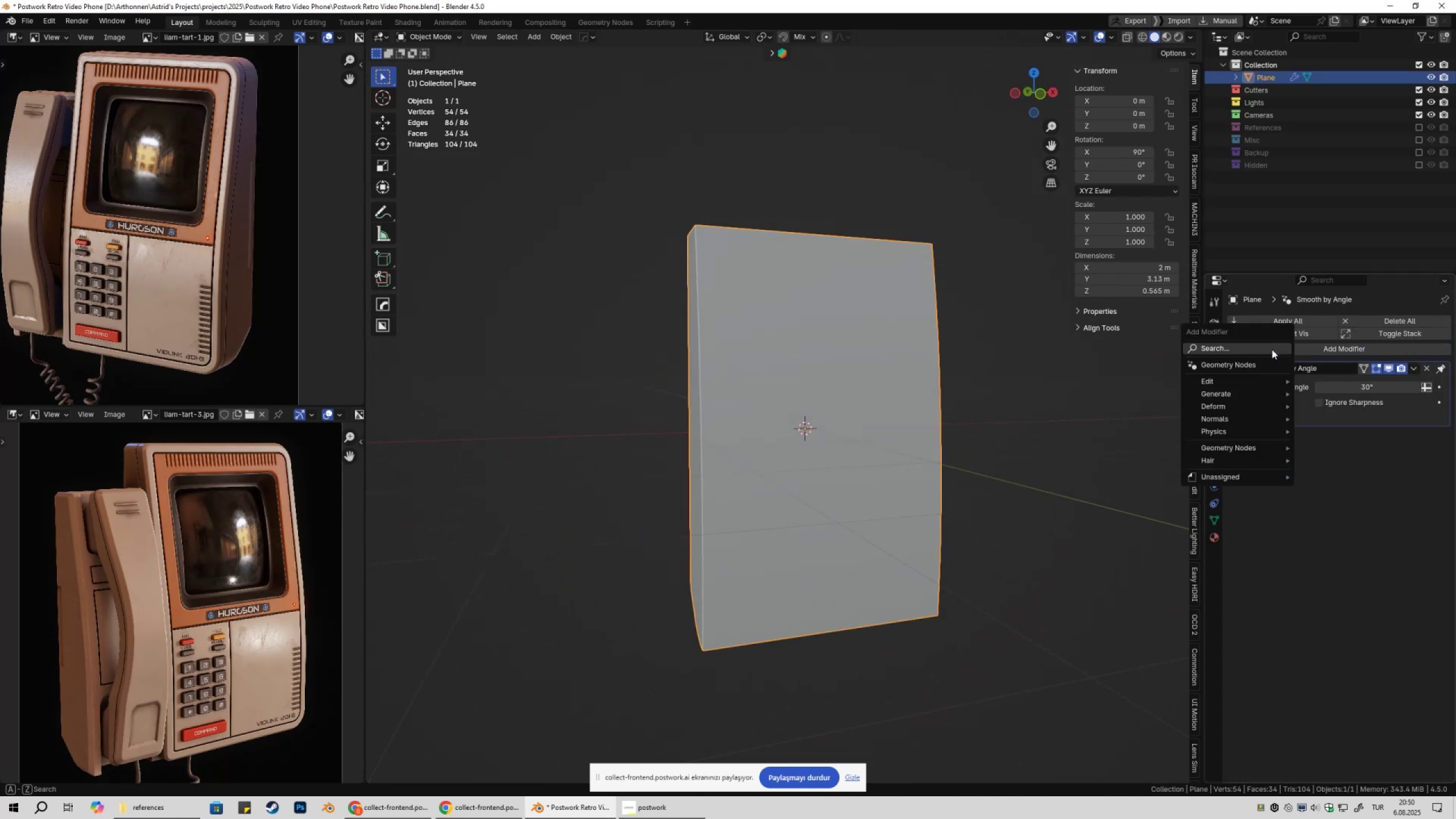 
type(beve)
 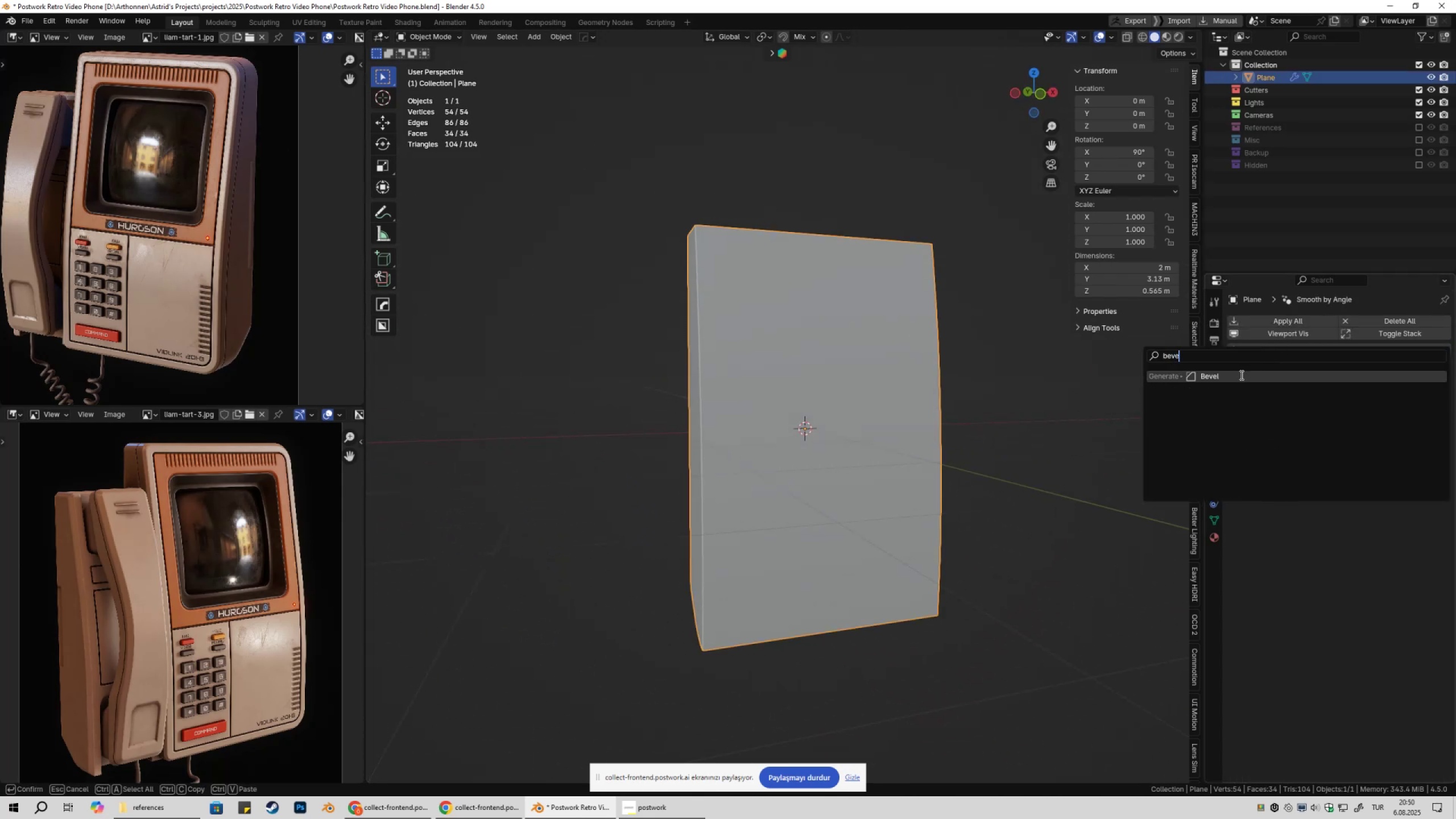 
left_click([1240, 375])
 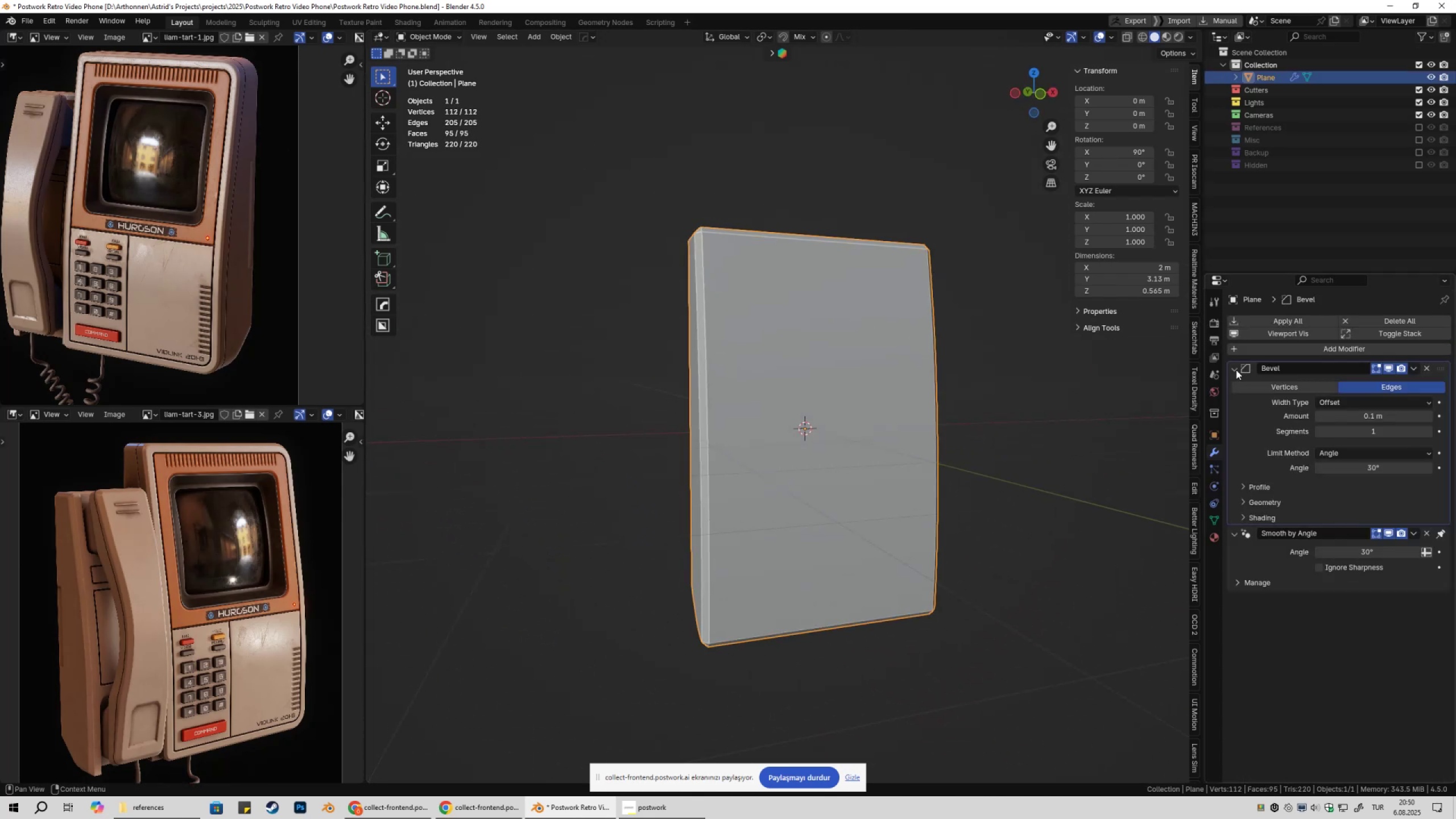 
left_click([1228, 369])
 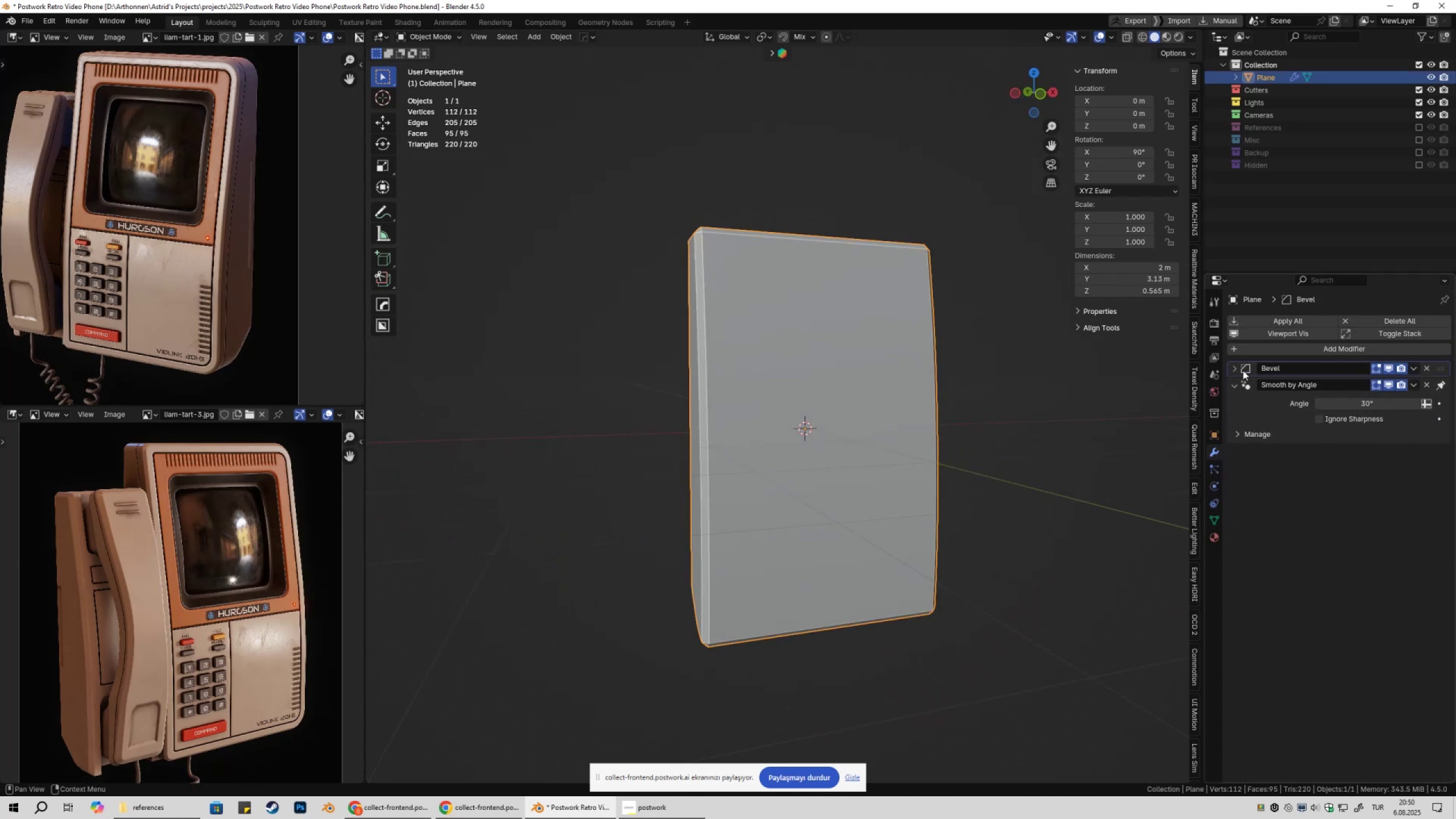 
left_click([1238, 369])
 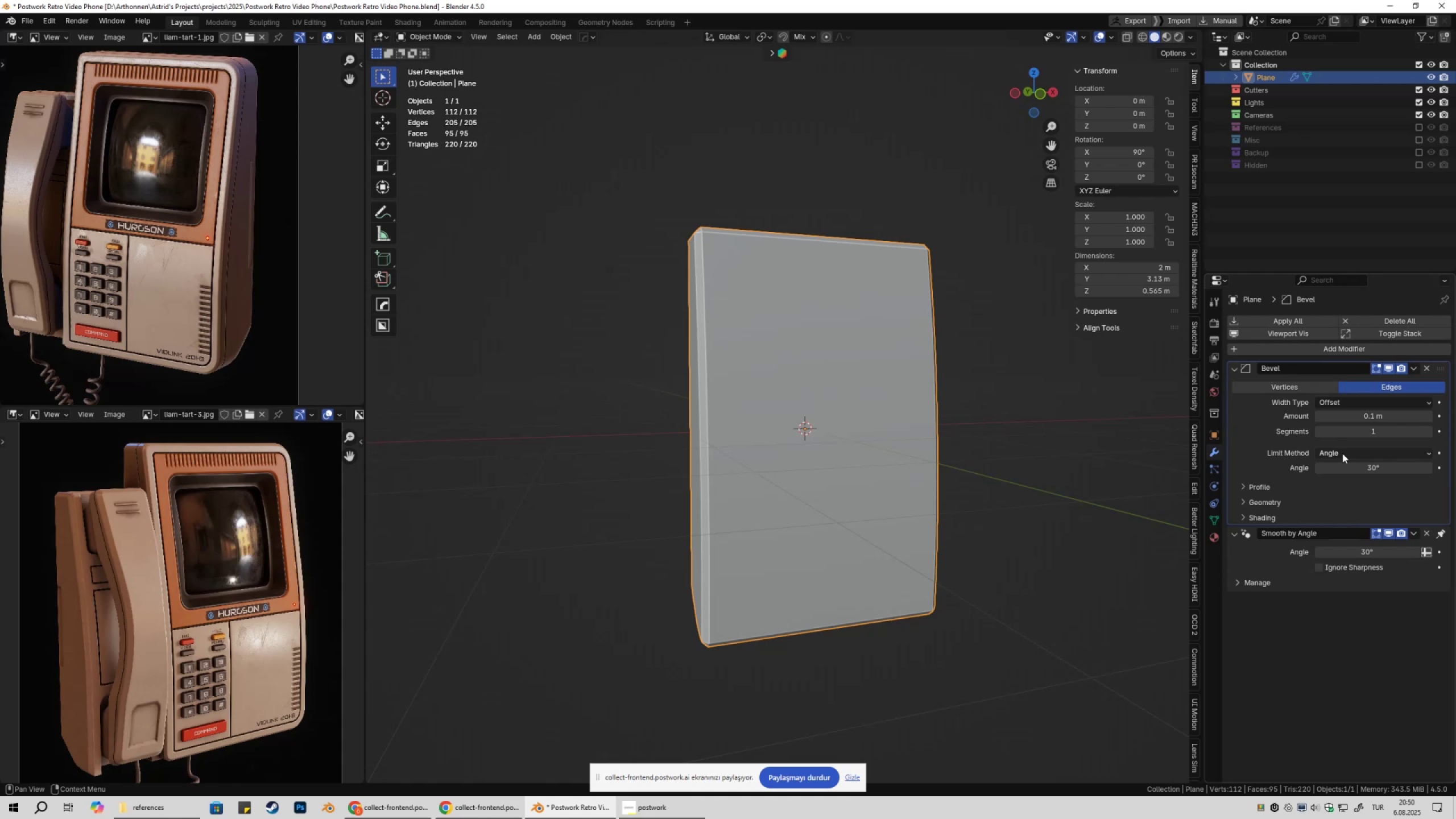 
left_click([1342, 450])
 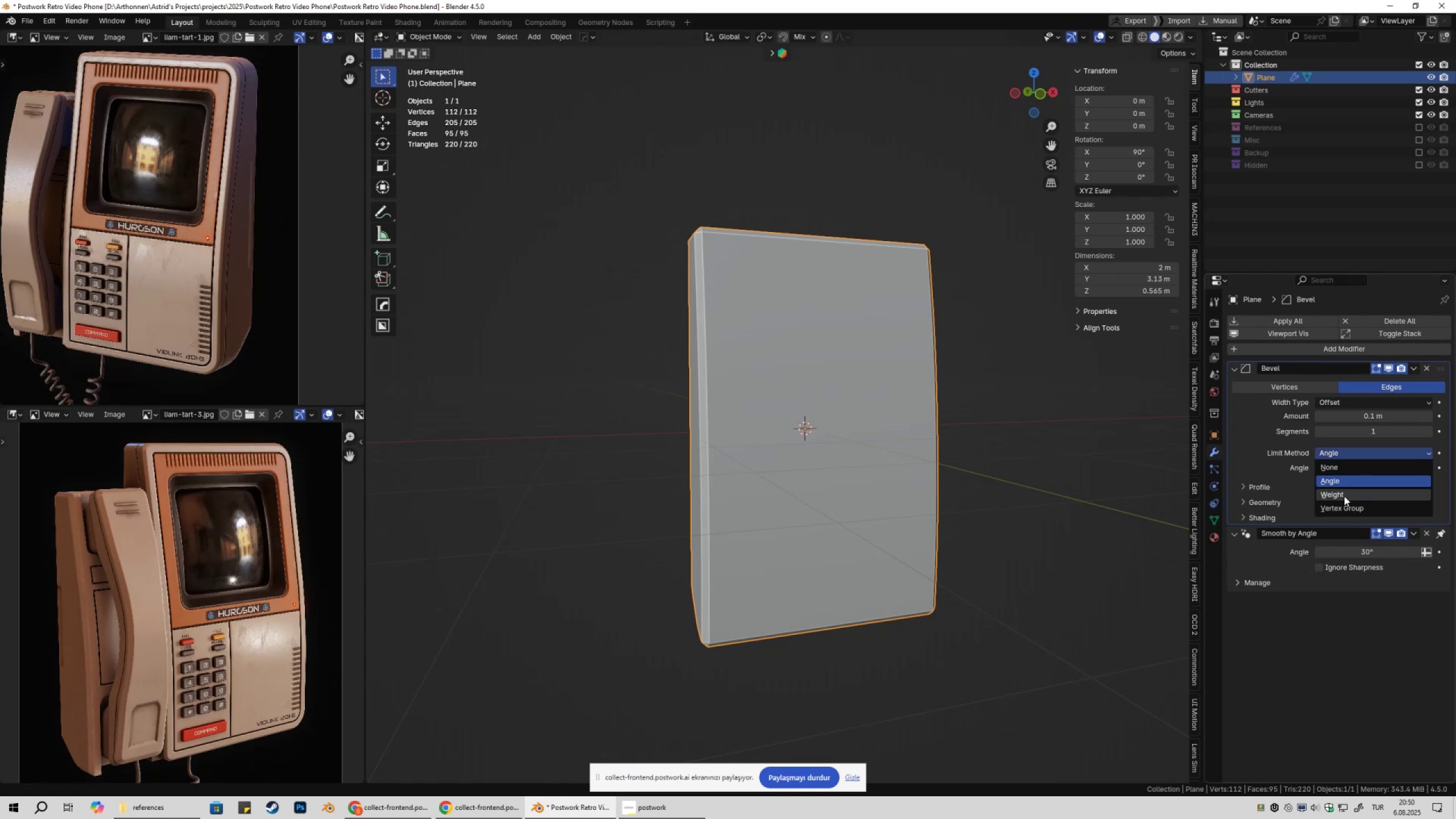 
left_click([1344, 496])
 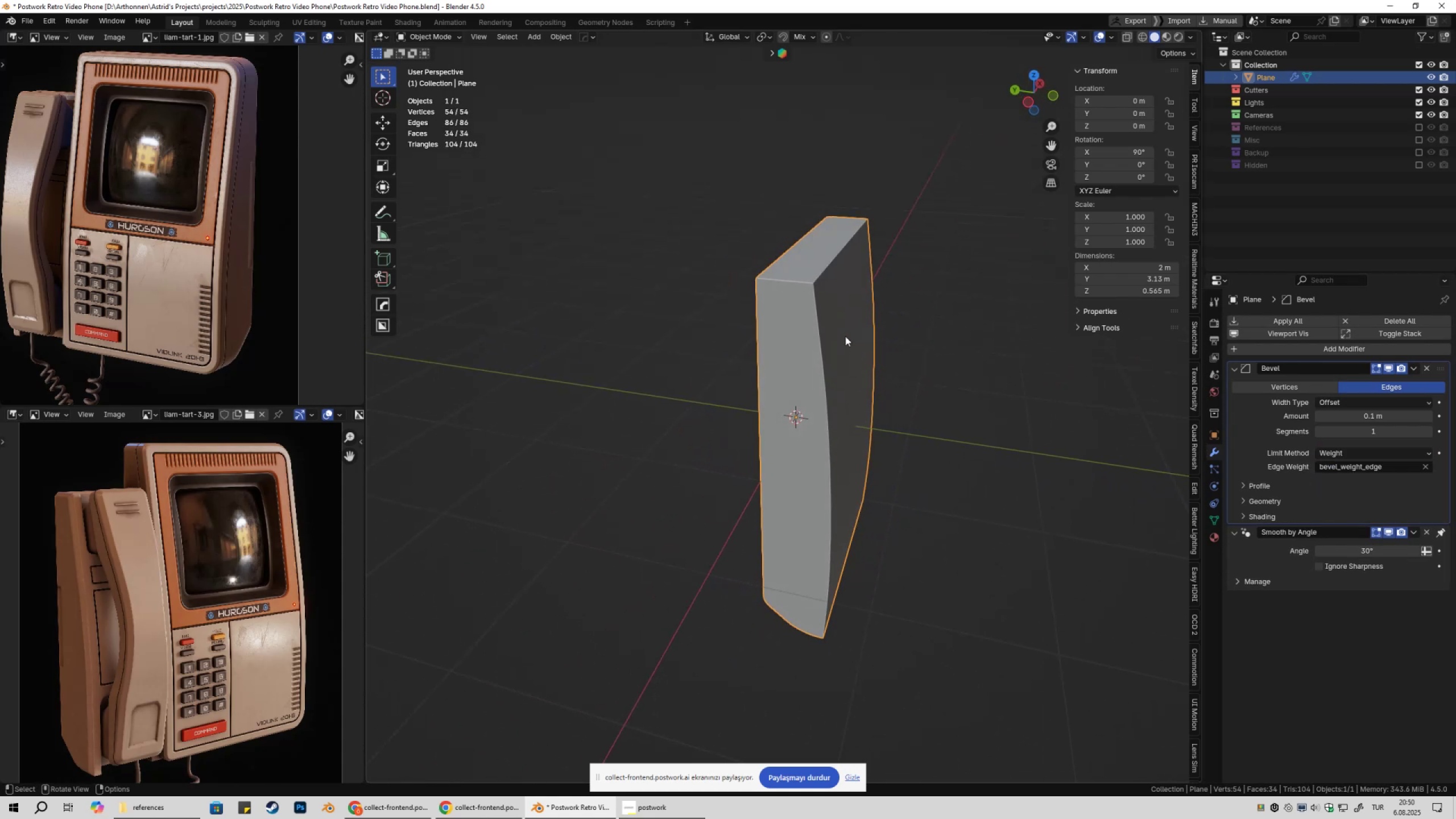 
key(Tab)
 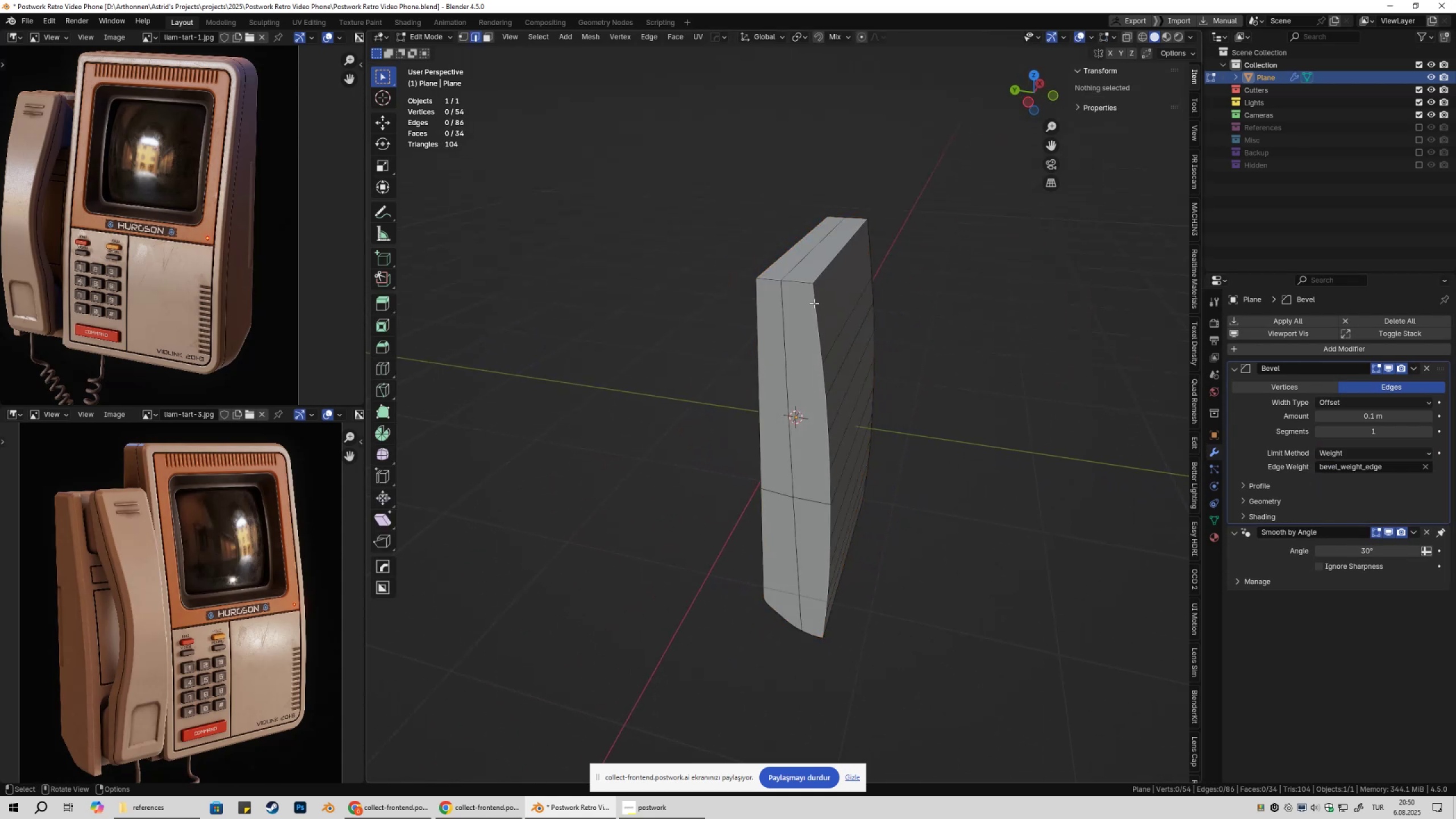 
key(2)
 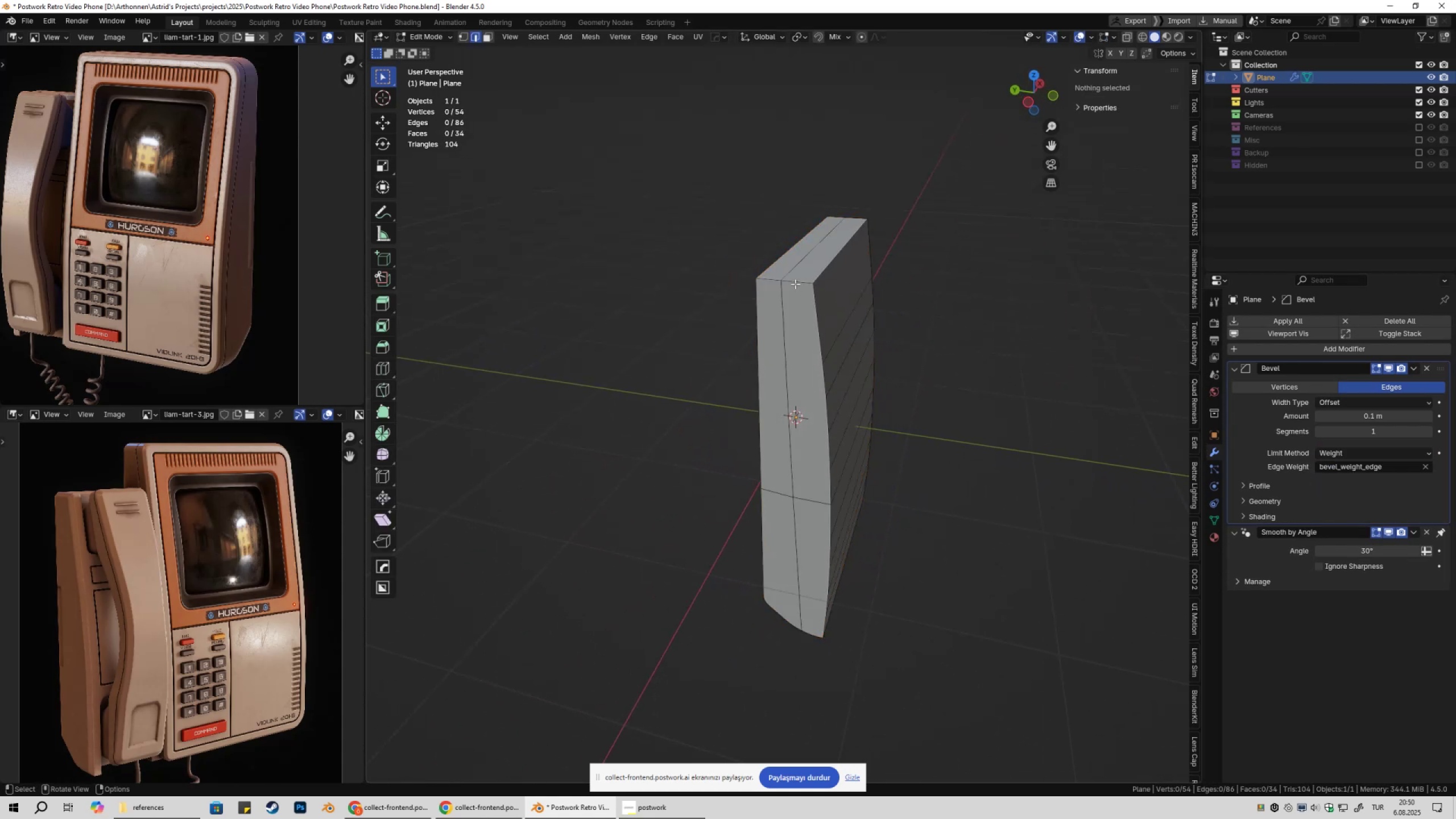 
left_click([795, 284])
 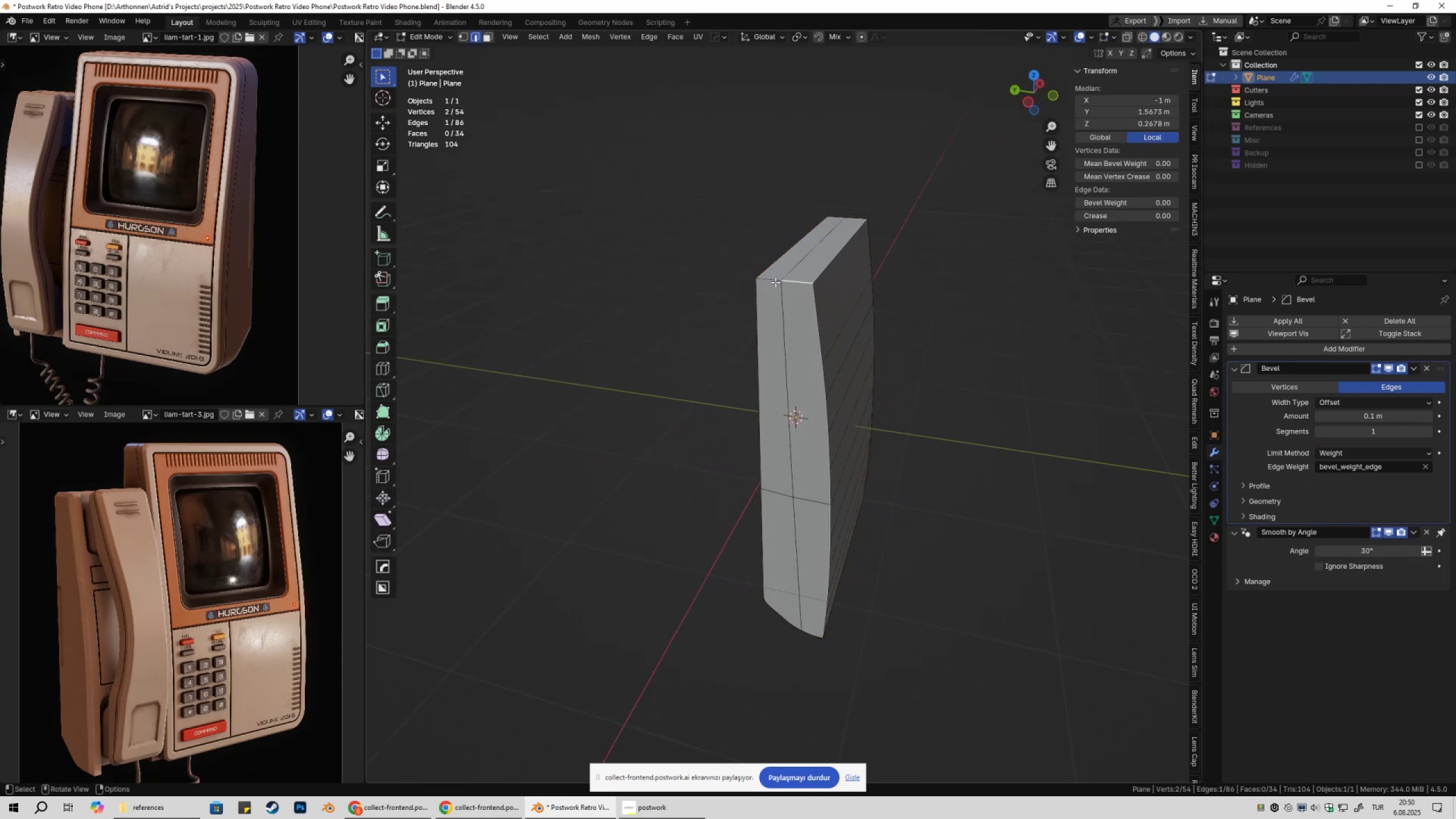 
hold_key(key=ShiftLeft, duration=0.36)
double_click([768, 281])
 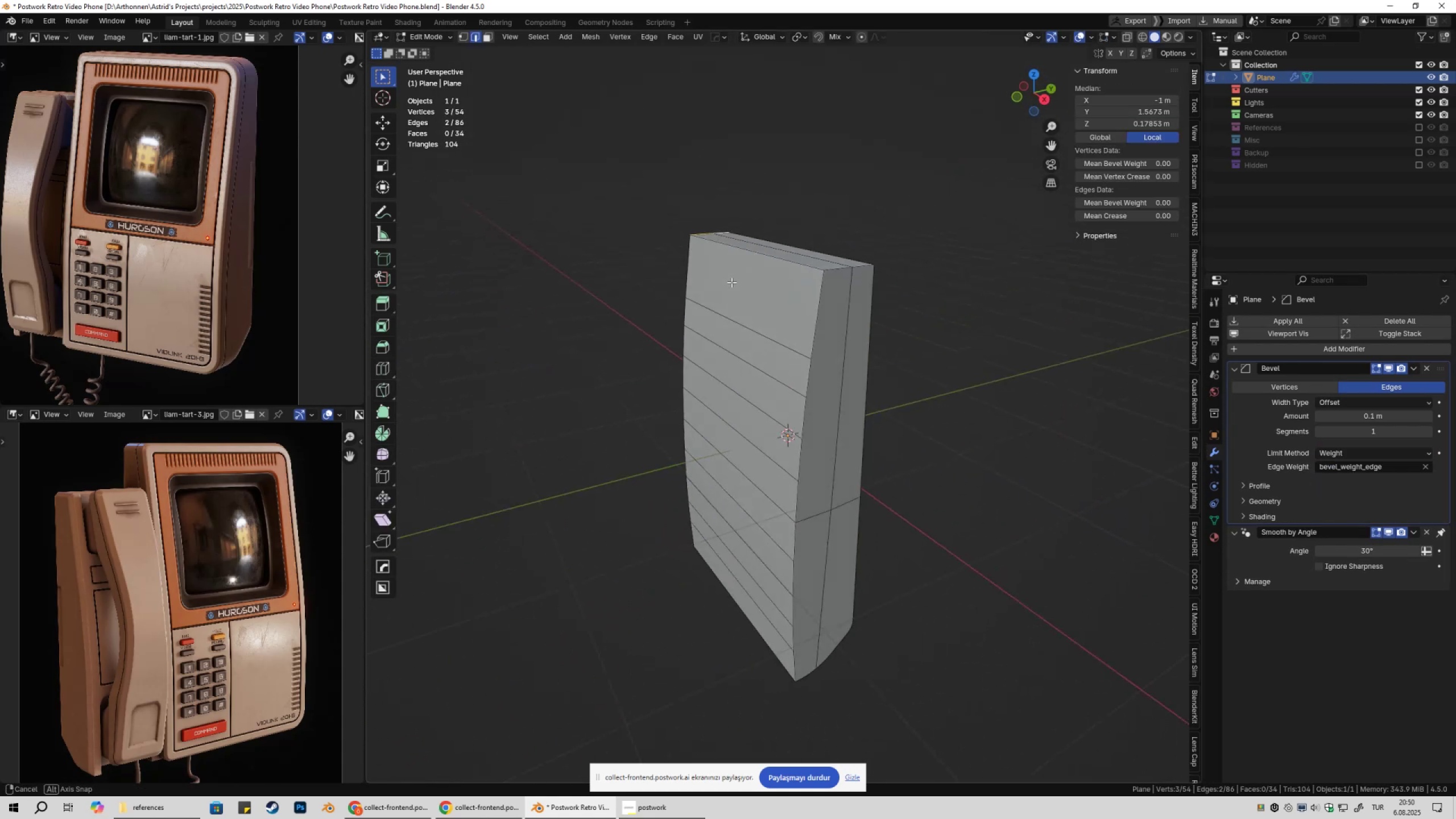 
hold_key(key=ShiftLeft, duration=1.53)
left_click([831, 273])
 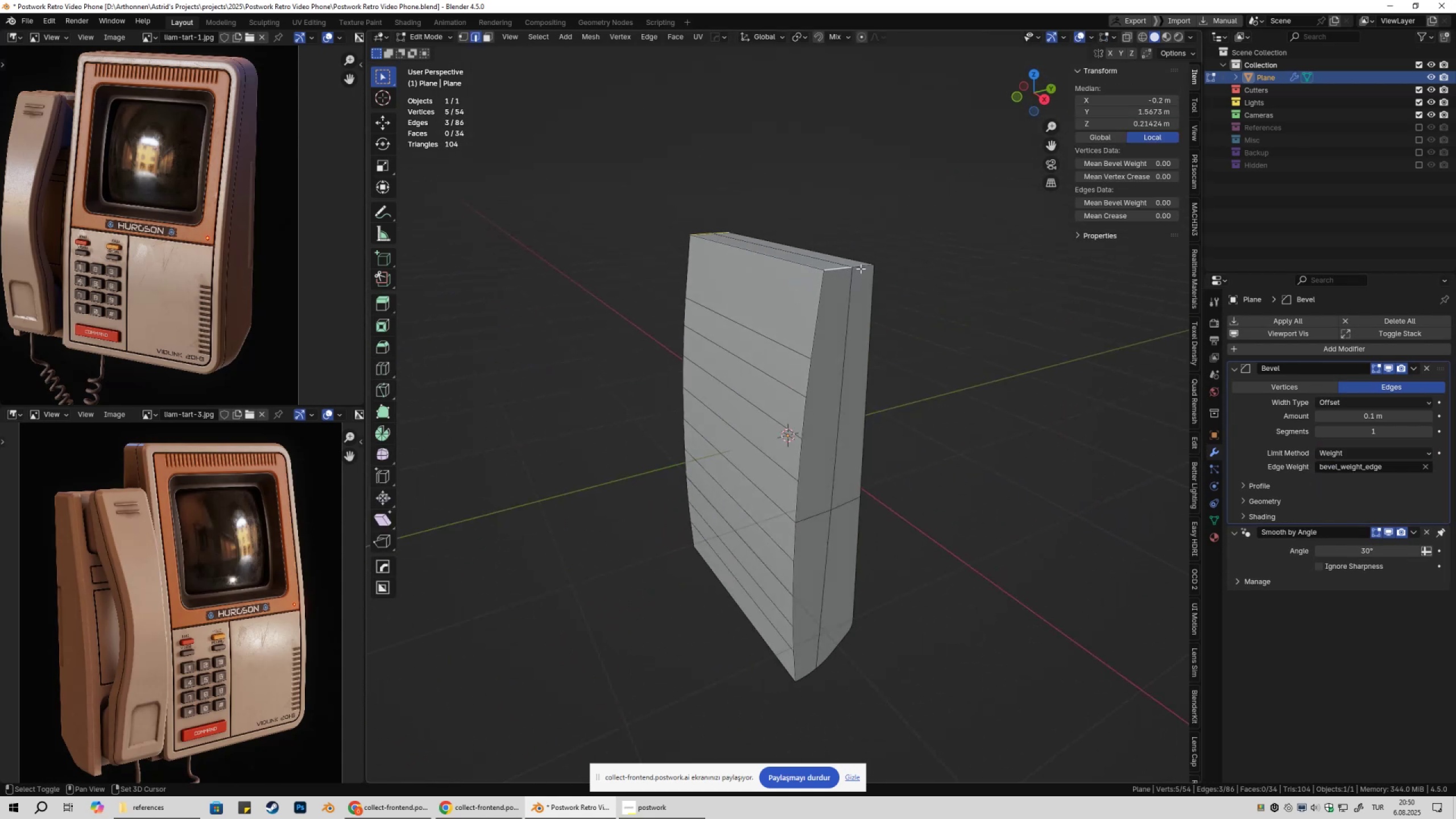 
hold_key(key=ShiftLeft, duration=1.52)
left_click([863, 267])
 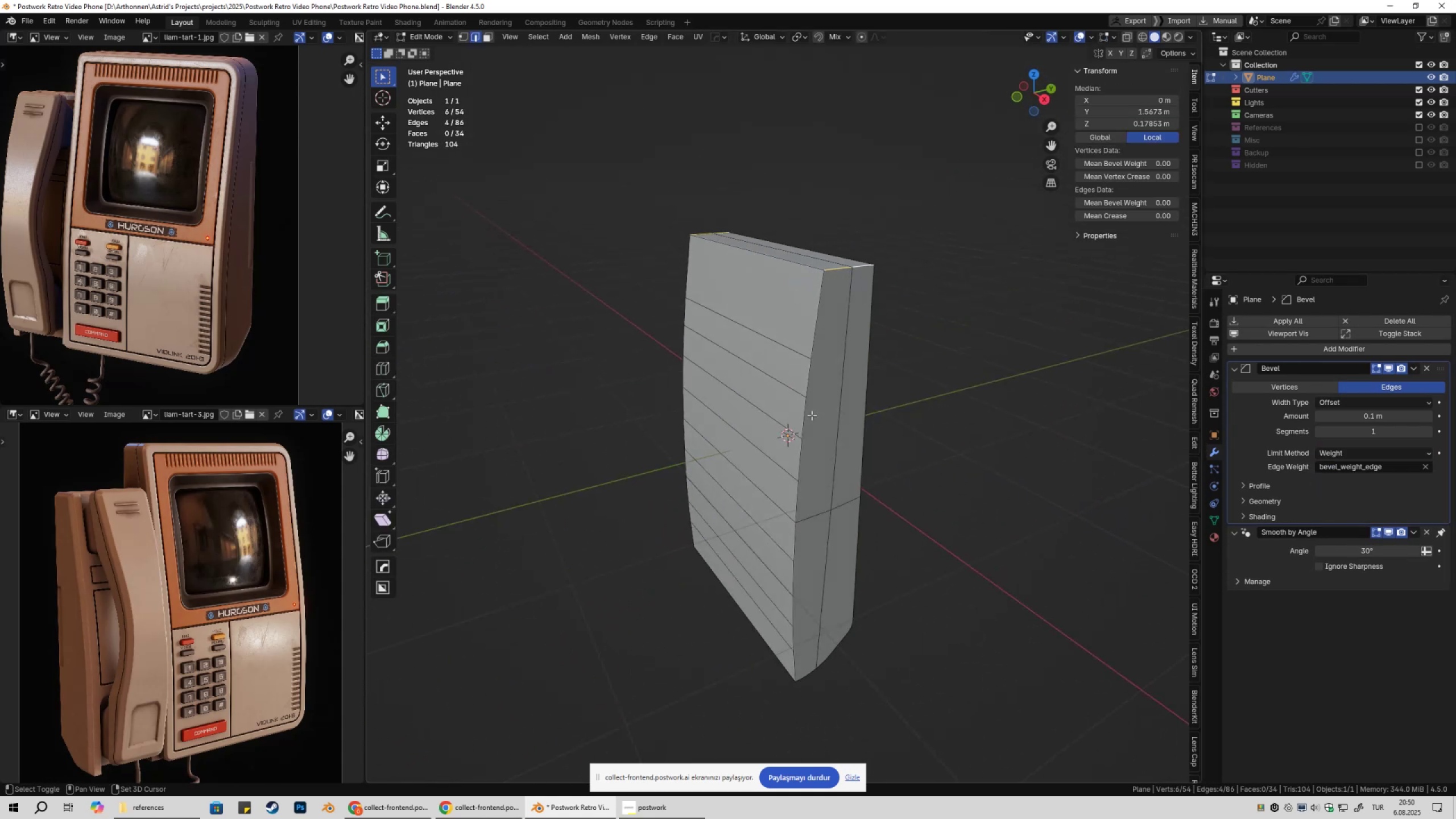 
key(Shift+ShiftLeft)
 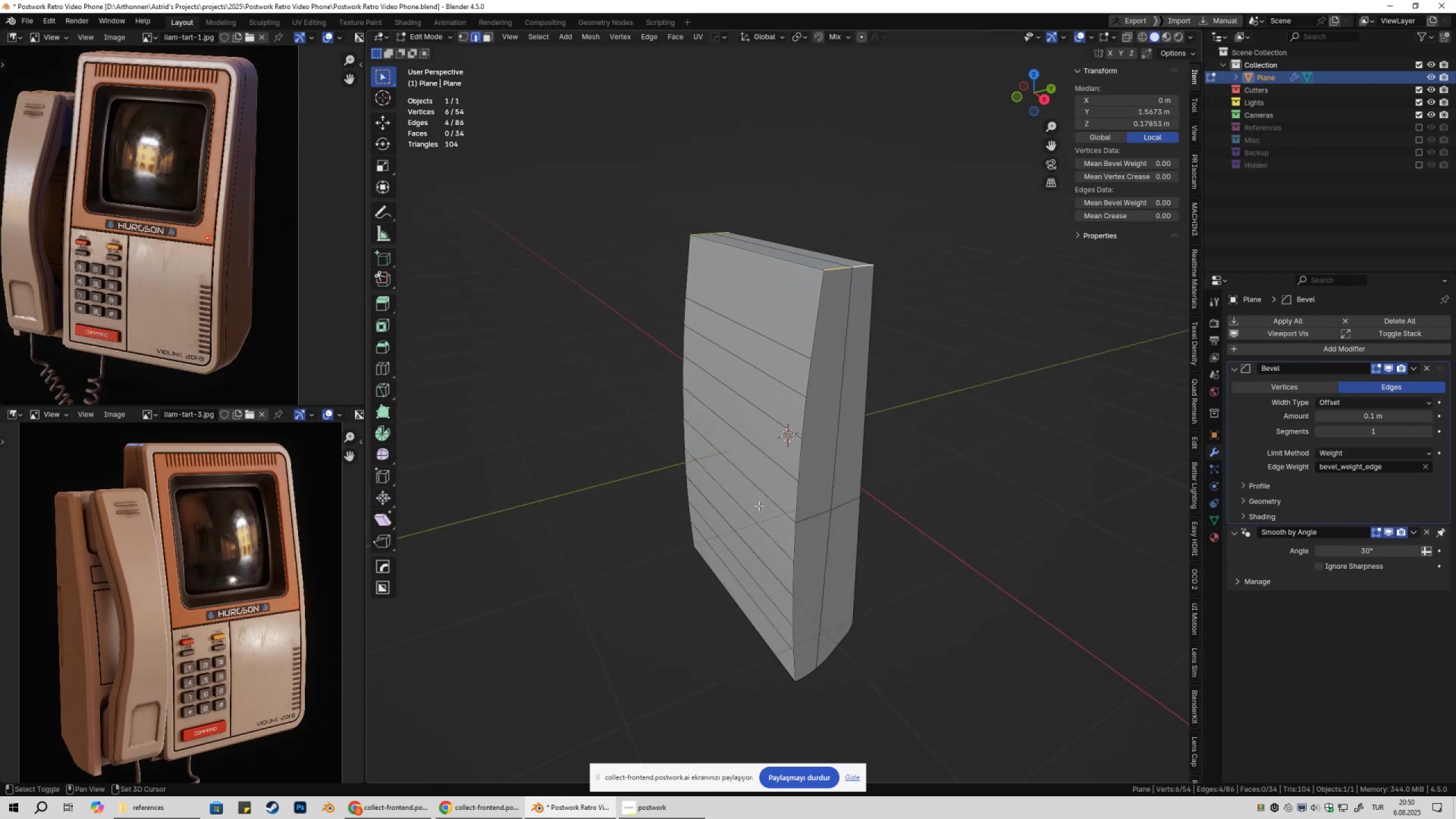 
key(Shift+ShiftLeft)
 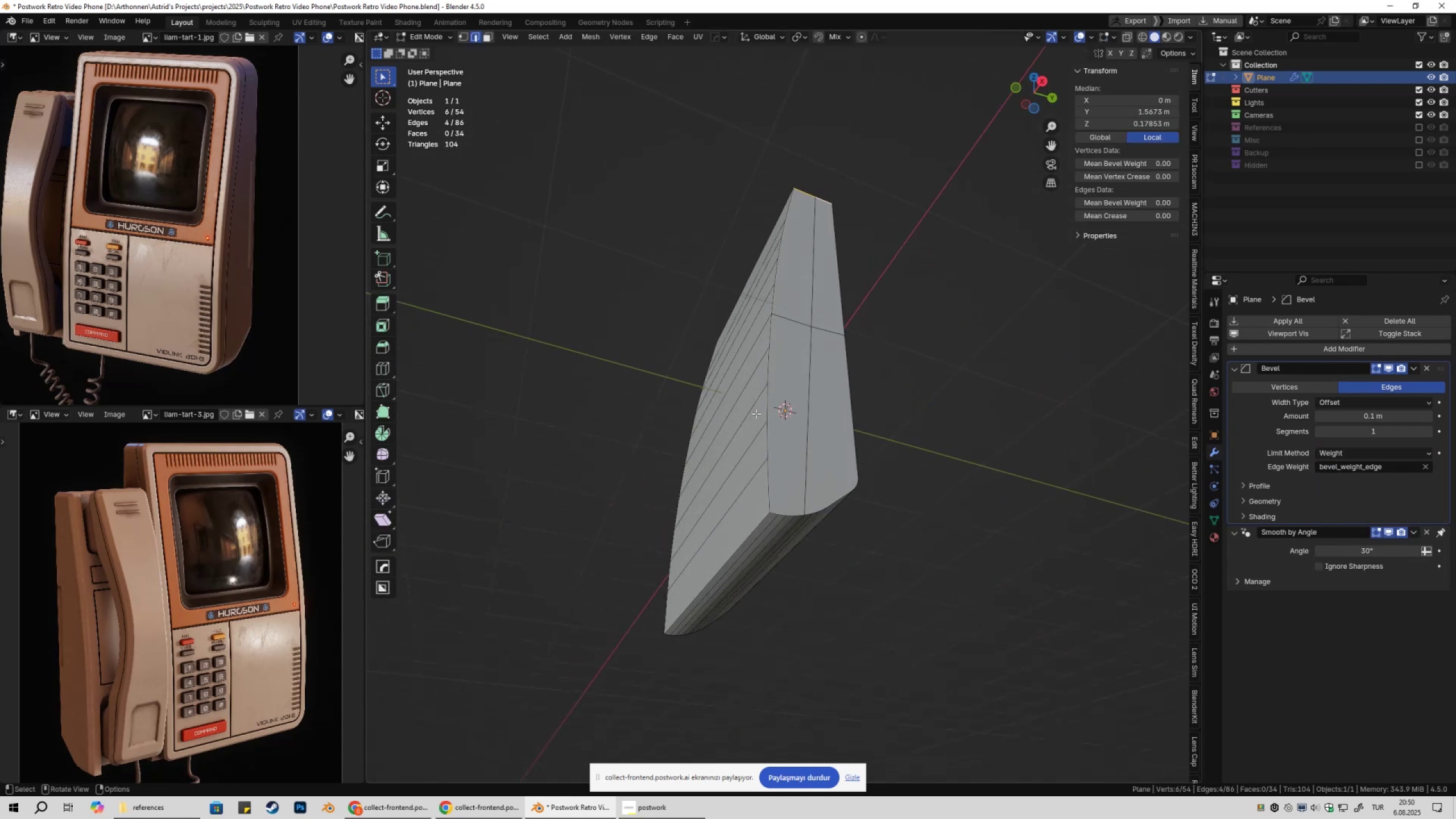 
hold_key(key=ShiftLeft, duration=0.4)
 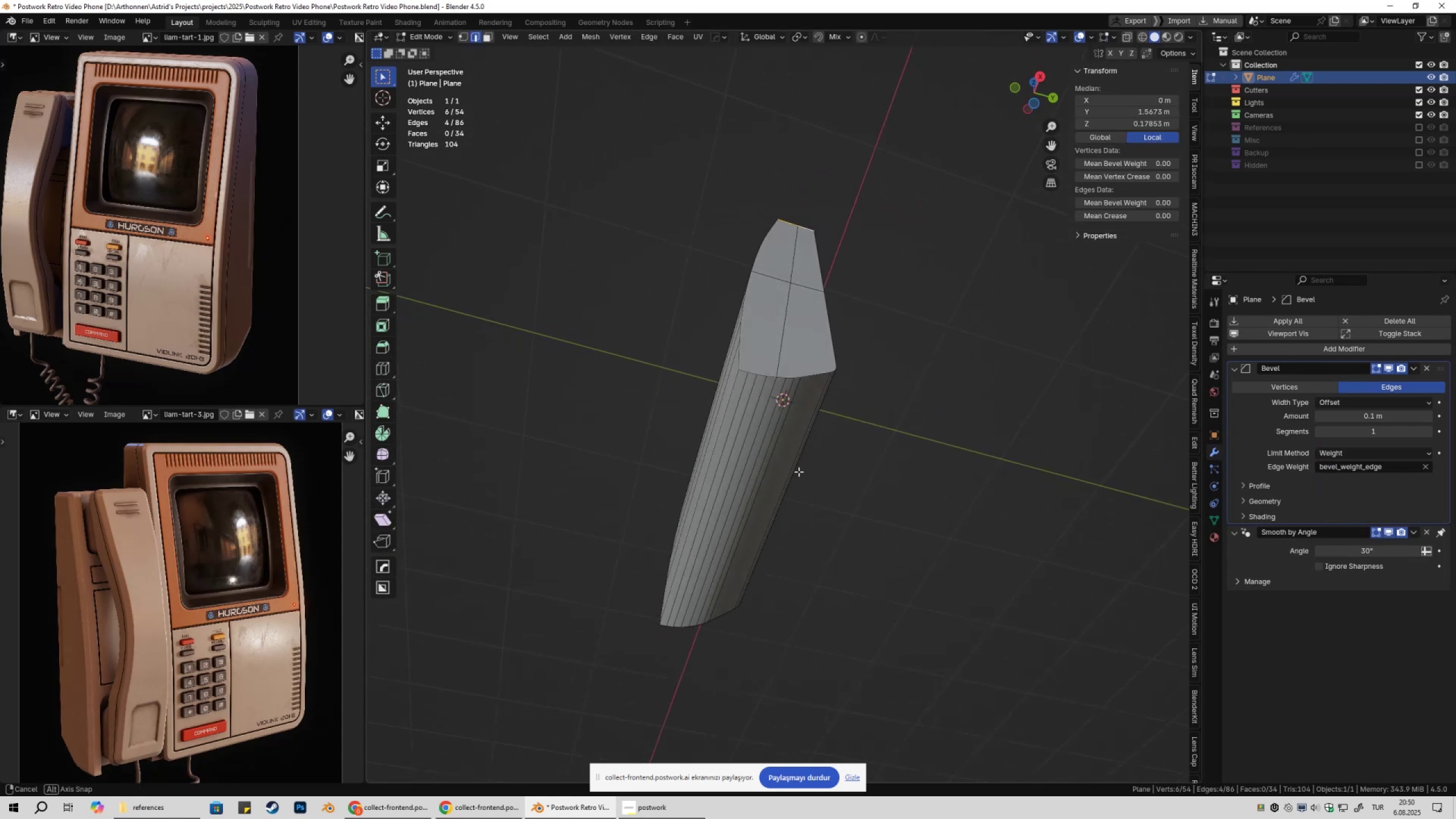 
scroll: coordinate [800, 468], scroll_direction: up, amount: 2.0
 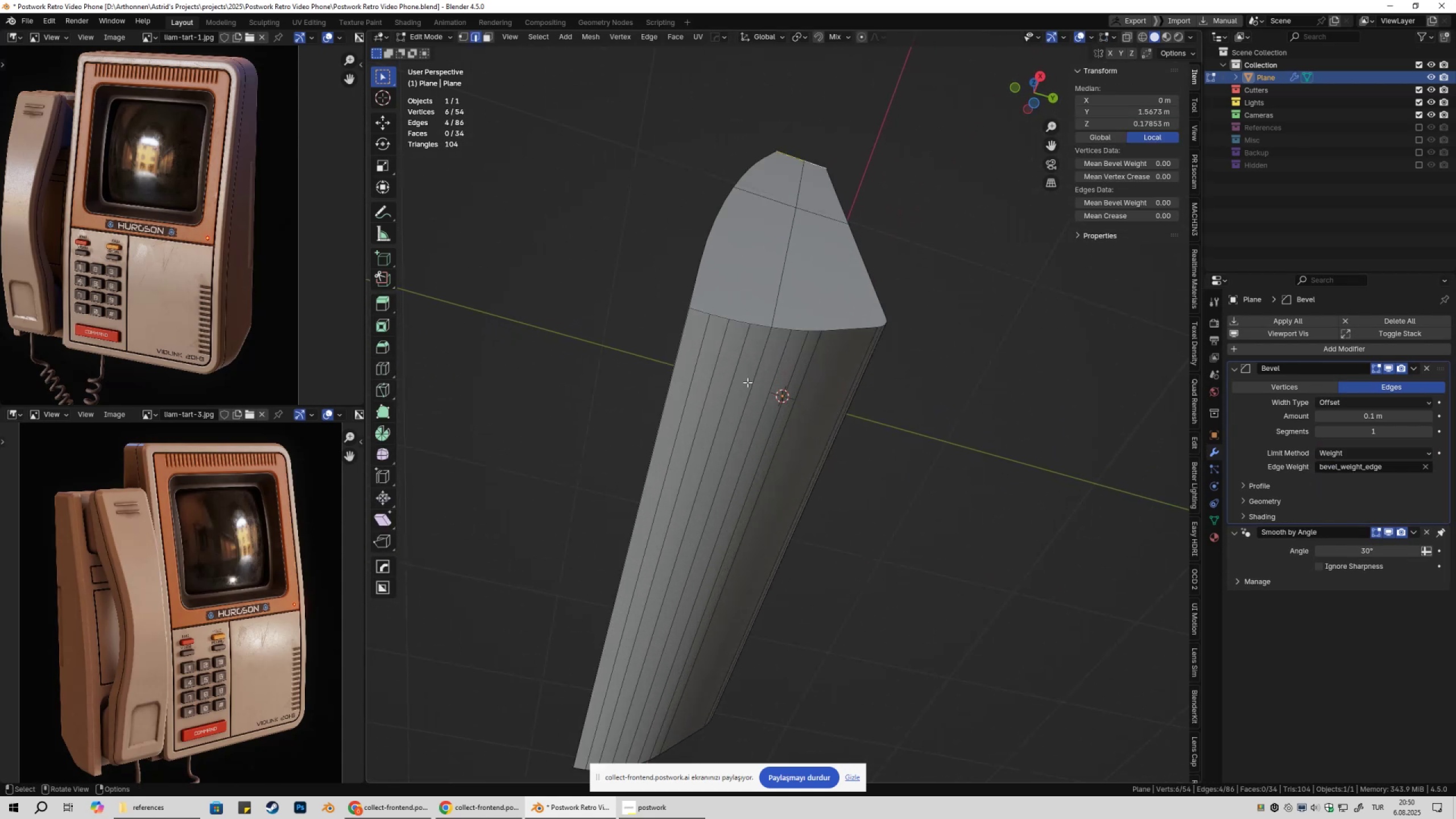 
hold_key(key=ShiftLeft, duration=0.62)
left_click([702, 313])
 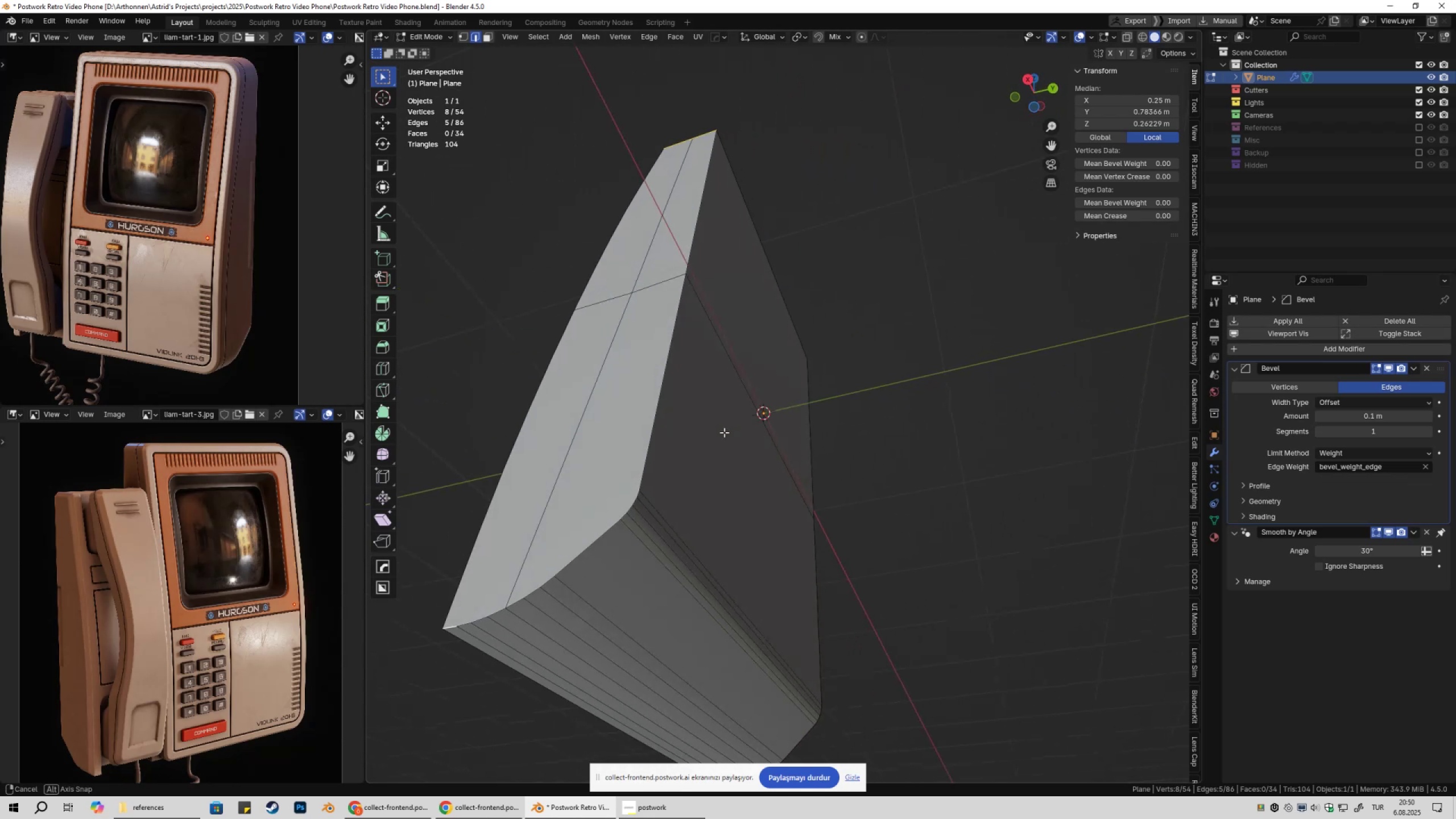 
scroll: coordinate [655, 498], scroll_direction: up, amount: 1.0
 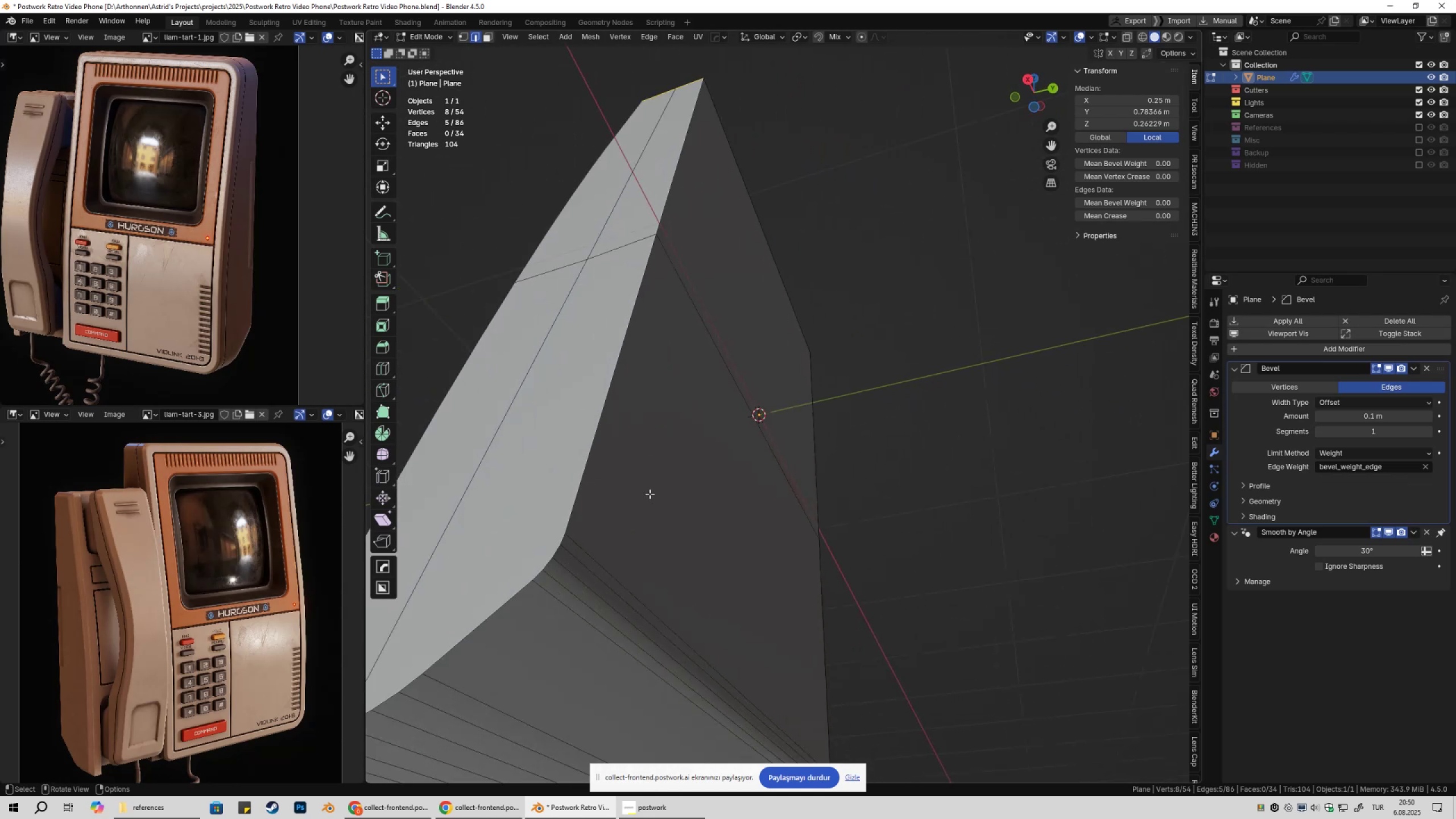 
key(Shift+ShiftLeft)
 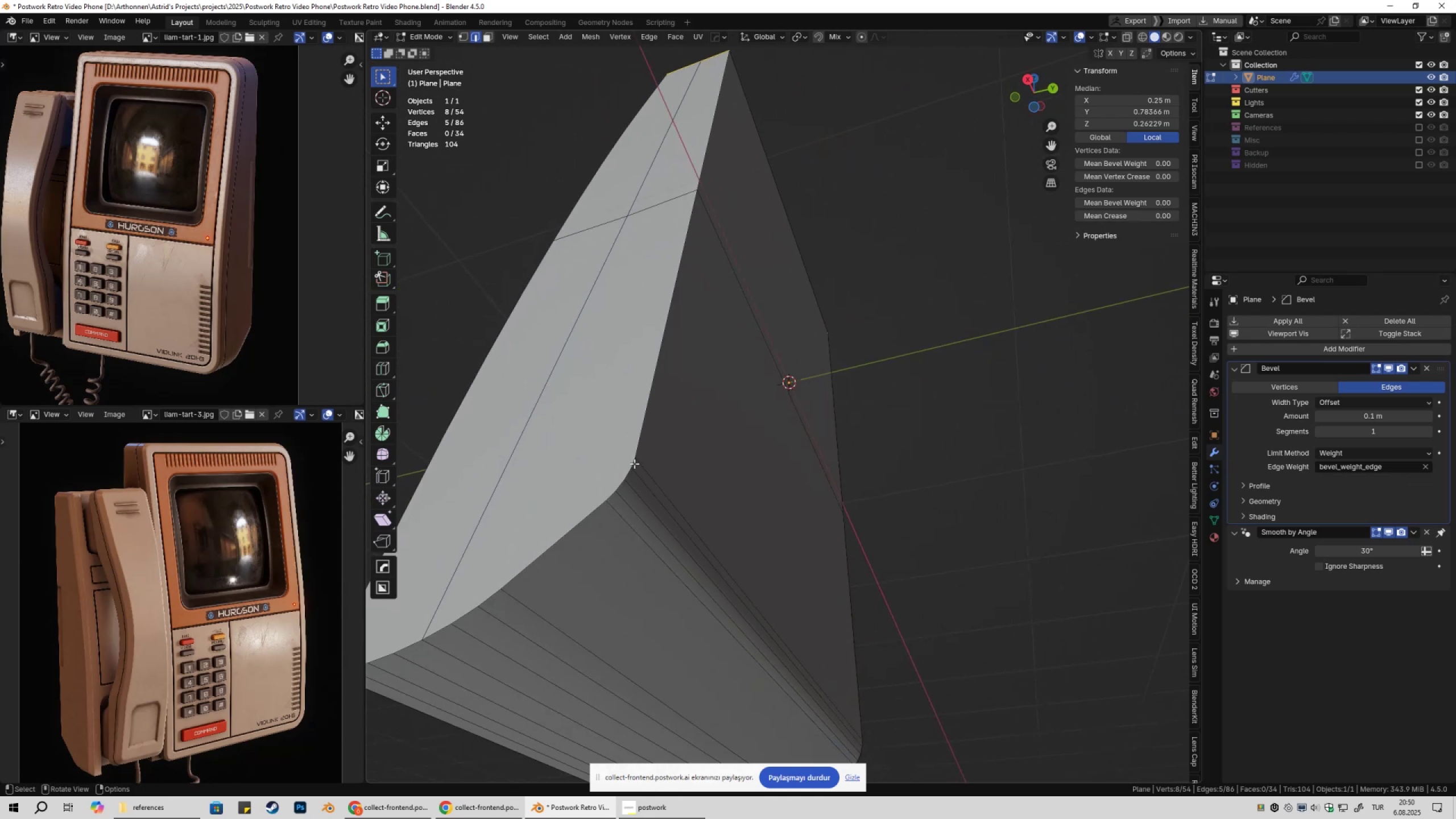 
hold_key(key=ControlLeft, duration=0.54)
left_click([632, 462])
 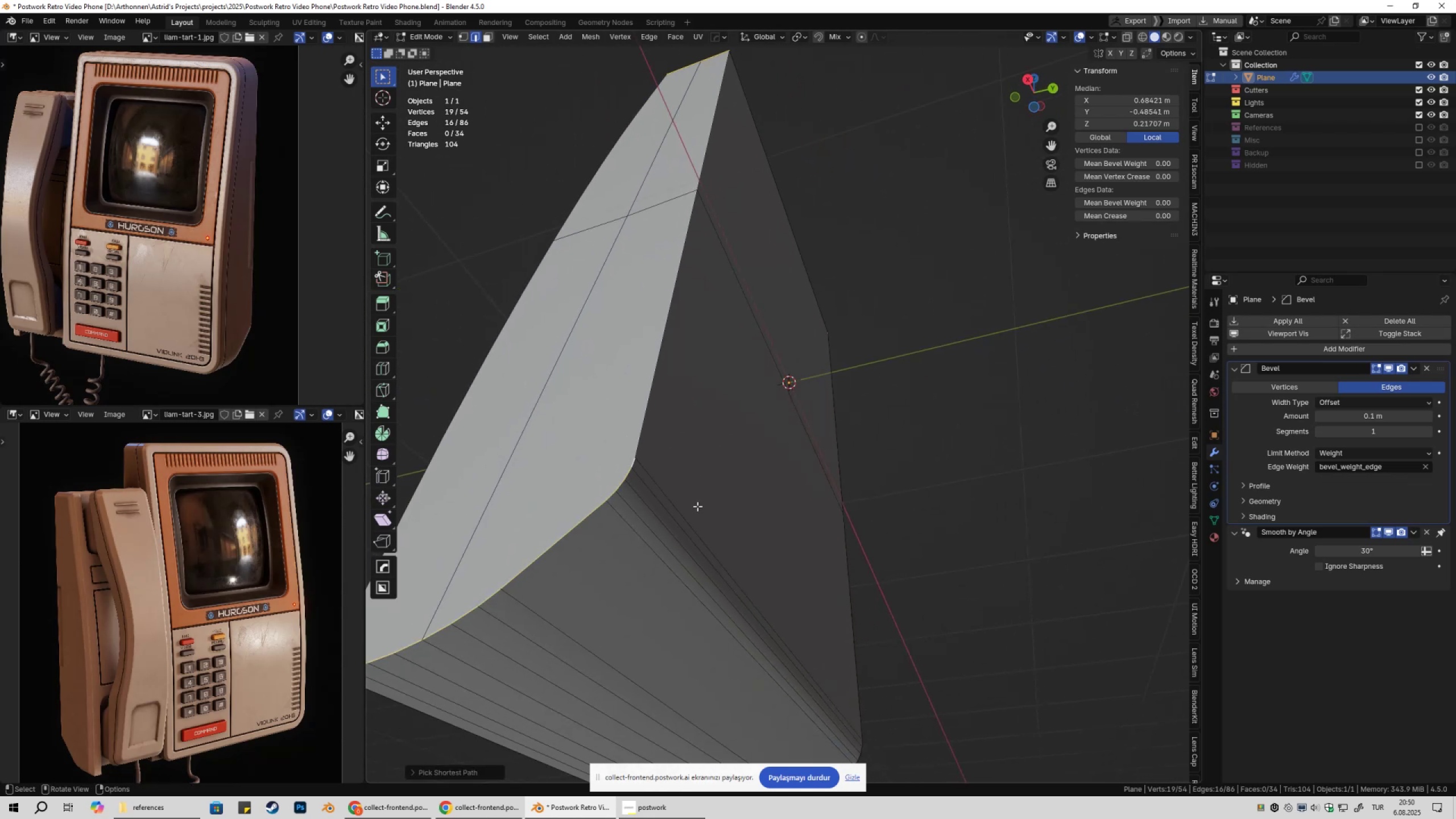 
scroll: coordinate [693, 521], scroll_direction: down, amount: 3.0
 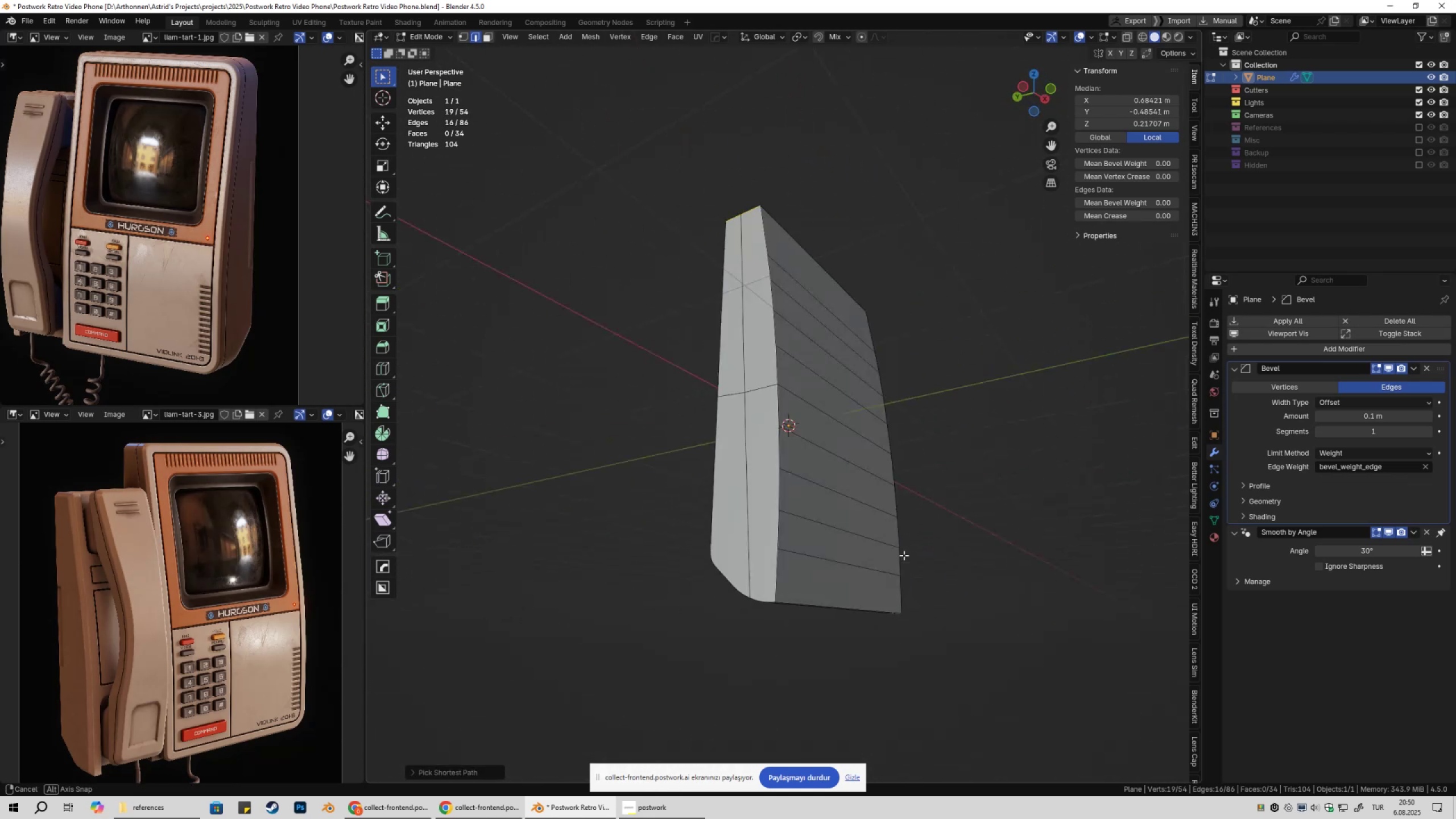 
scroll: coordinate [843, 581], scroll_direction: up, amount: 3.0
 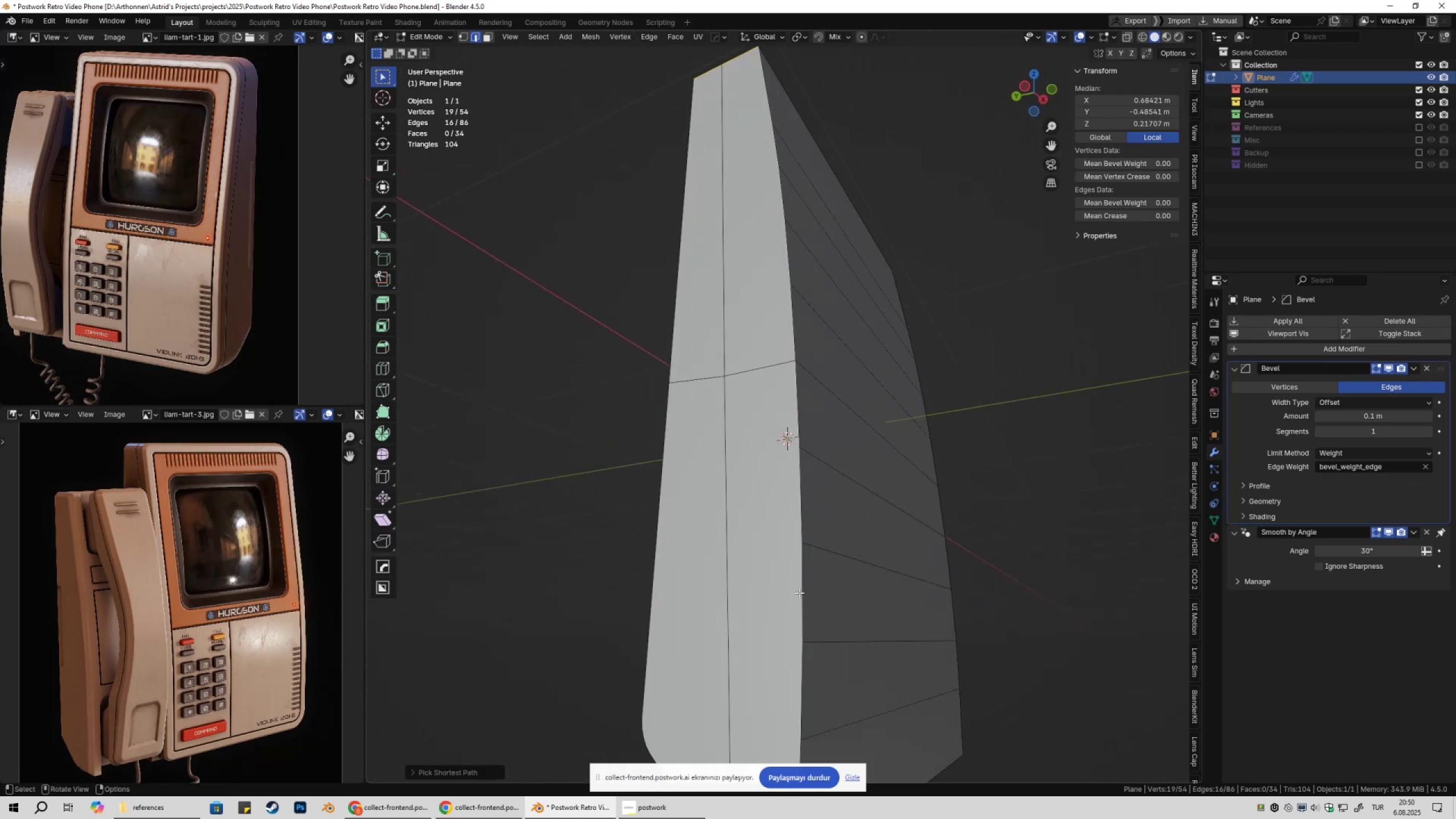 
hold_key(key=ShiftLeft, duration=0.33)
 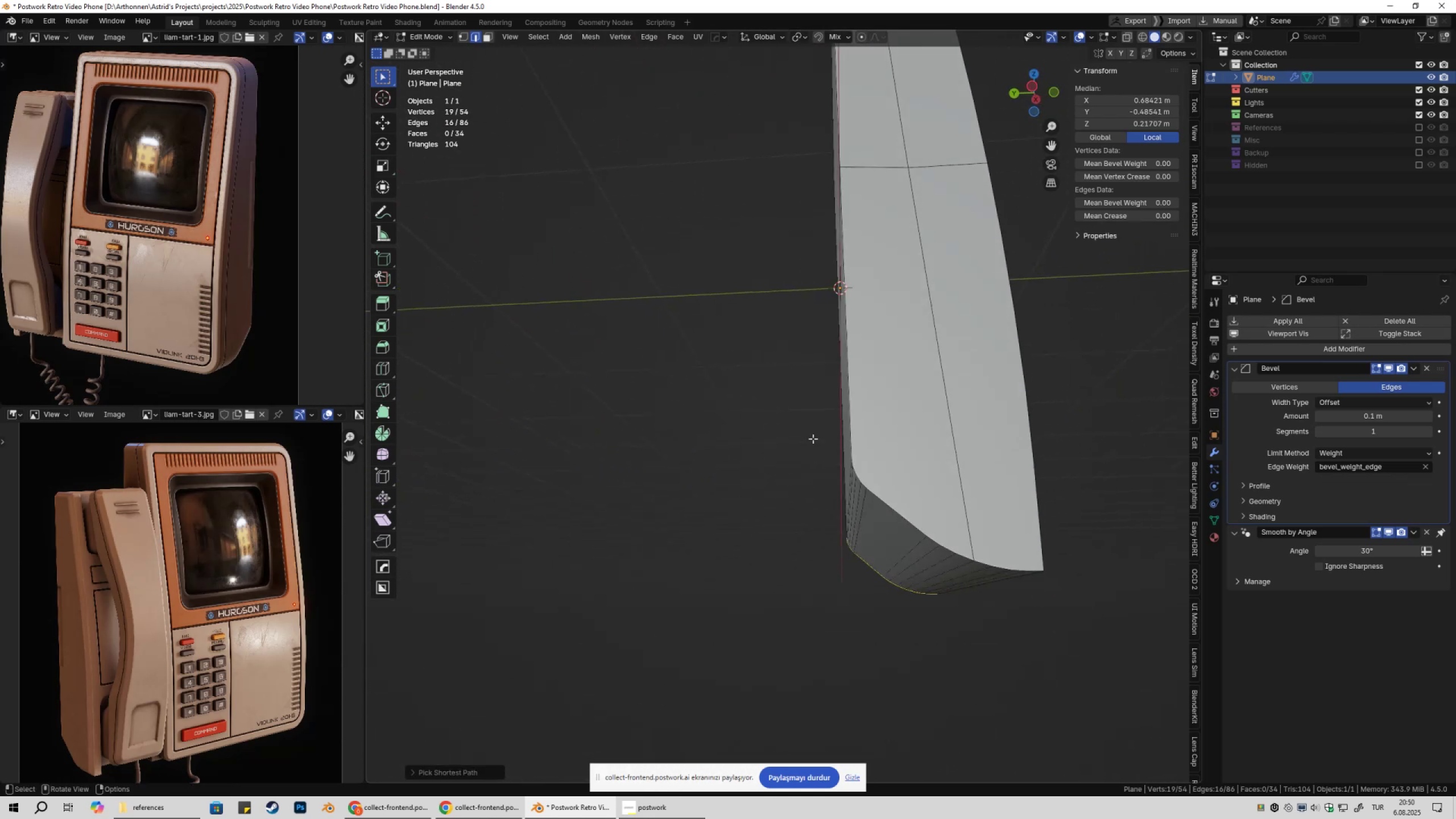 
scroll: coordinate [850, 470], scroll_direction: up, amount: 2.0
 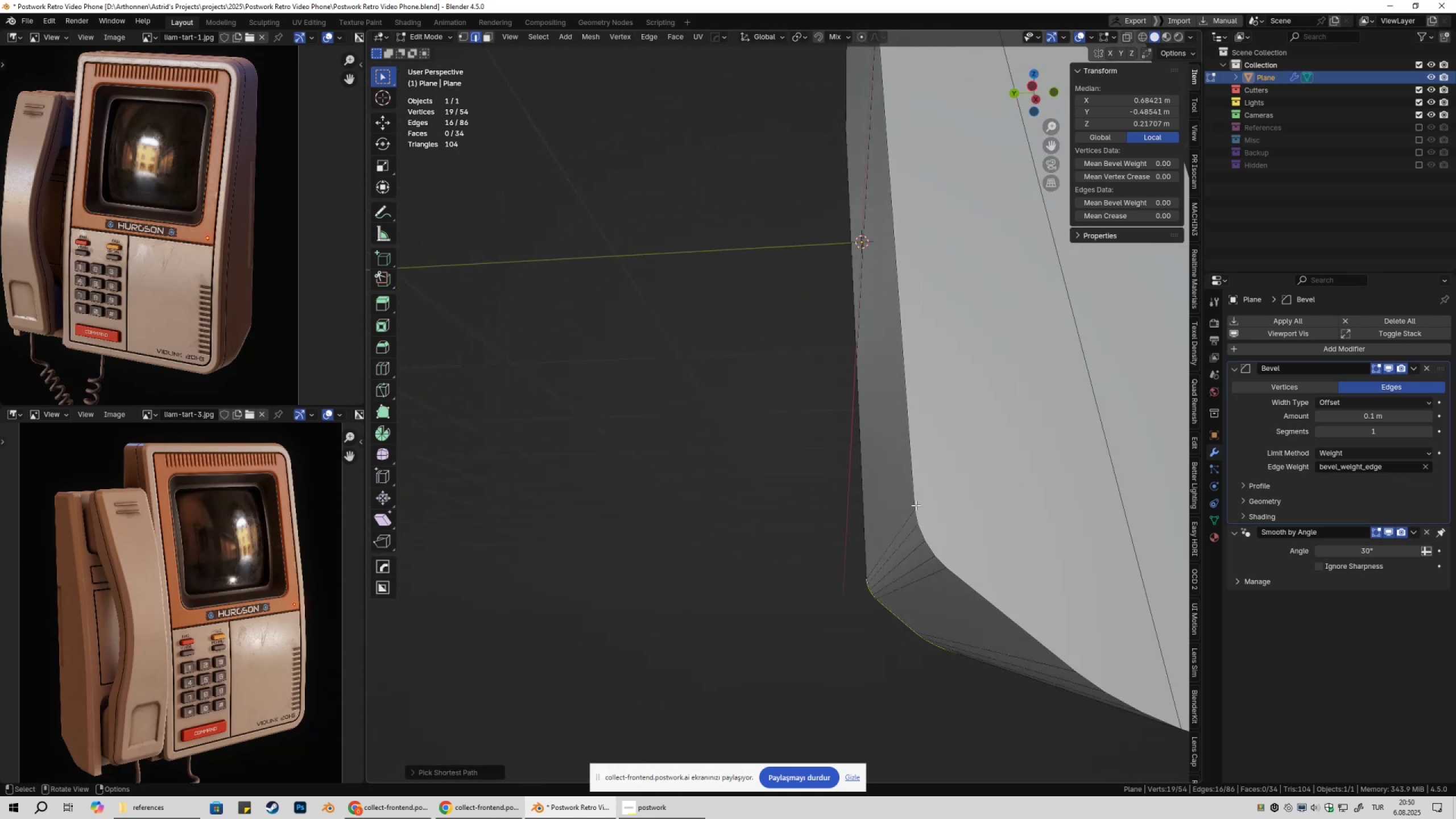 
hold_key(key=ShiftLeft, duration=0.31)
 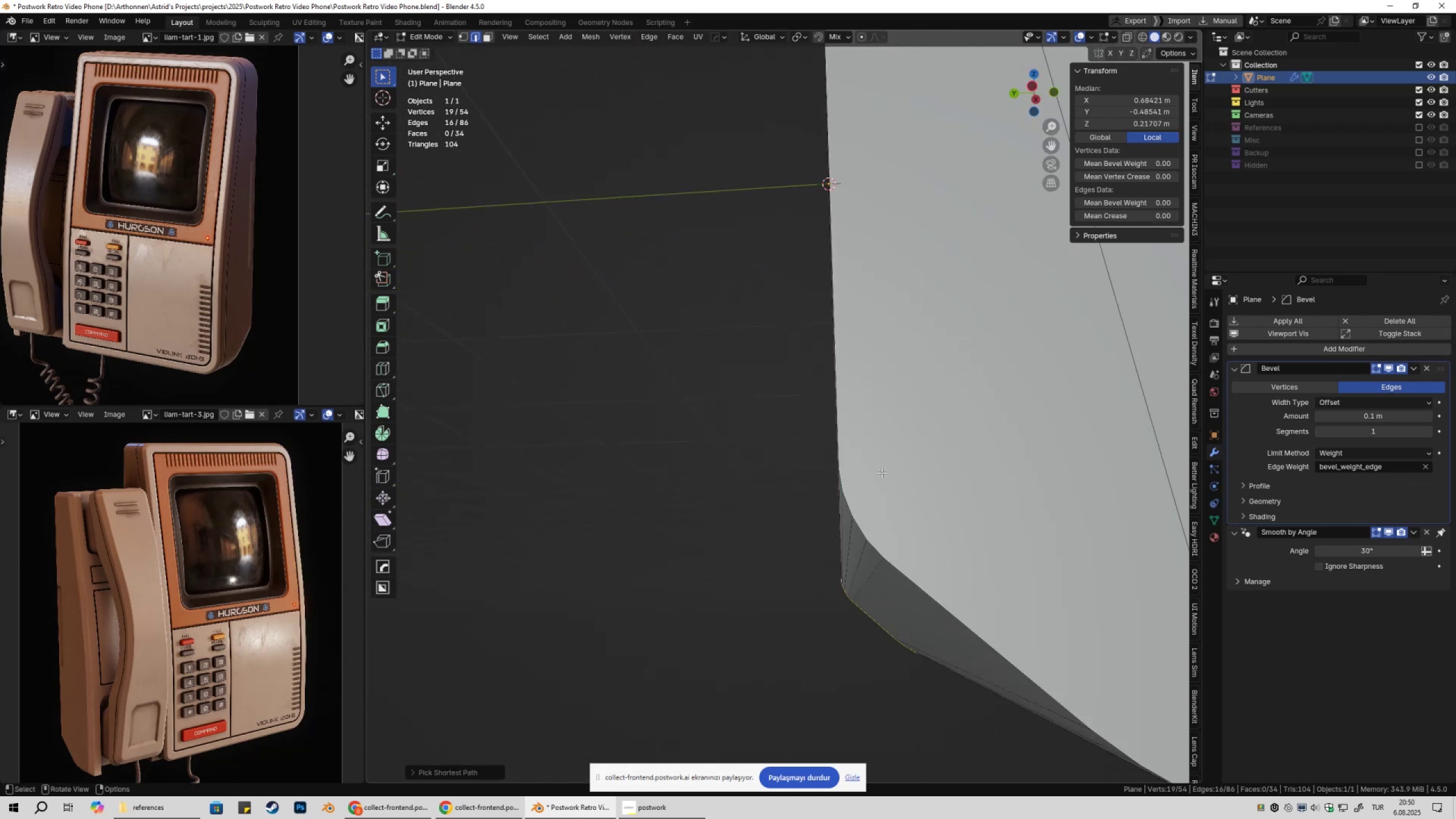 
scroll: coordinate [882, 473], scroll_direction: up, amount: 1.0
 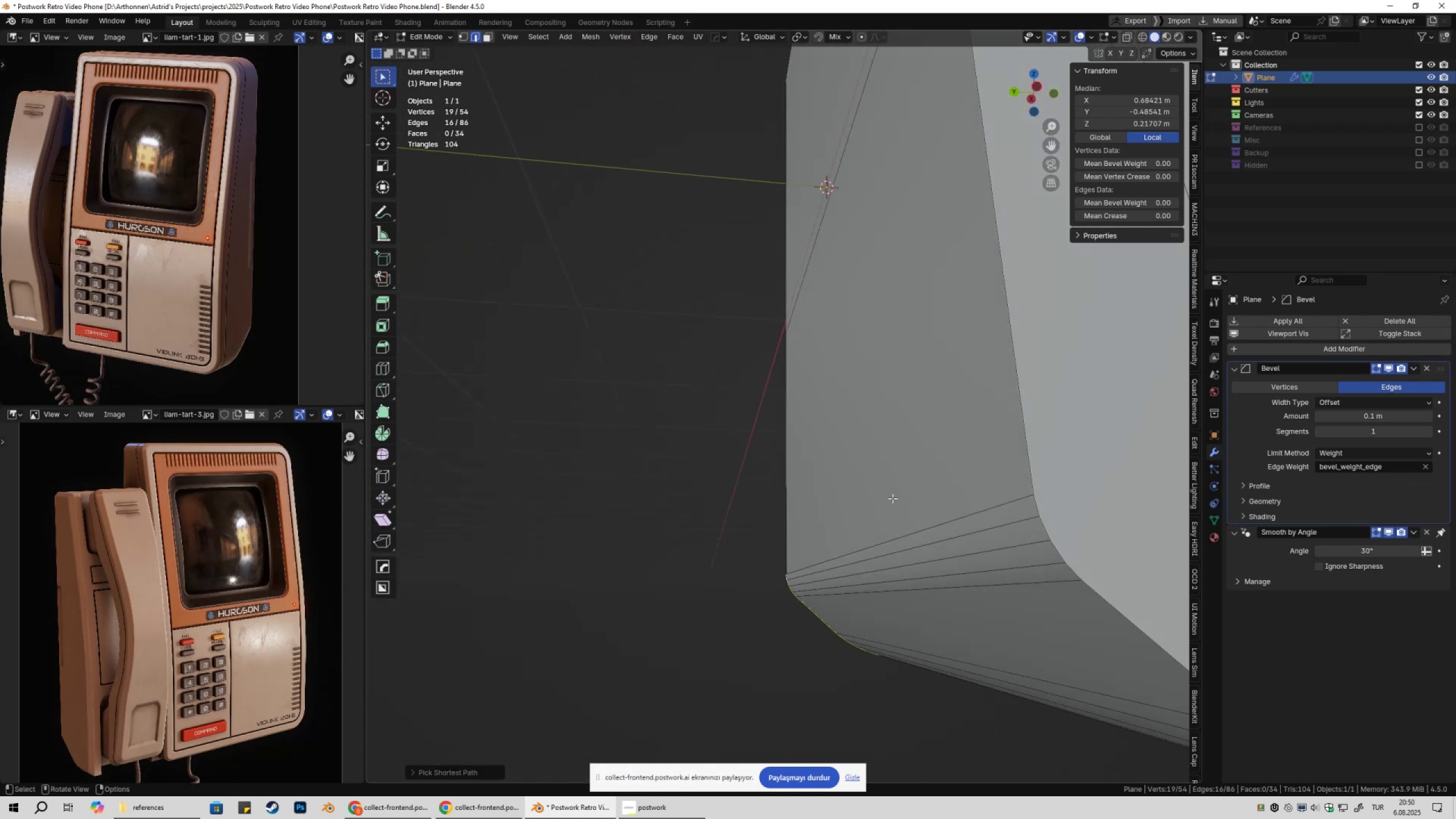 
hold_key(key=ShiftLeft, duration=0.5)
left_click([1032, 506])
 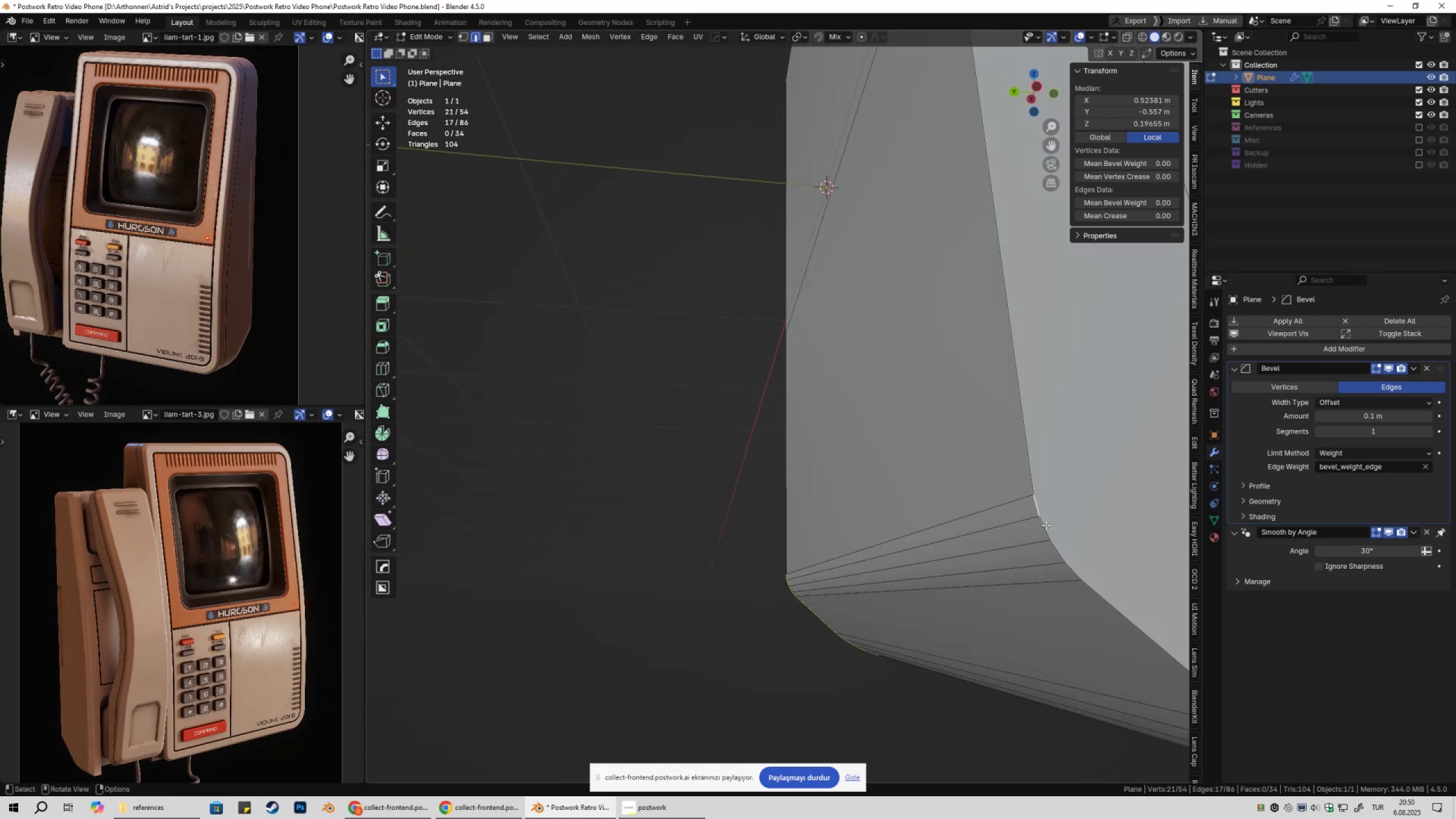 
scroll: coordinate [1047, 543], scroll_direction: down, amount: 3.0
 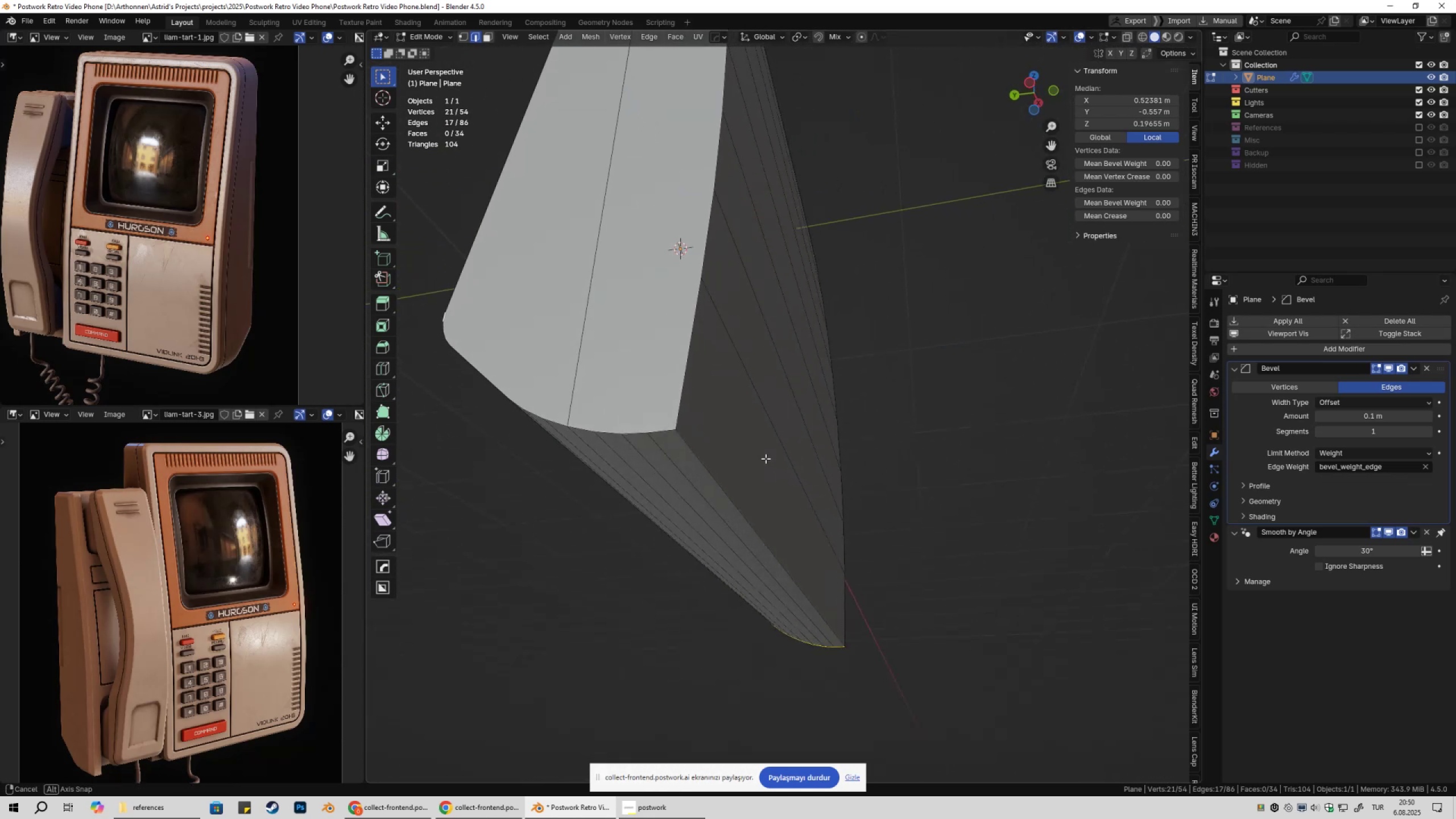 
hold_key(key=ShiftLeft, duration=0.58)
 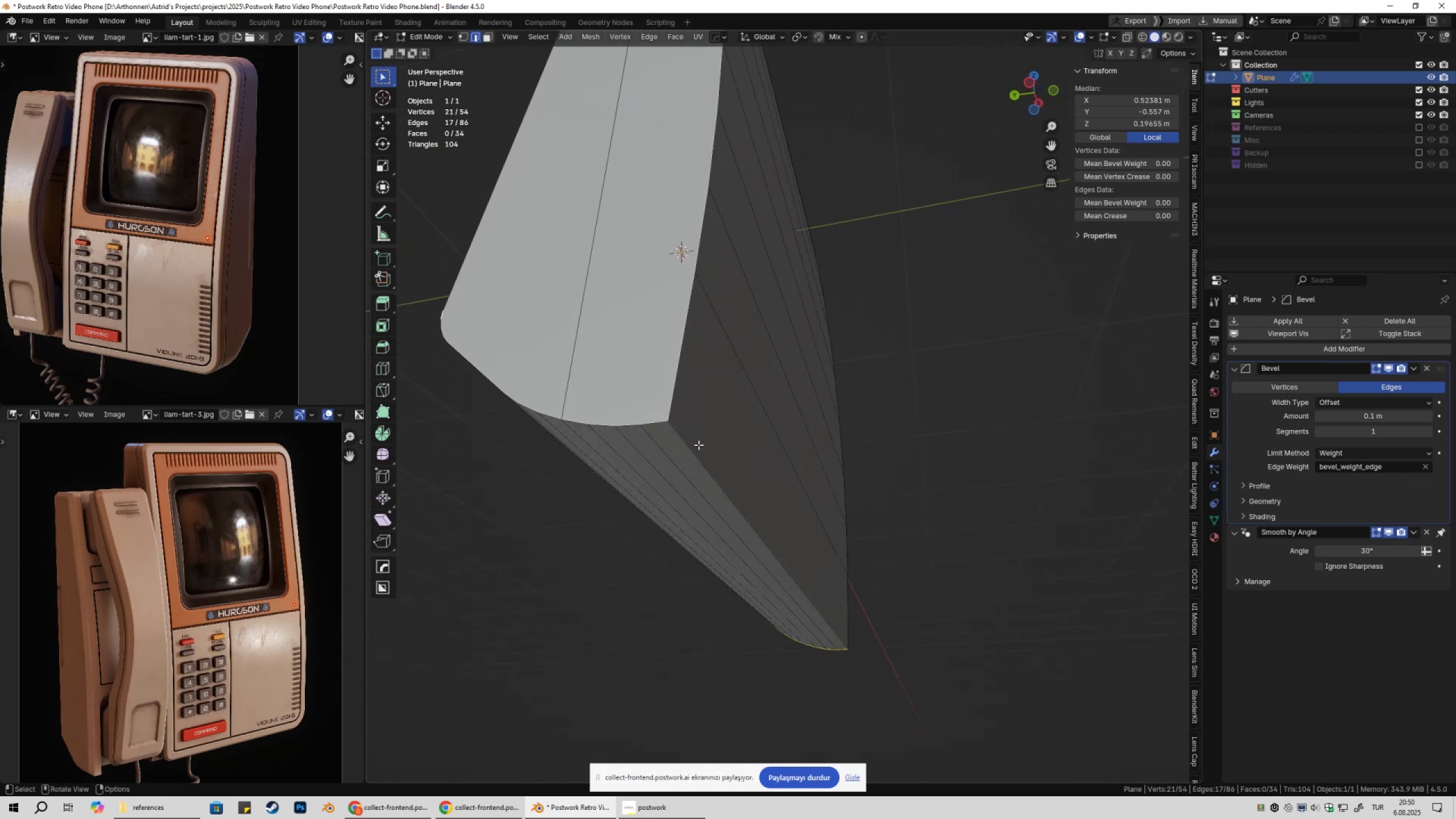 
hold_key(key=ControlLeft, duration=0.64)
left_click([660, 424])
 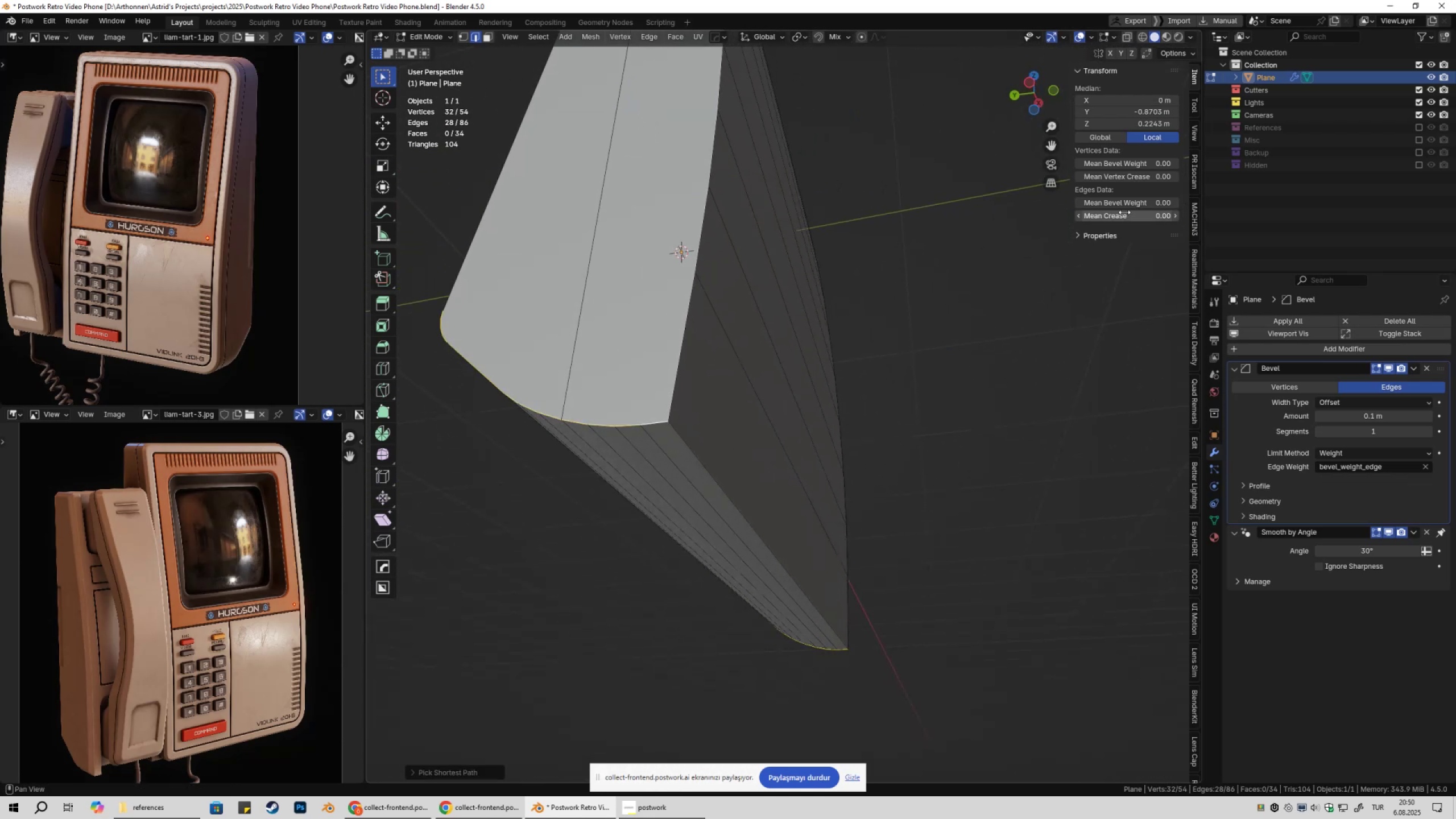 
left_click_drag(start_coordinate=[1123, 204], to_coordinate=[196, 208])
 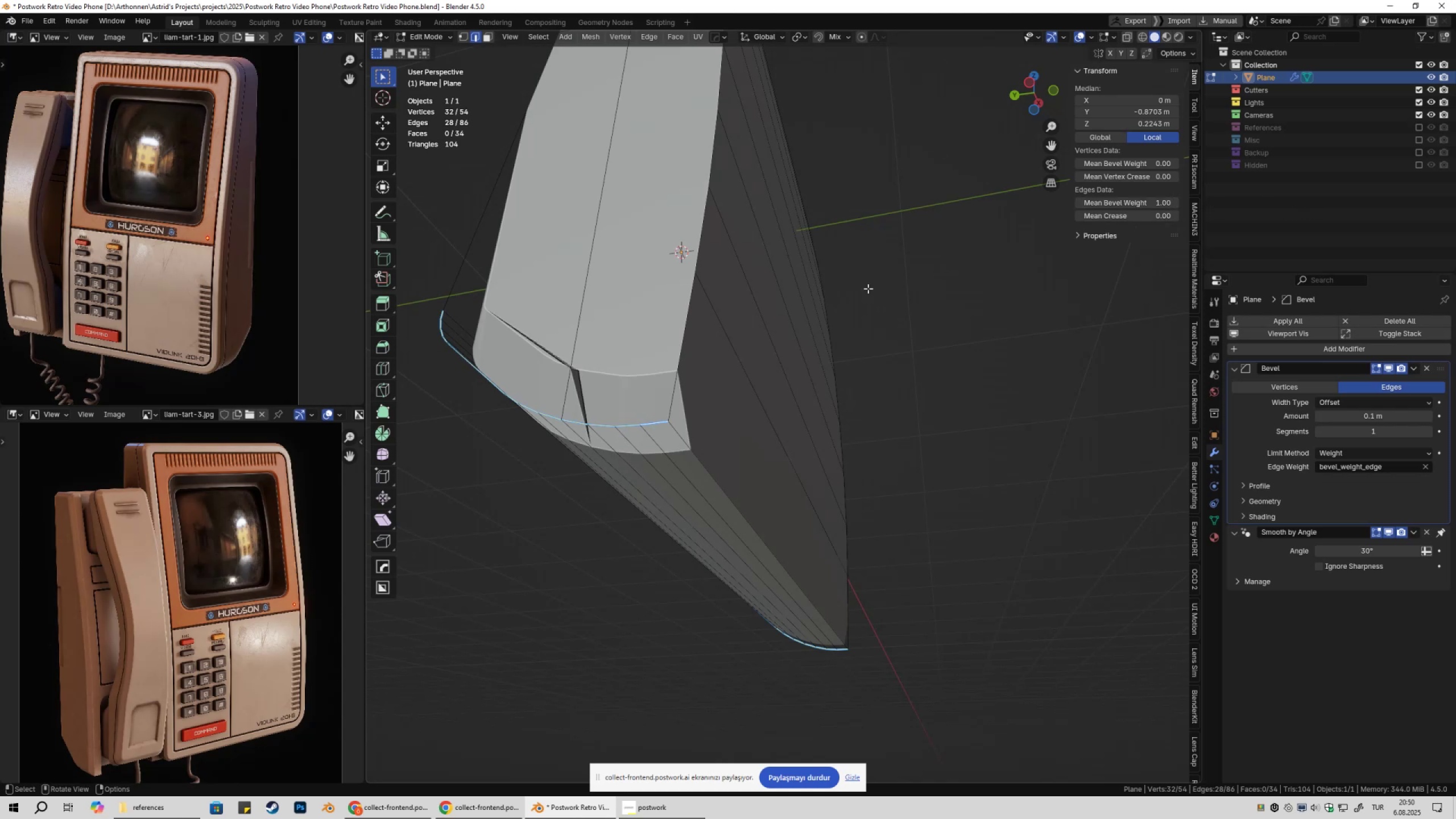 
scroll: coordinate [829, 305], scroll_direction: down, amount: 2.0
 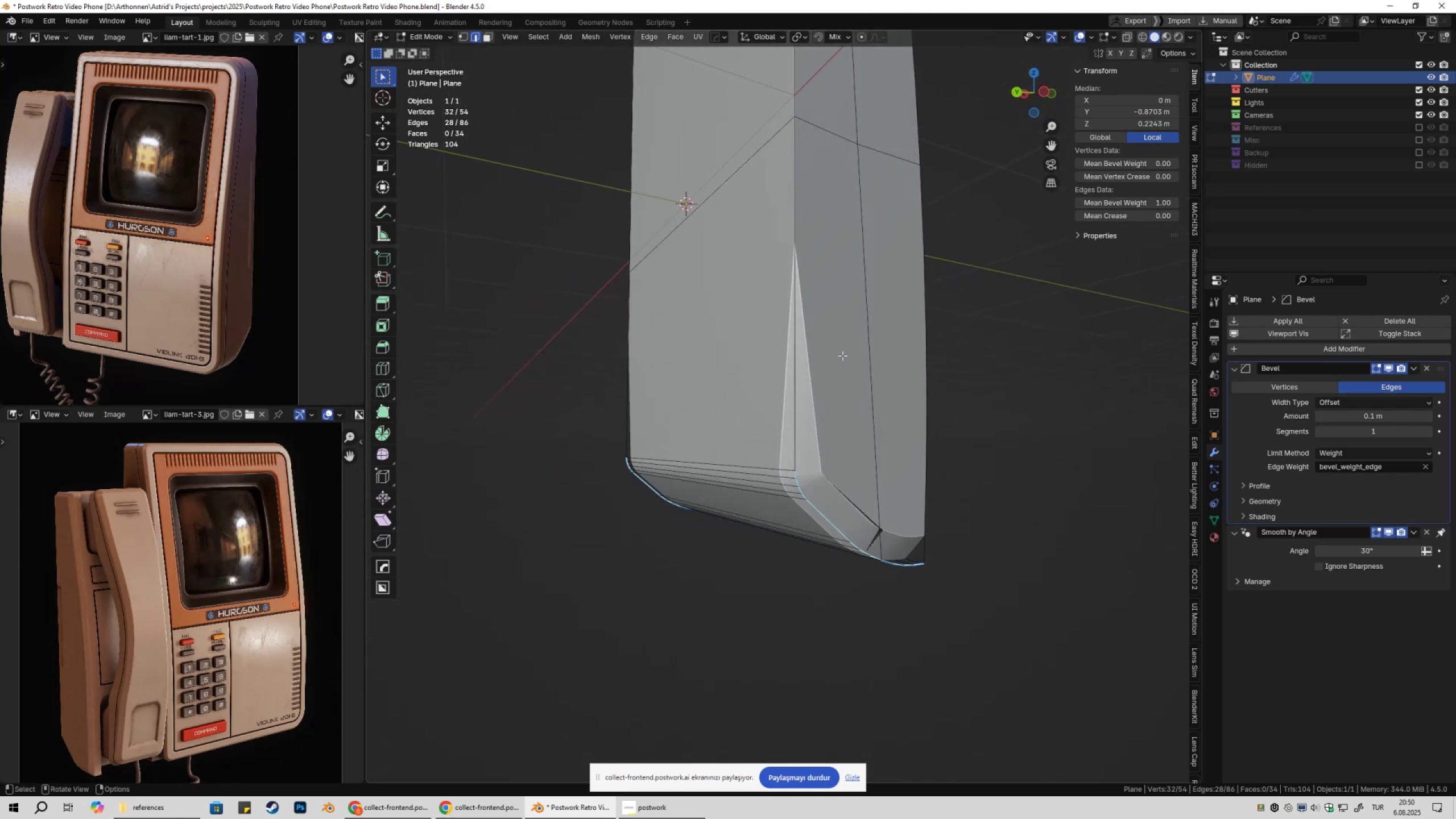 
key(Tab)
 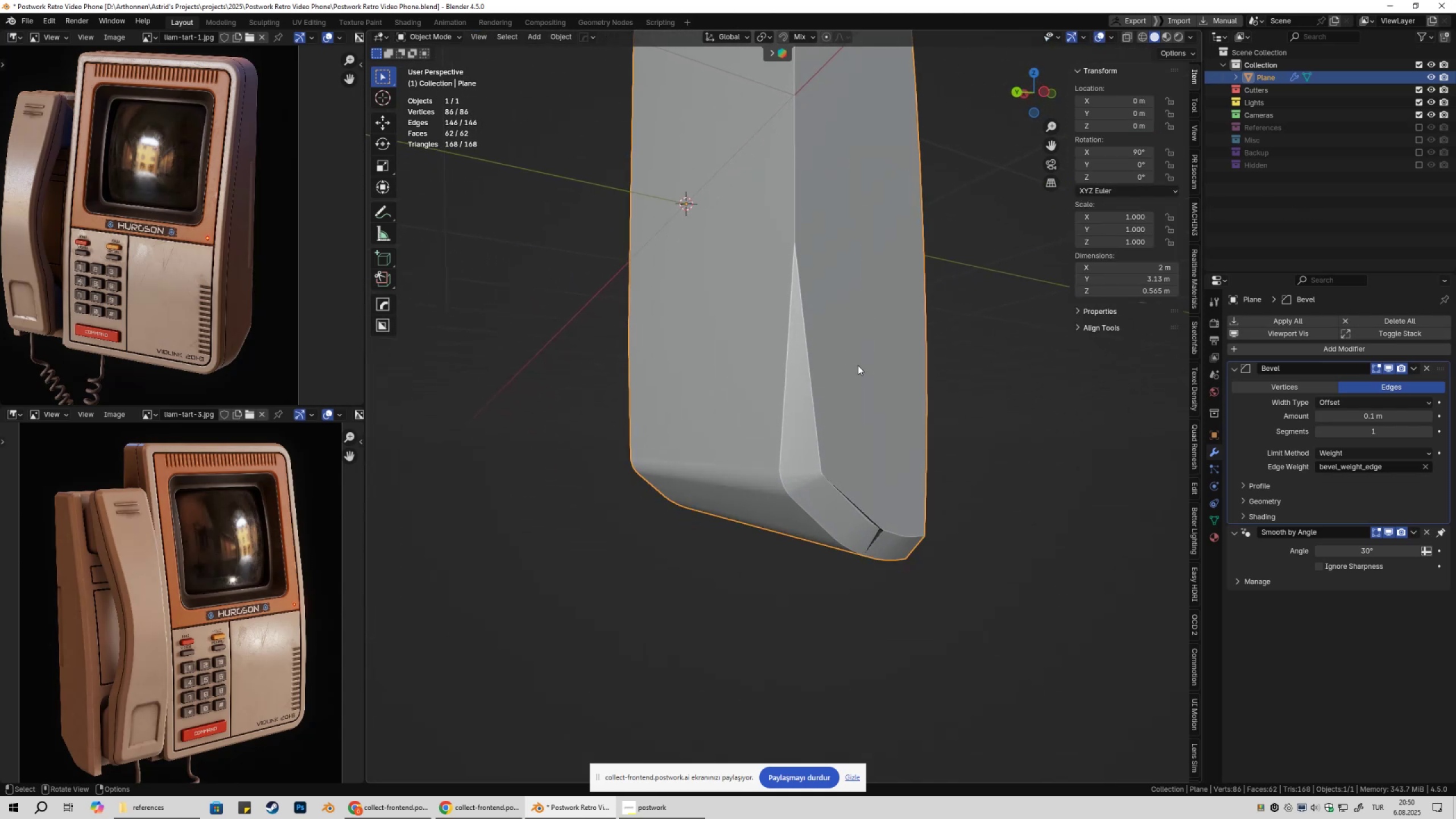 
scroll: coordinate [850, 364], scroll_direction: down, amount: 2.0
 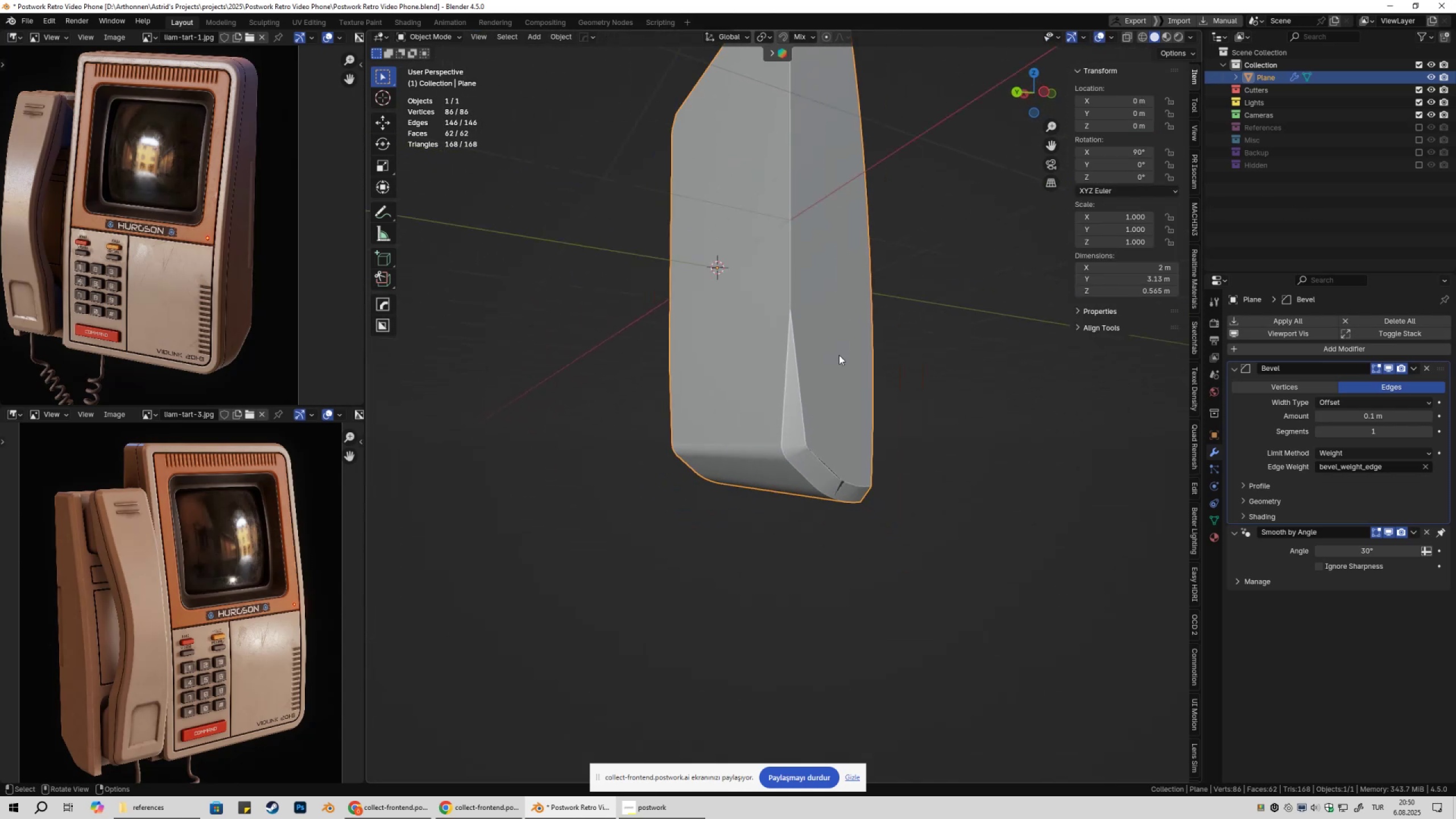 
hold_key(key=ShiftLeft, duration=0.31)
 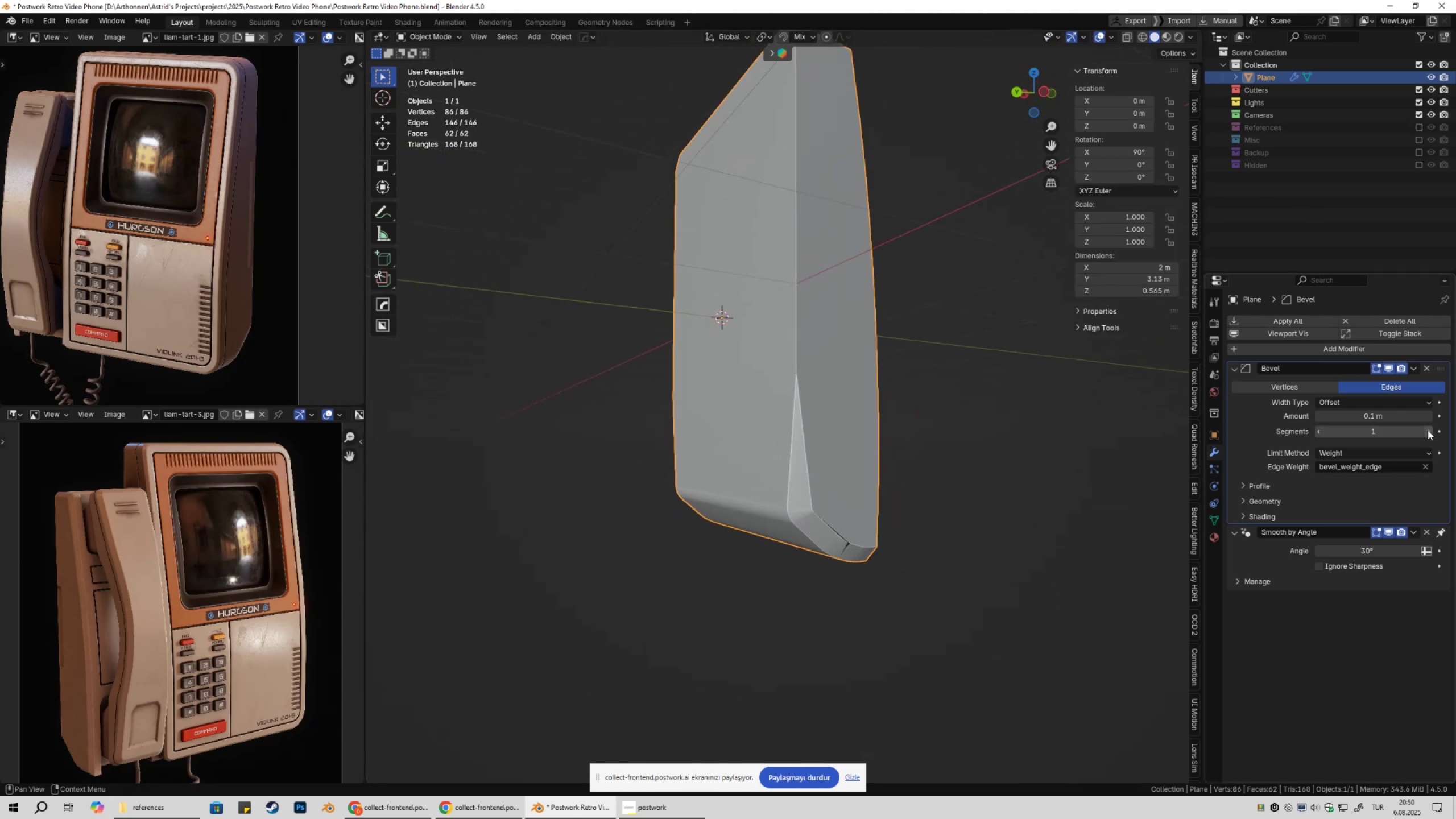 
left_click_drag(start_coordinate=[1429, 430], to_coordinate=[264, 430])
 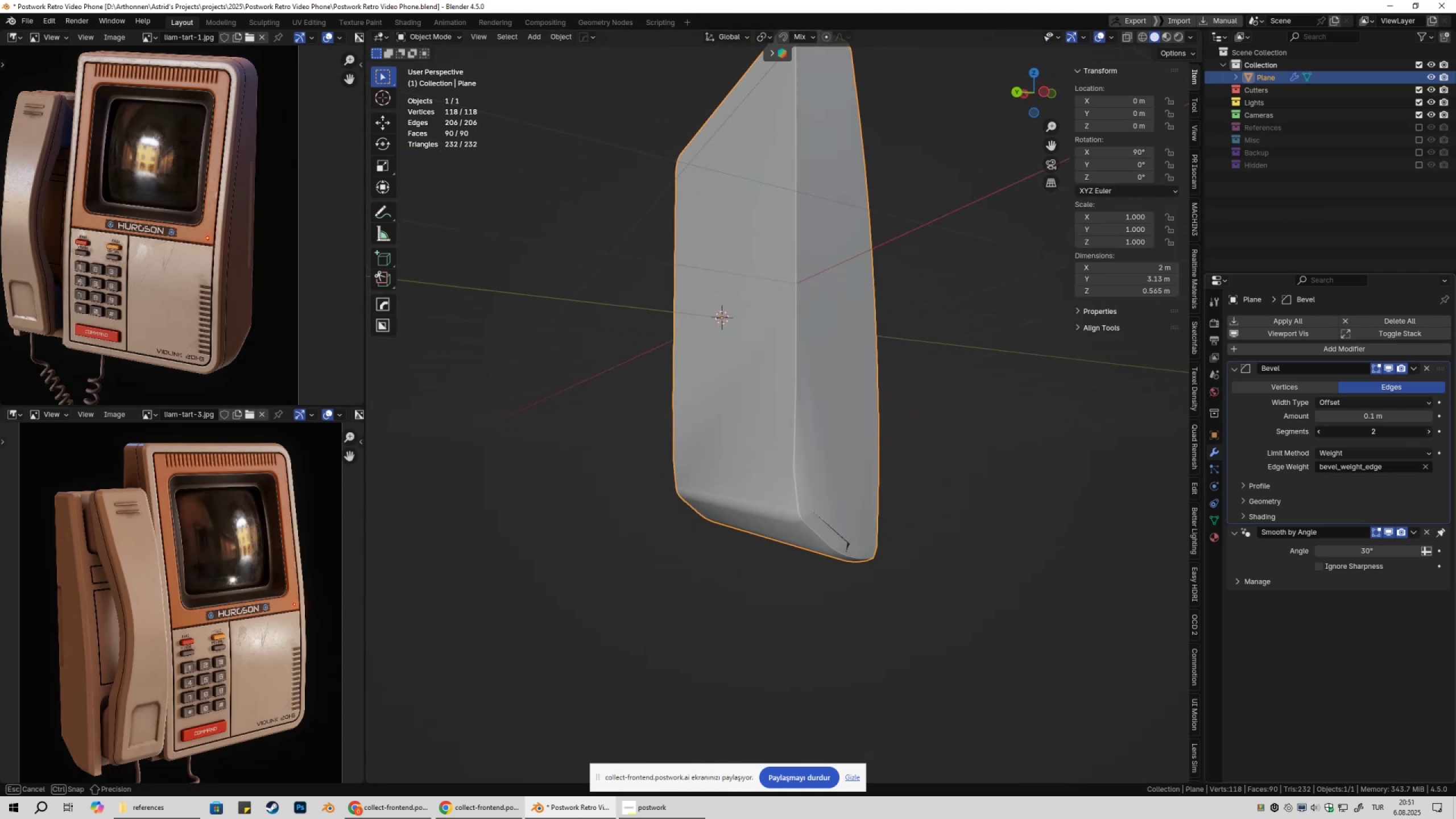 
double_click([1429, 430])
 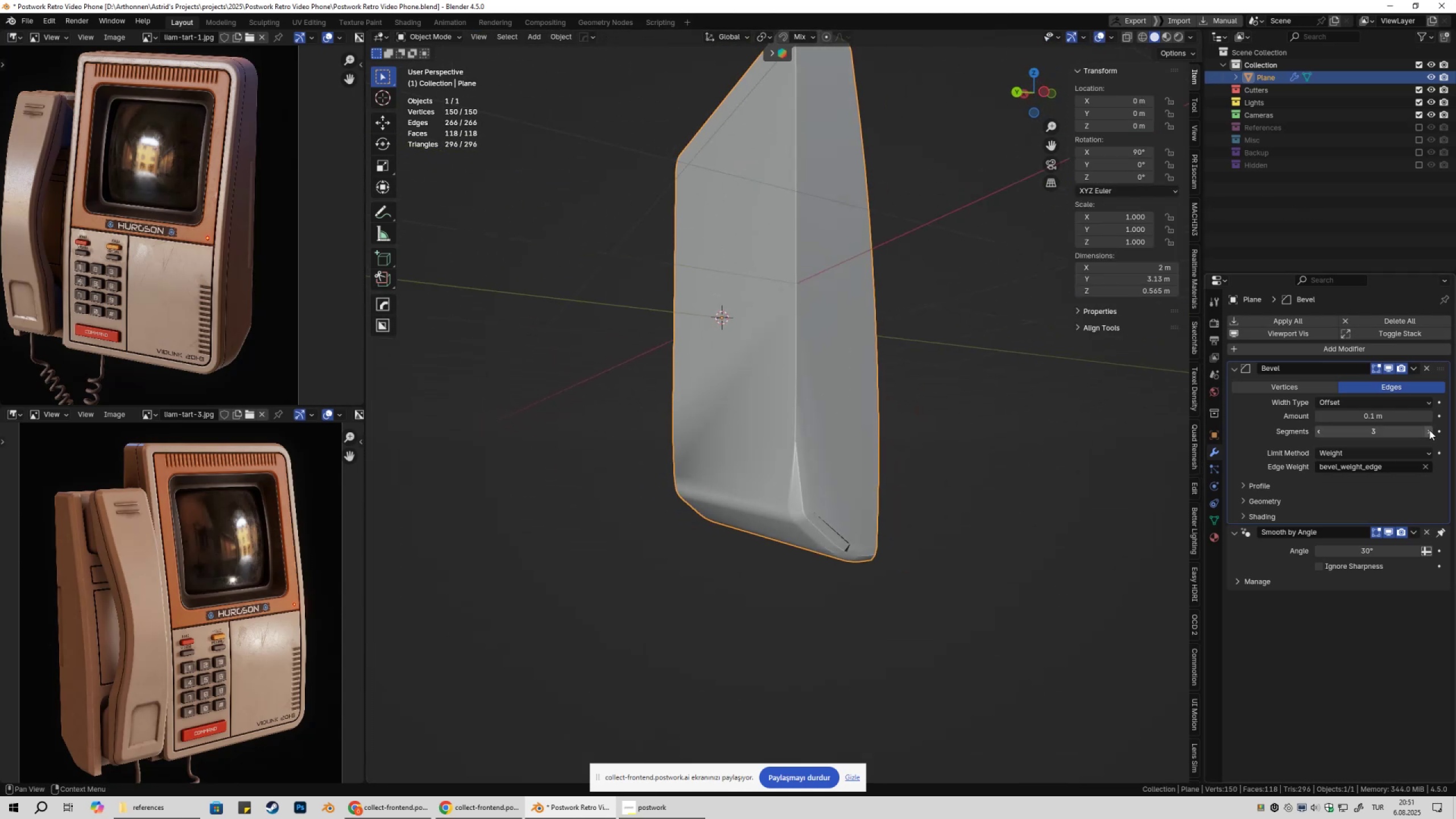 
left_click_drag(start_coordinate=[1429, 430], to_coordinate=[265, 430])
 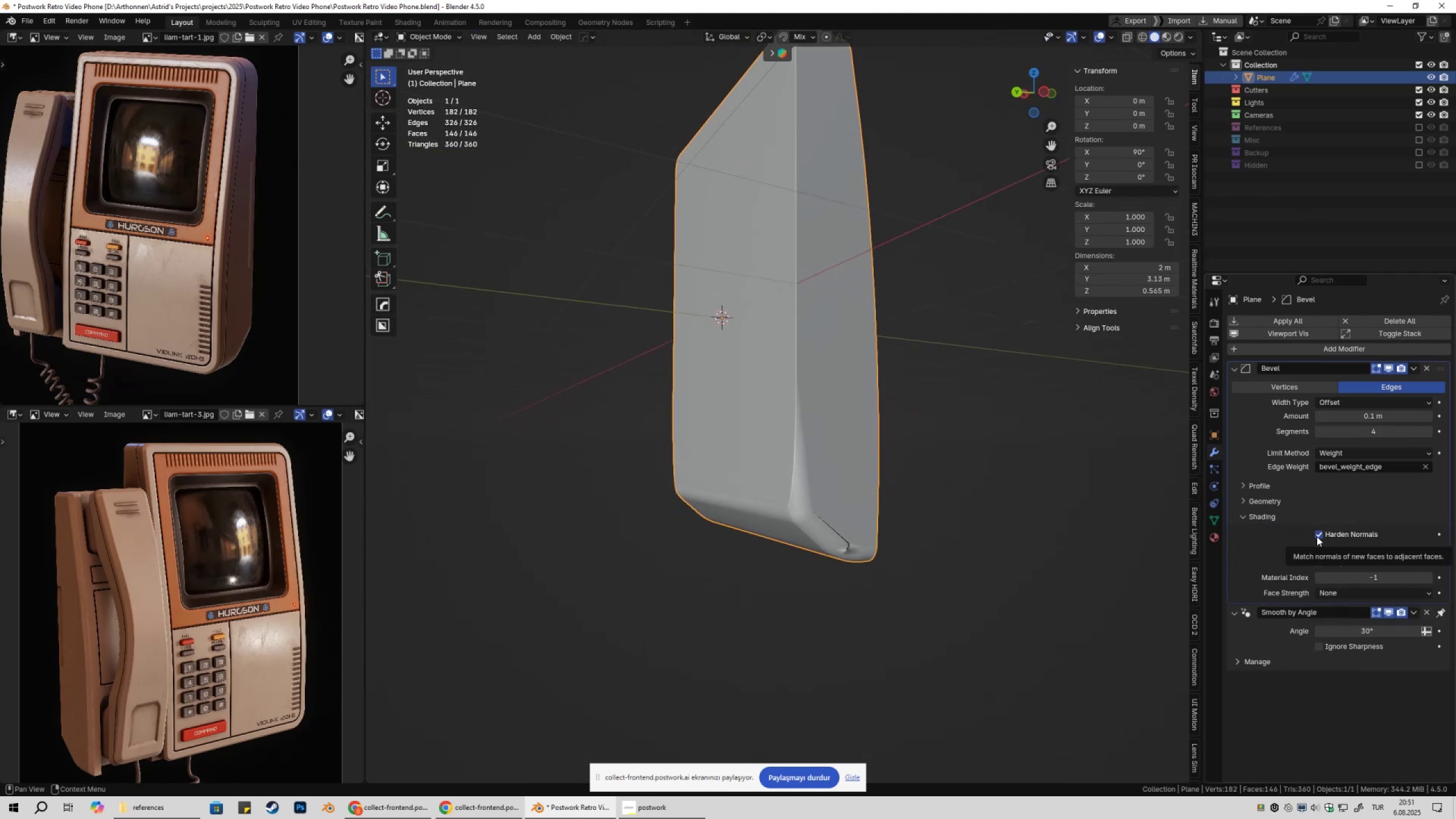 
left_click([1253, 517])
 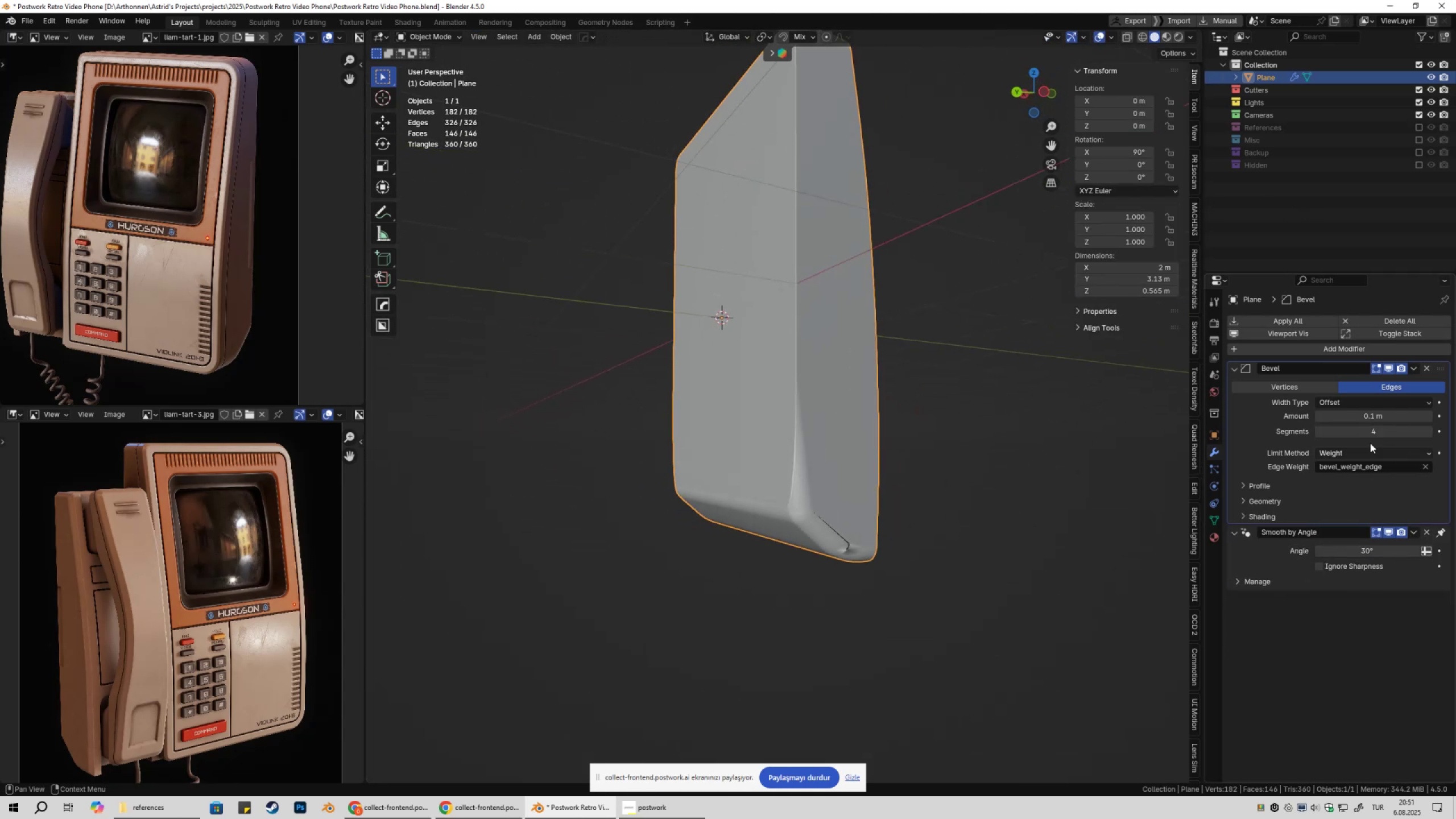 
hold_key(key=ShiftLeft, duration=1.5)
left_click_drag(start_coordinate=[1392, 417], to_coordinate=[205, 416])
 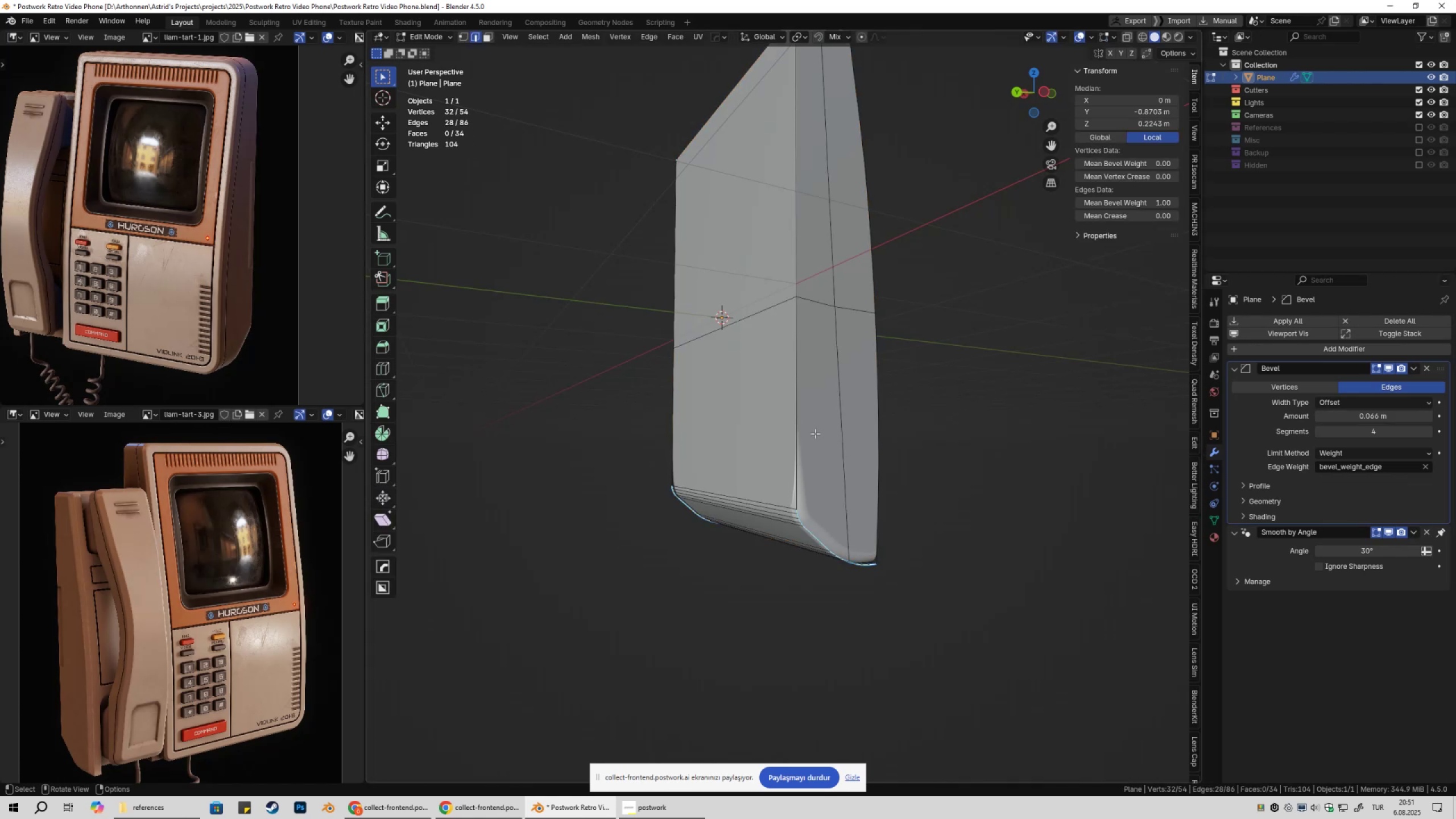 
hold_key(key=ShiftLeft, duration=0.75)
 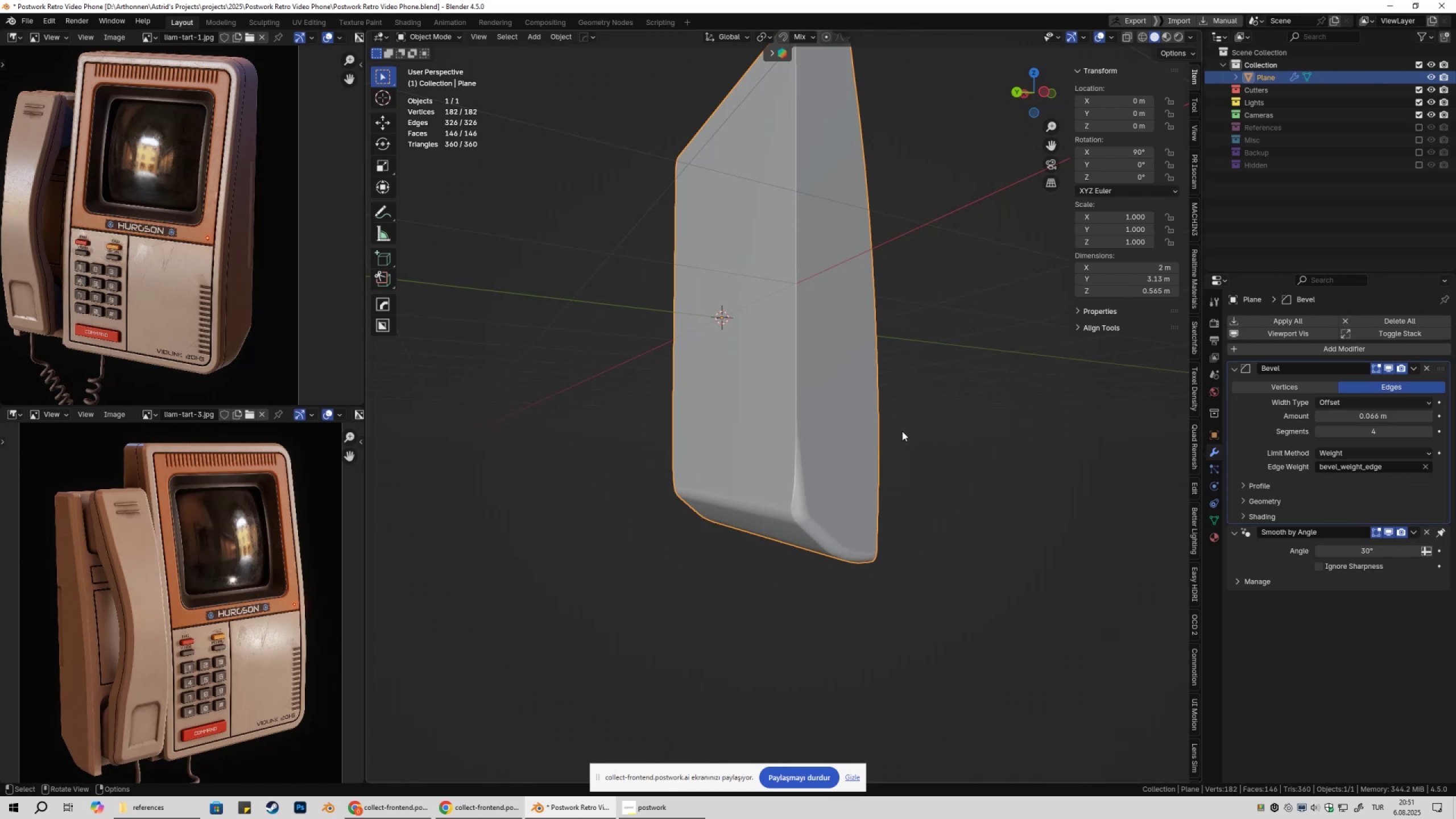 
key(Tab)
 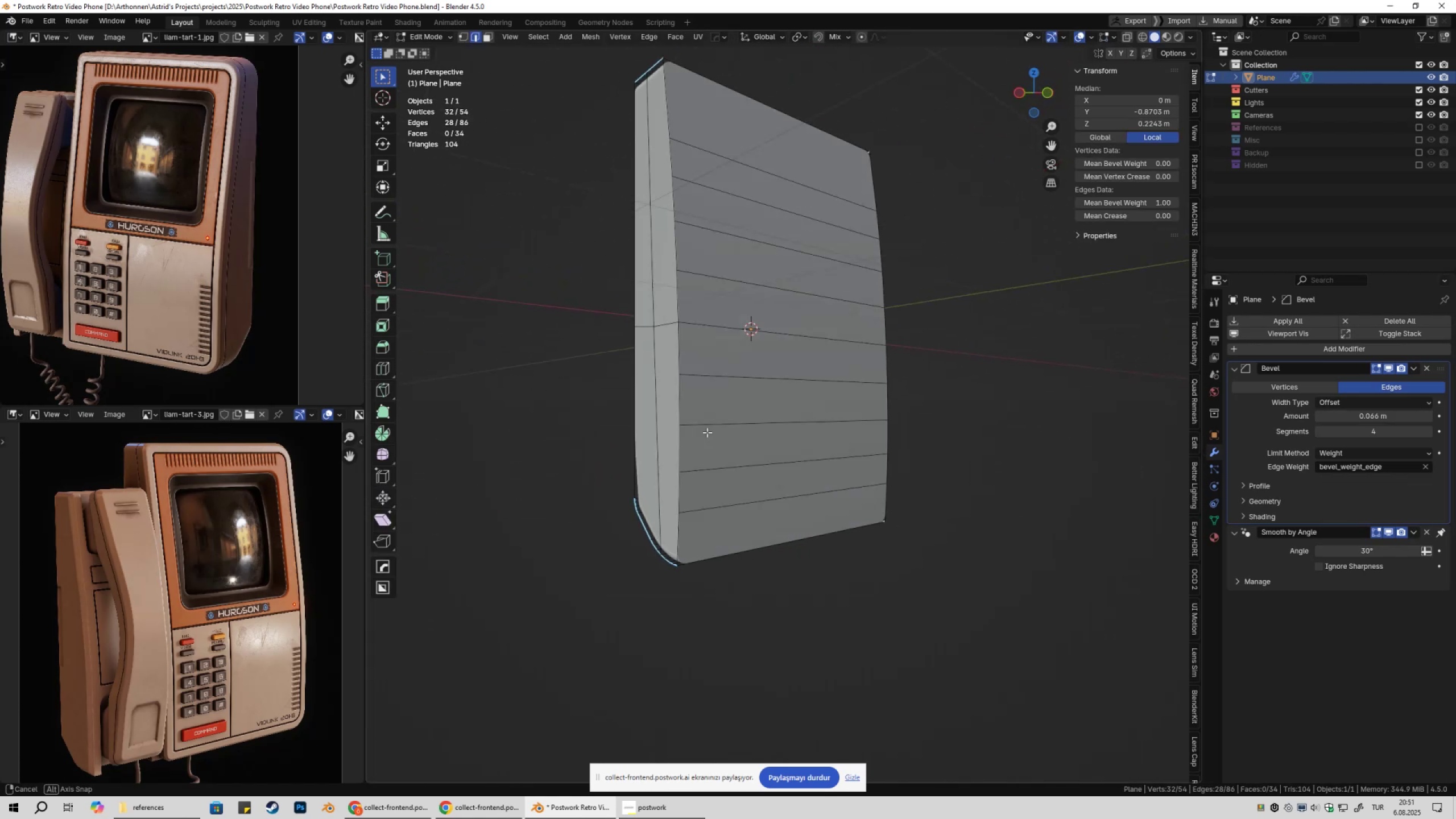 
key(2)
 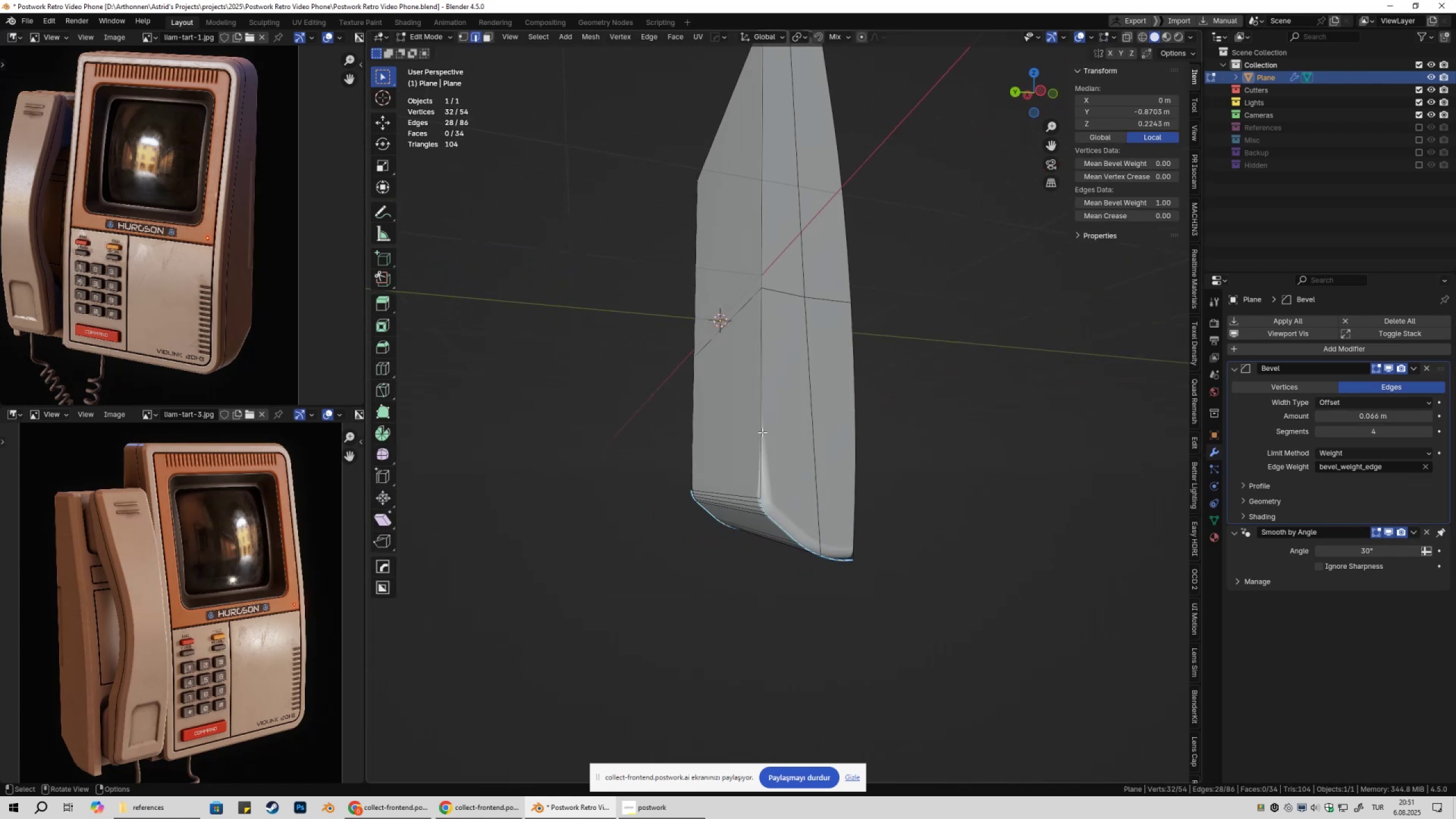 
left_click([762, 432])
 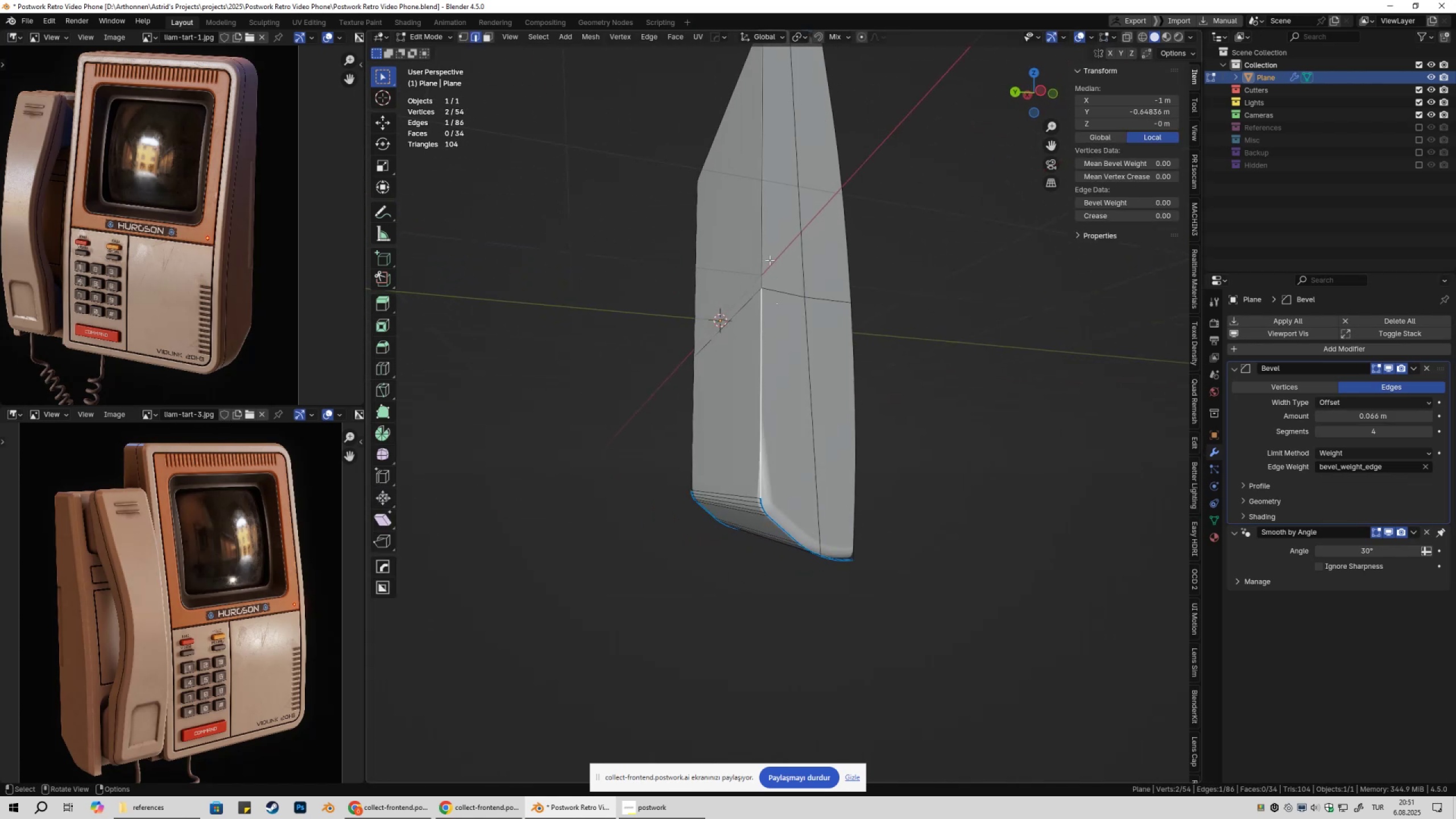 
hold_key(key=ShiftLeft, duration=0.62)
left_click([769, 217])
 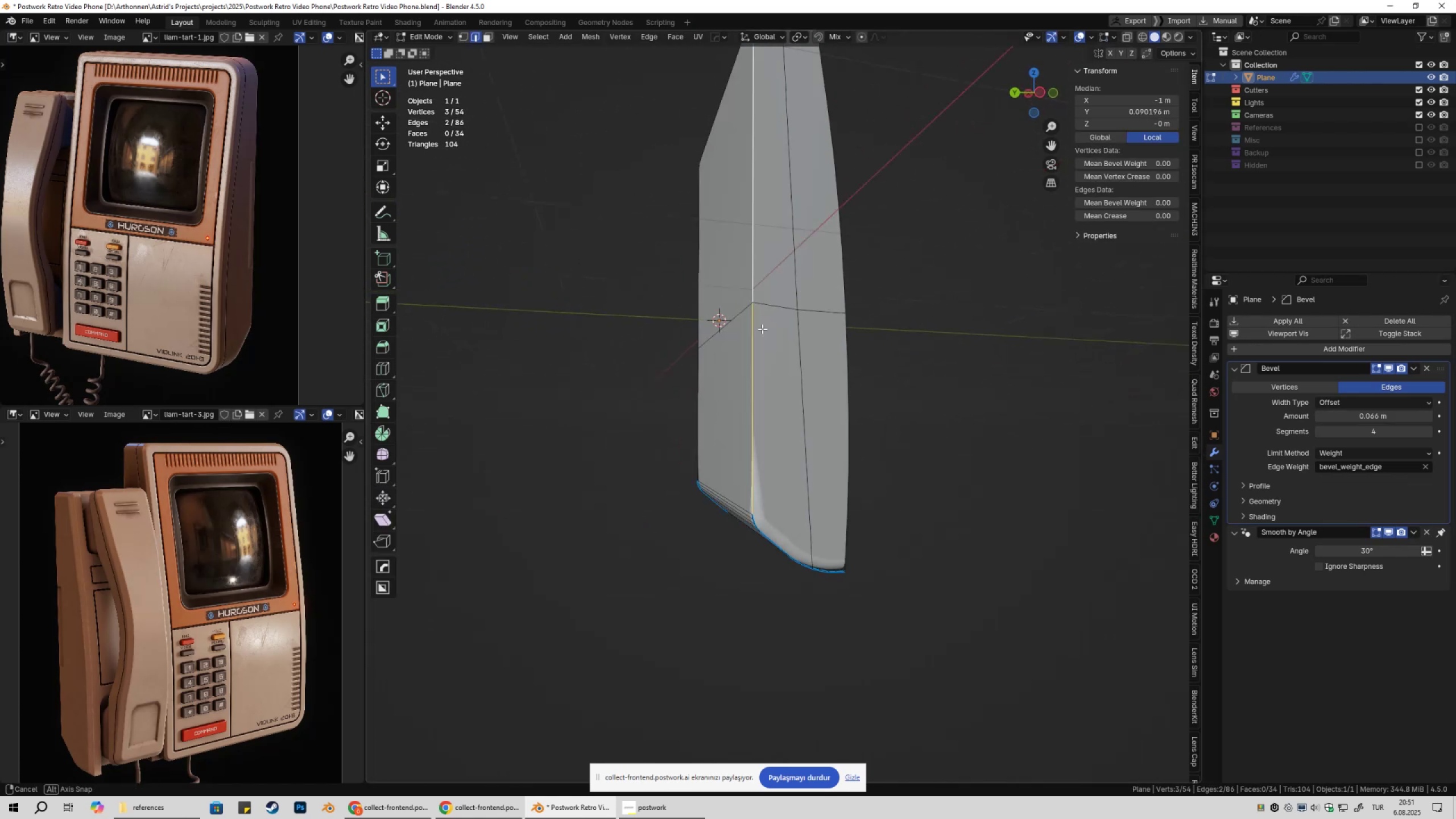 
hold_key(key=ShiftLeft, duration=0.34)
 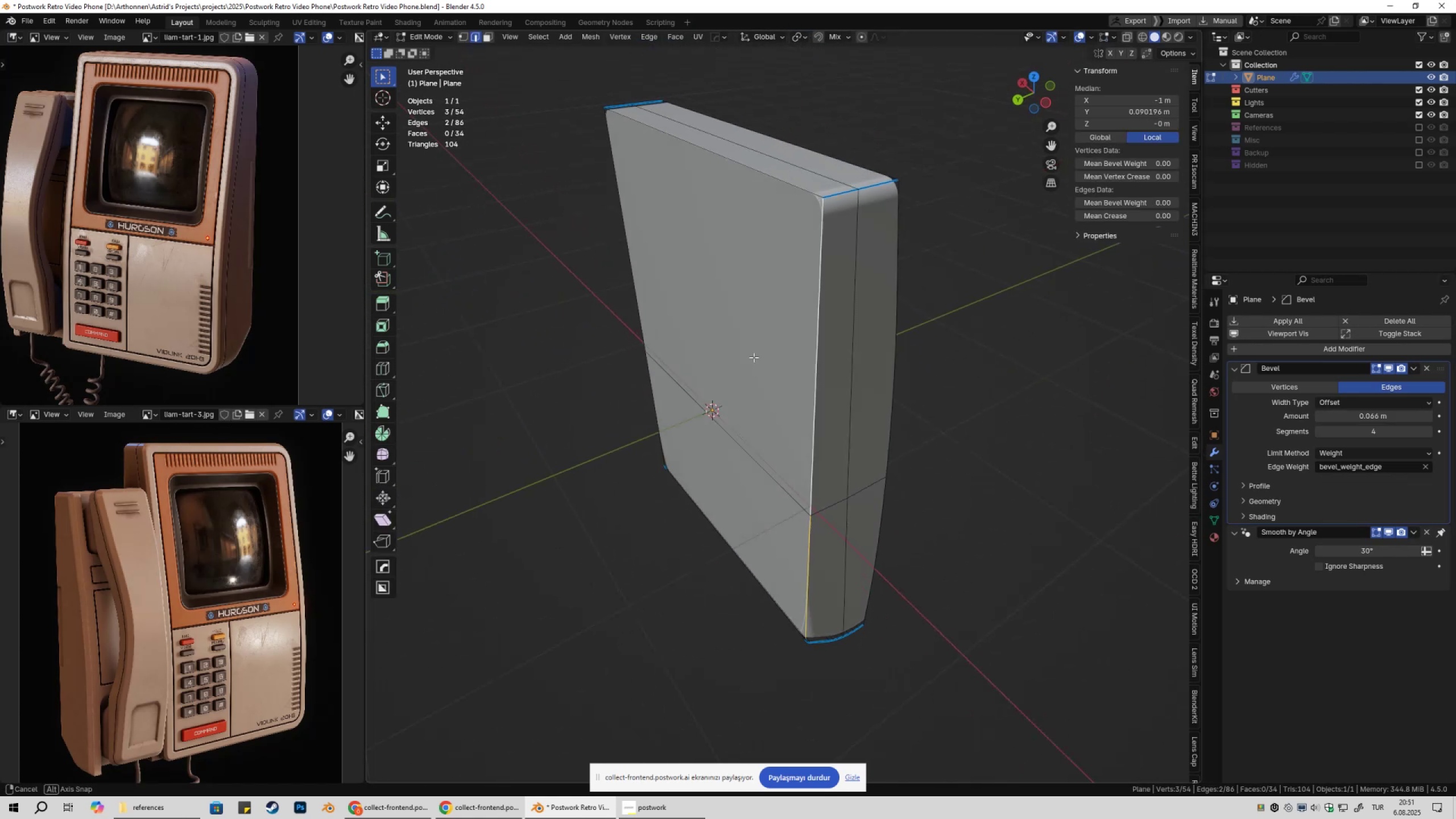 
hold_key(key=ShiftLeft, duration=1.14)
left_click([745, 321])
 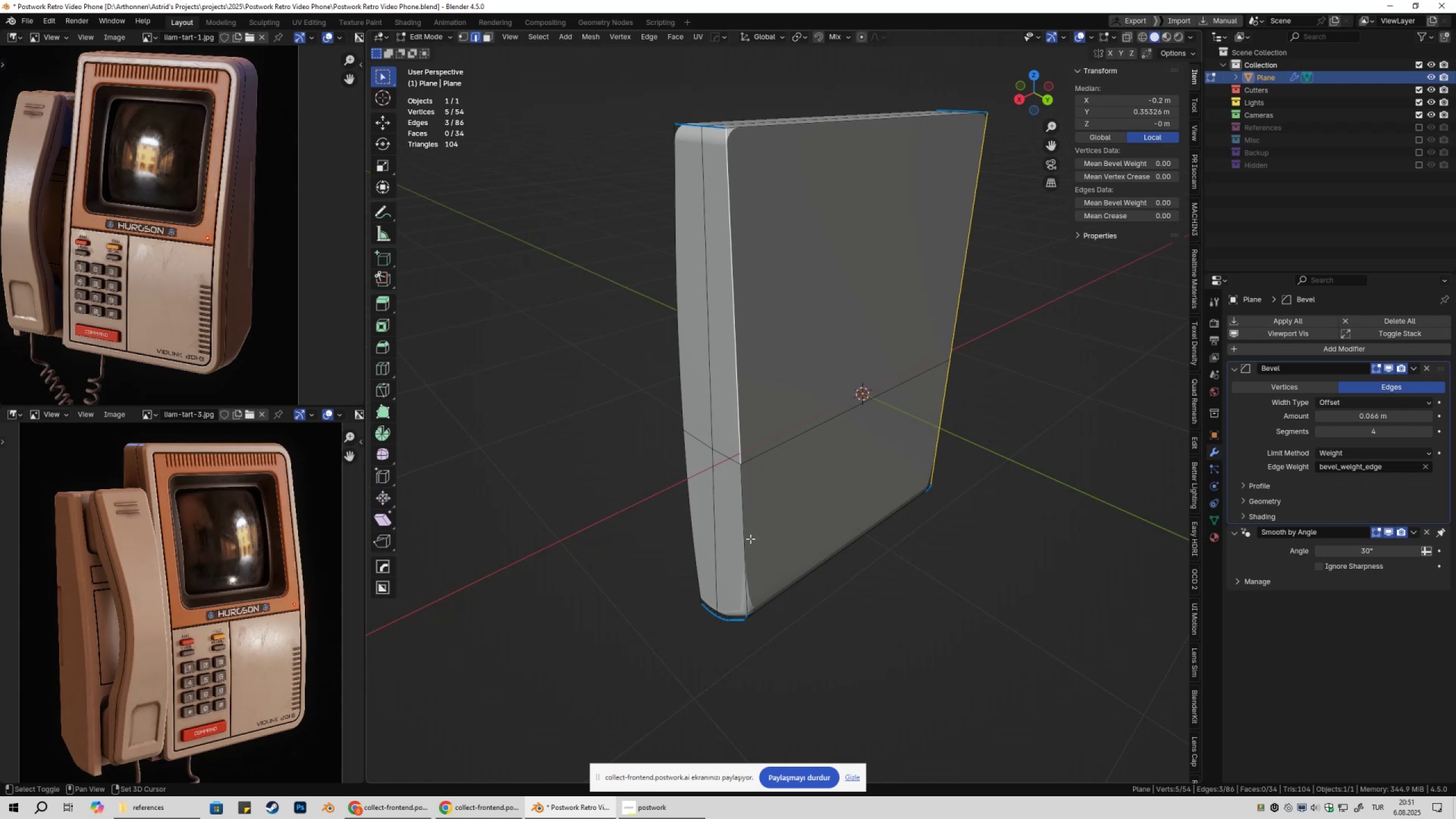 
left_click([748, 539])
 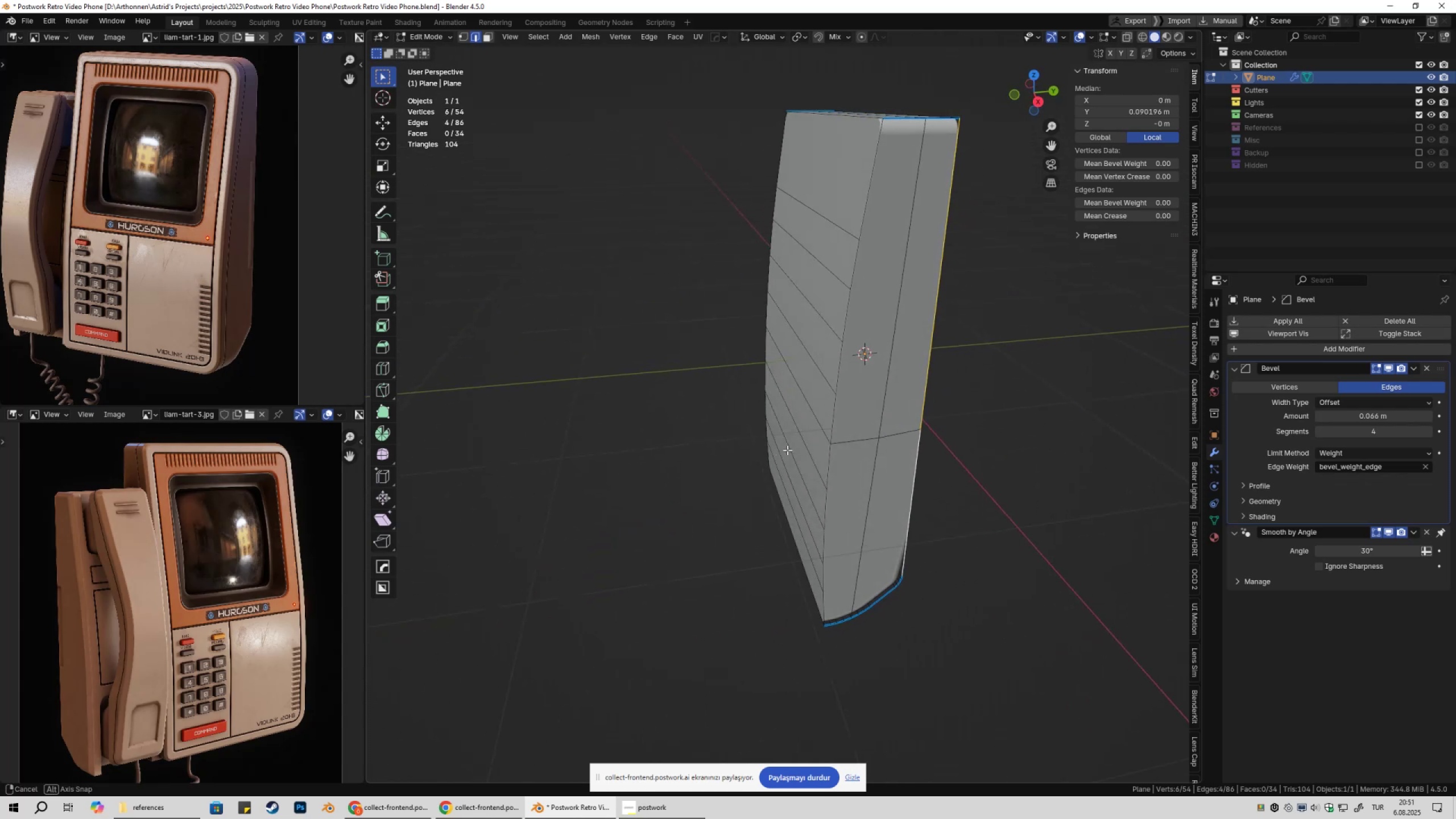 
hold_key(key=ShiftLeft, duration=0.75)
left_click([873, 154])
 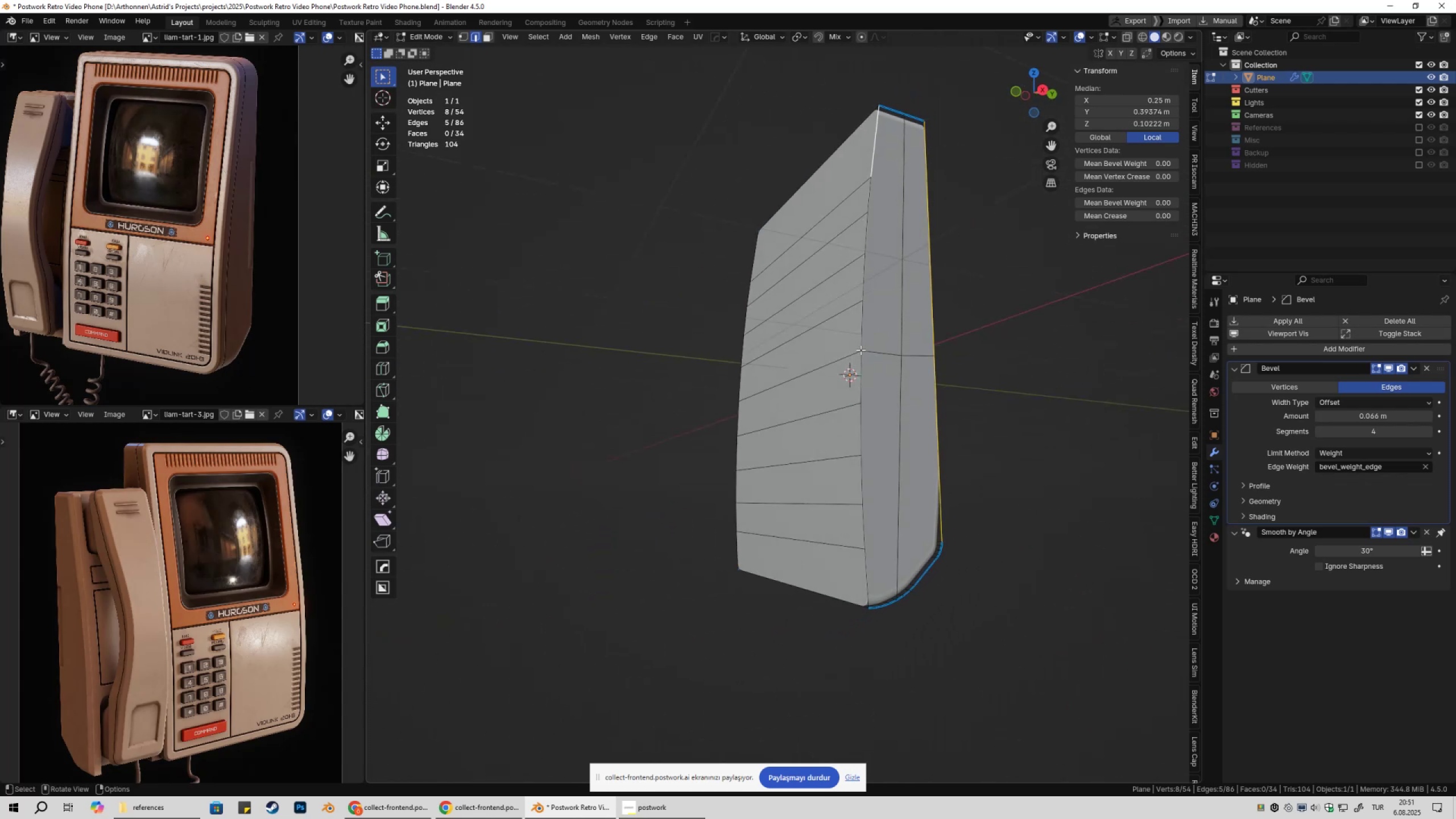 
hold_key(key=ControlLeft, duration=0.44)
left_click([870, 570])
 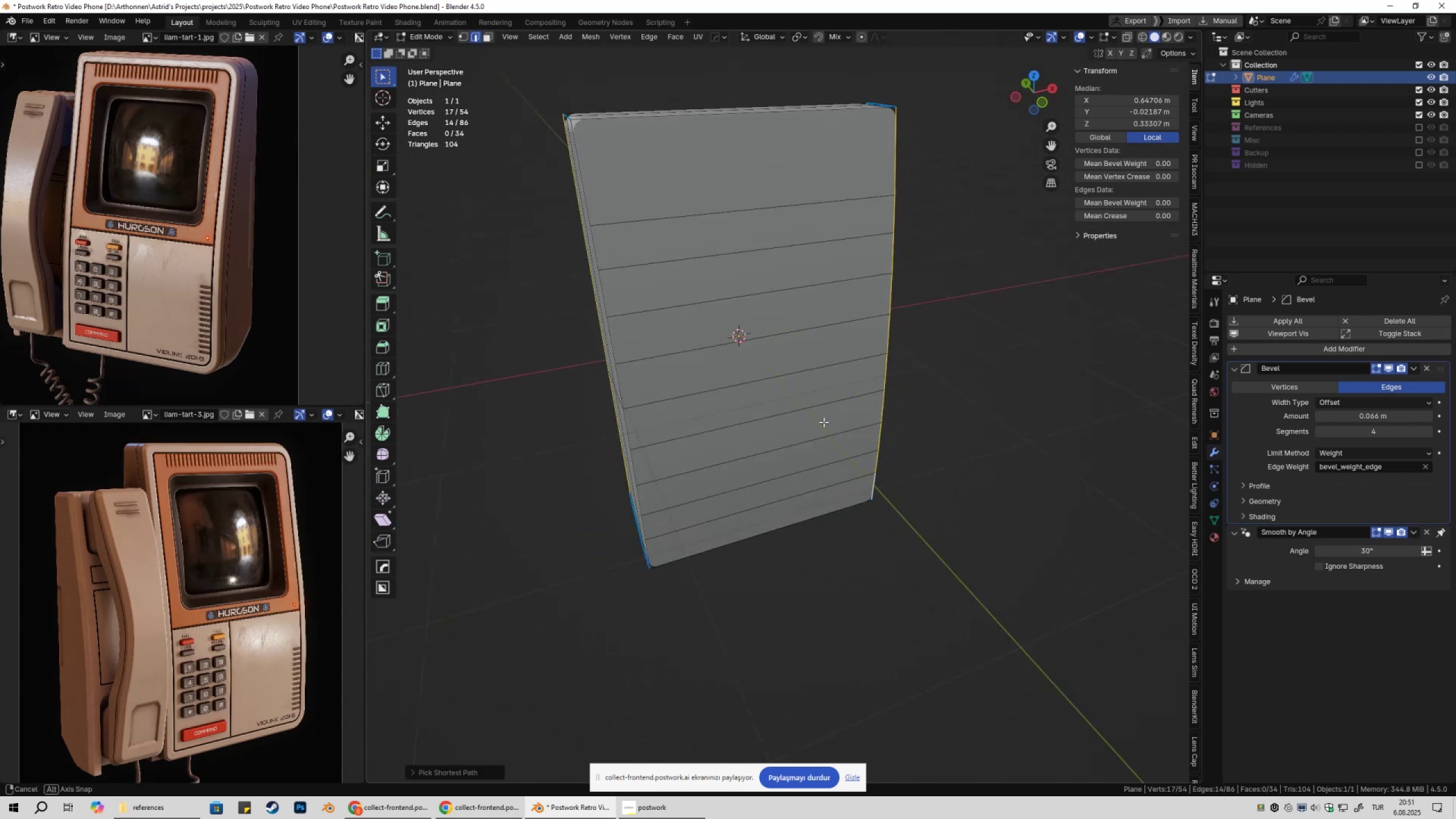 
hold_key(key=ShiftLeft, duration=0.54)
left_click([581, 156])
 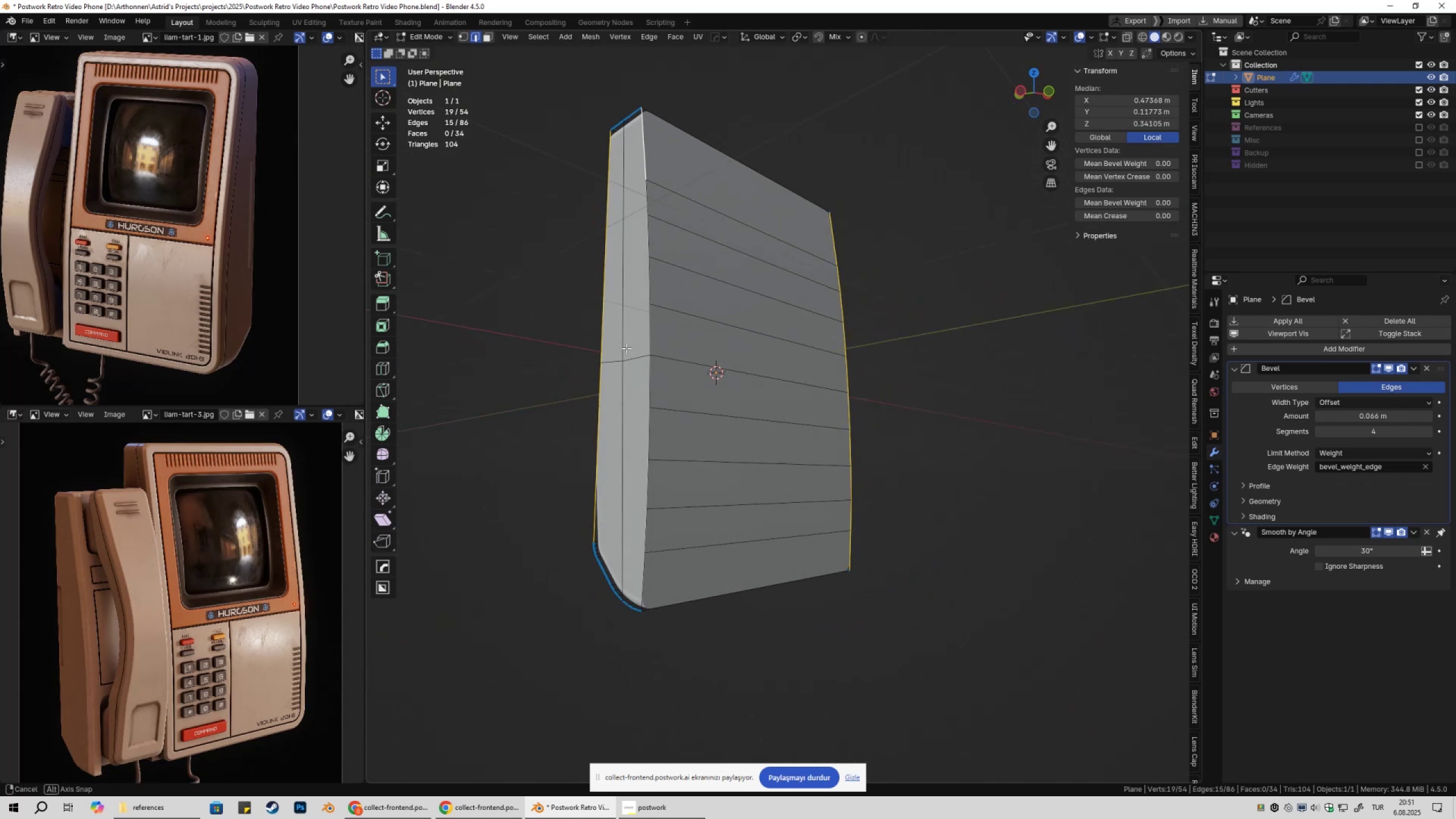 
hold_key(key=ControlLeft, duration=0.57)
 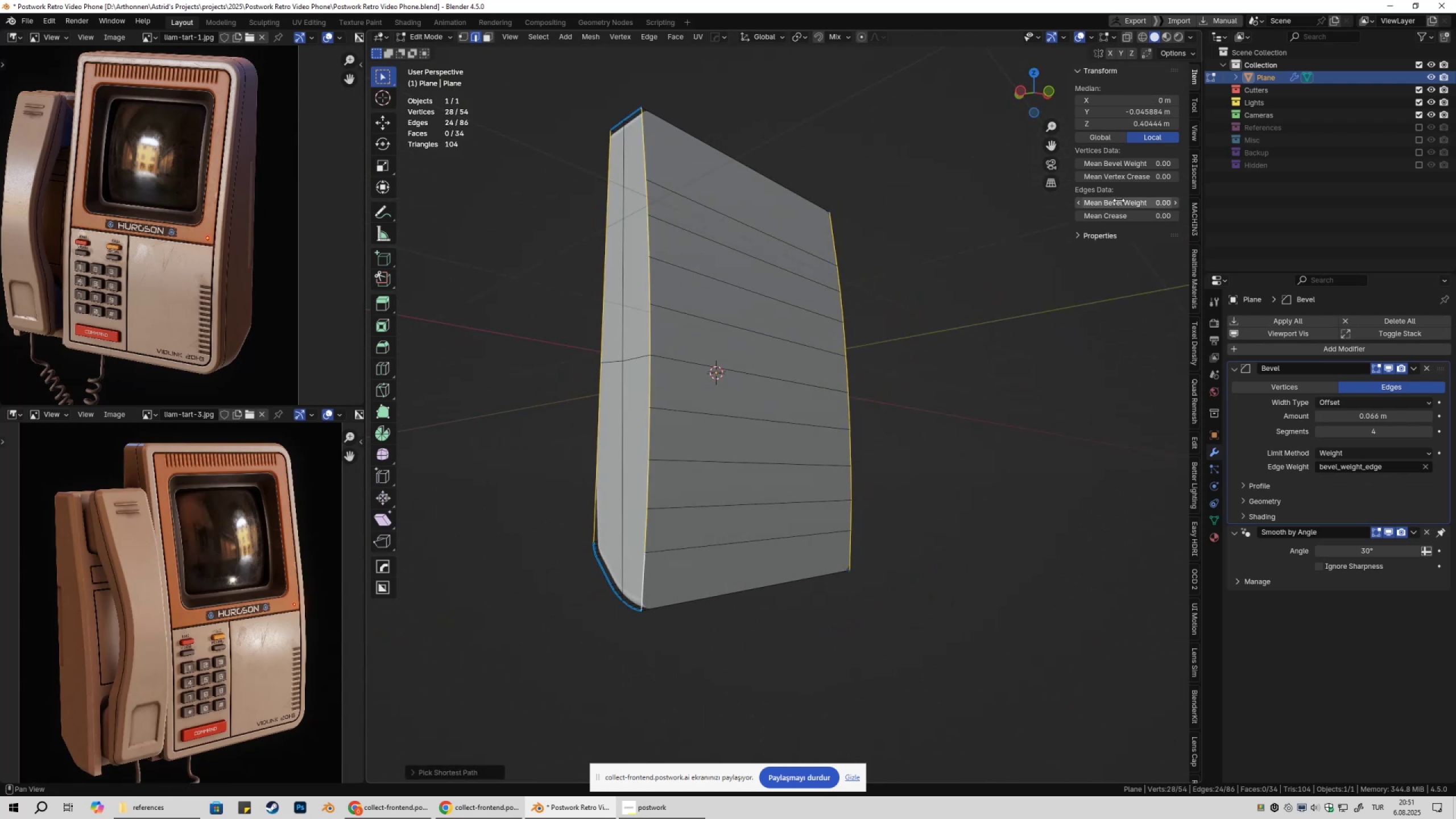 
left_click_drag(start_coordinate=[1119, 200], to_coordinate=[200, 206])
 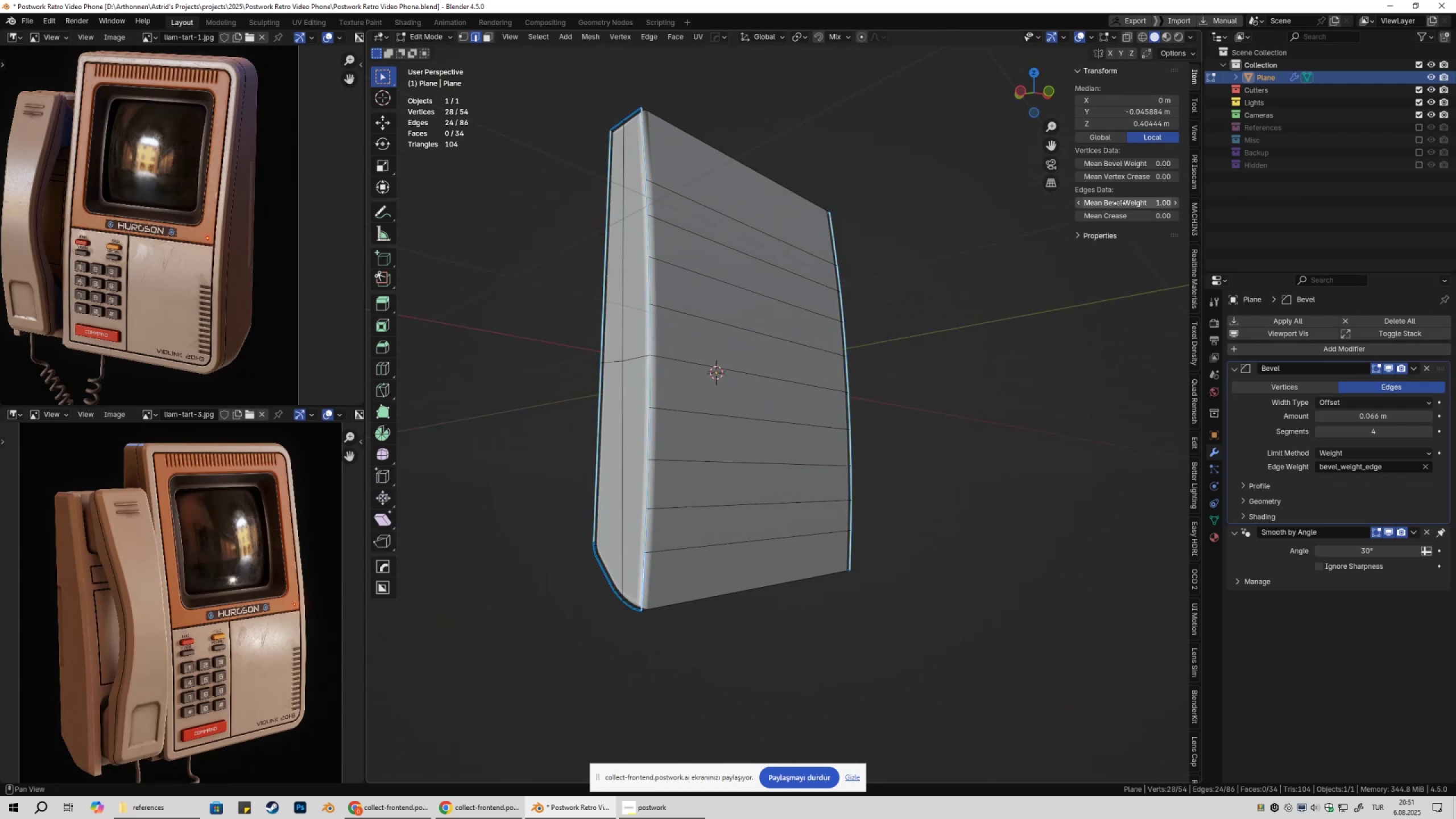 
key(Tab)
 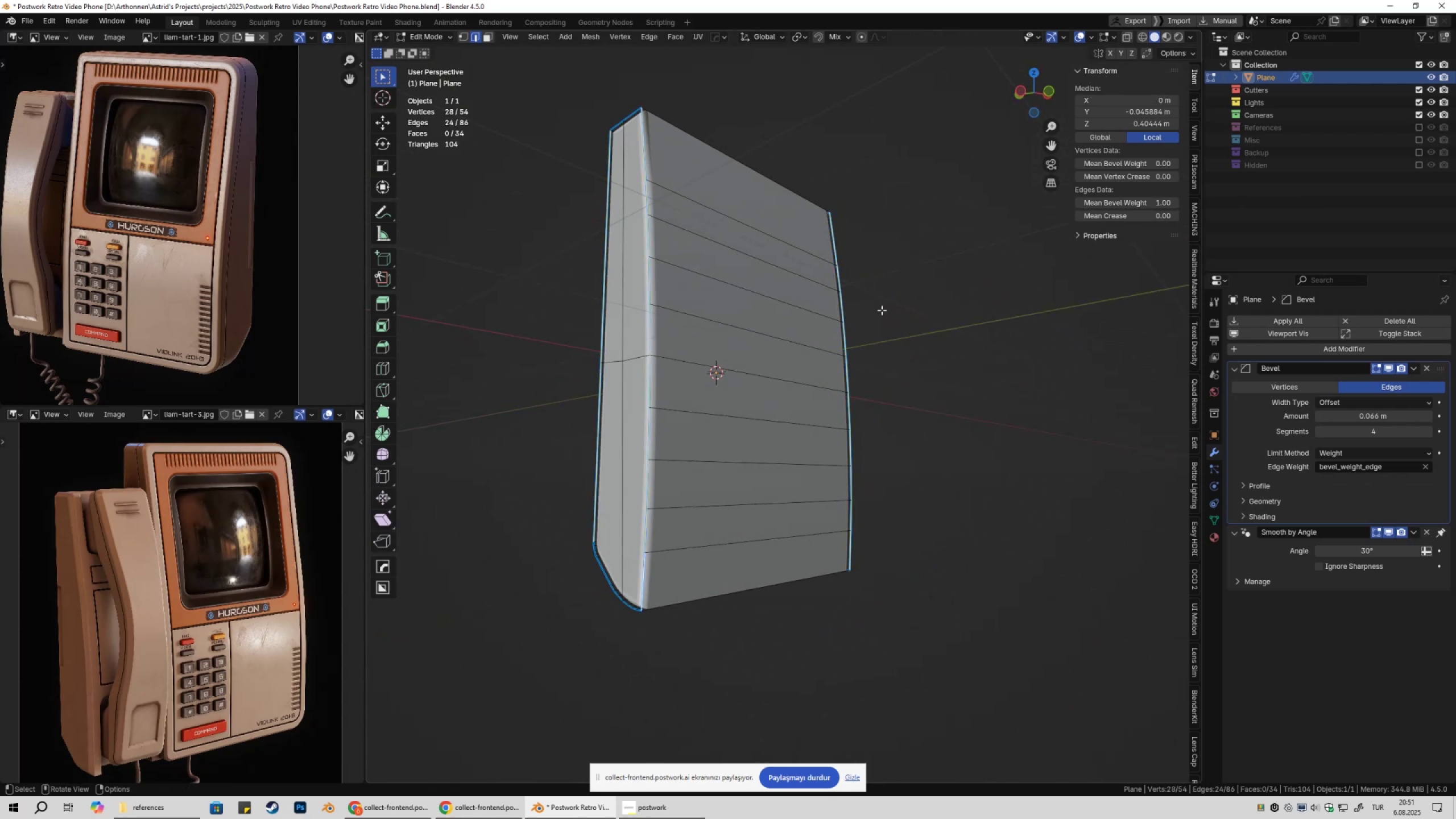 
key(Tab)
 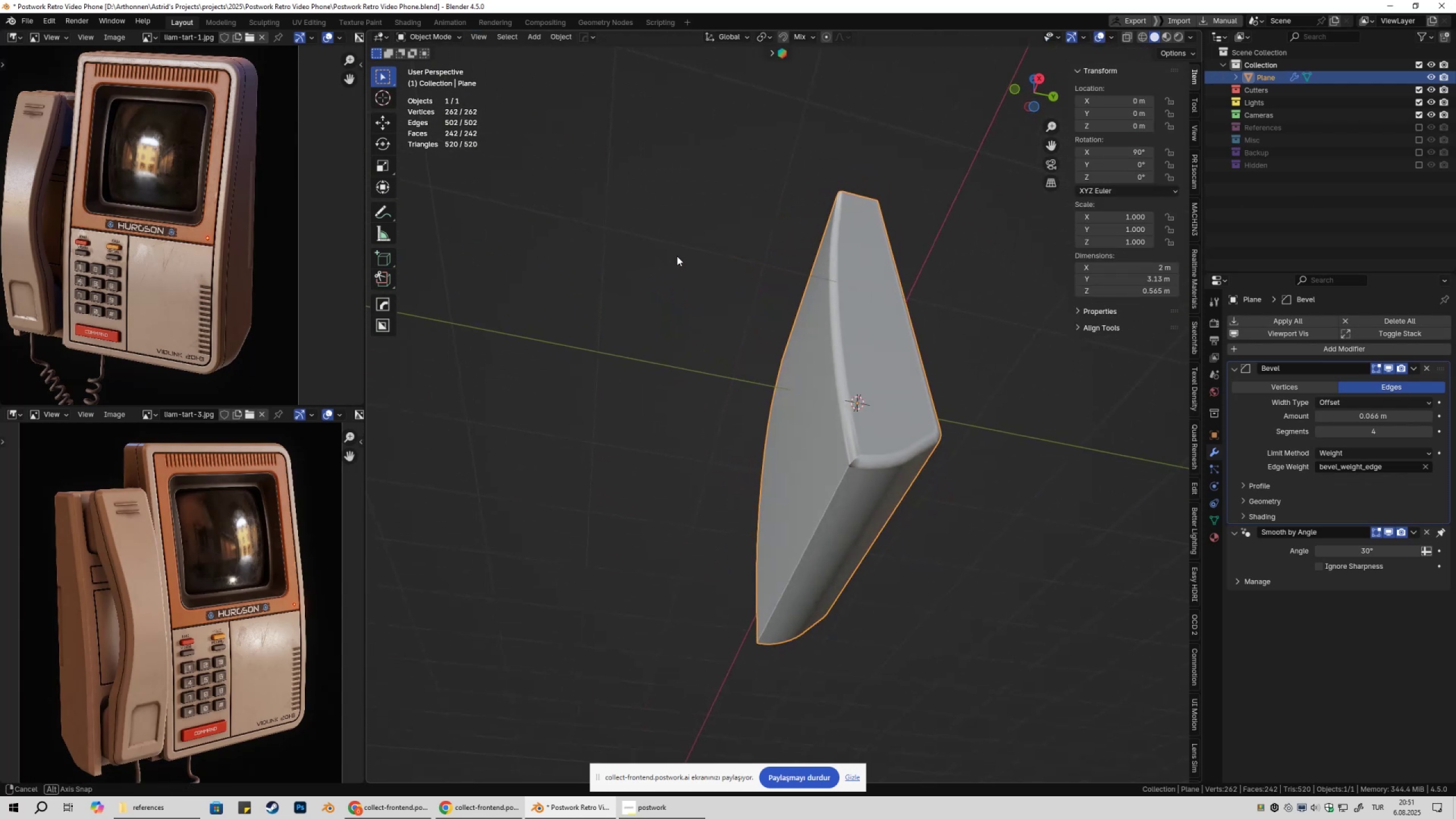 
key(Tab)
 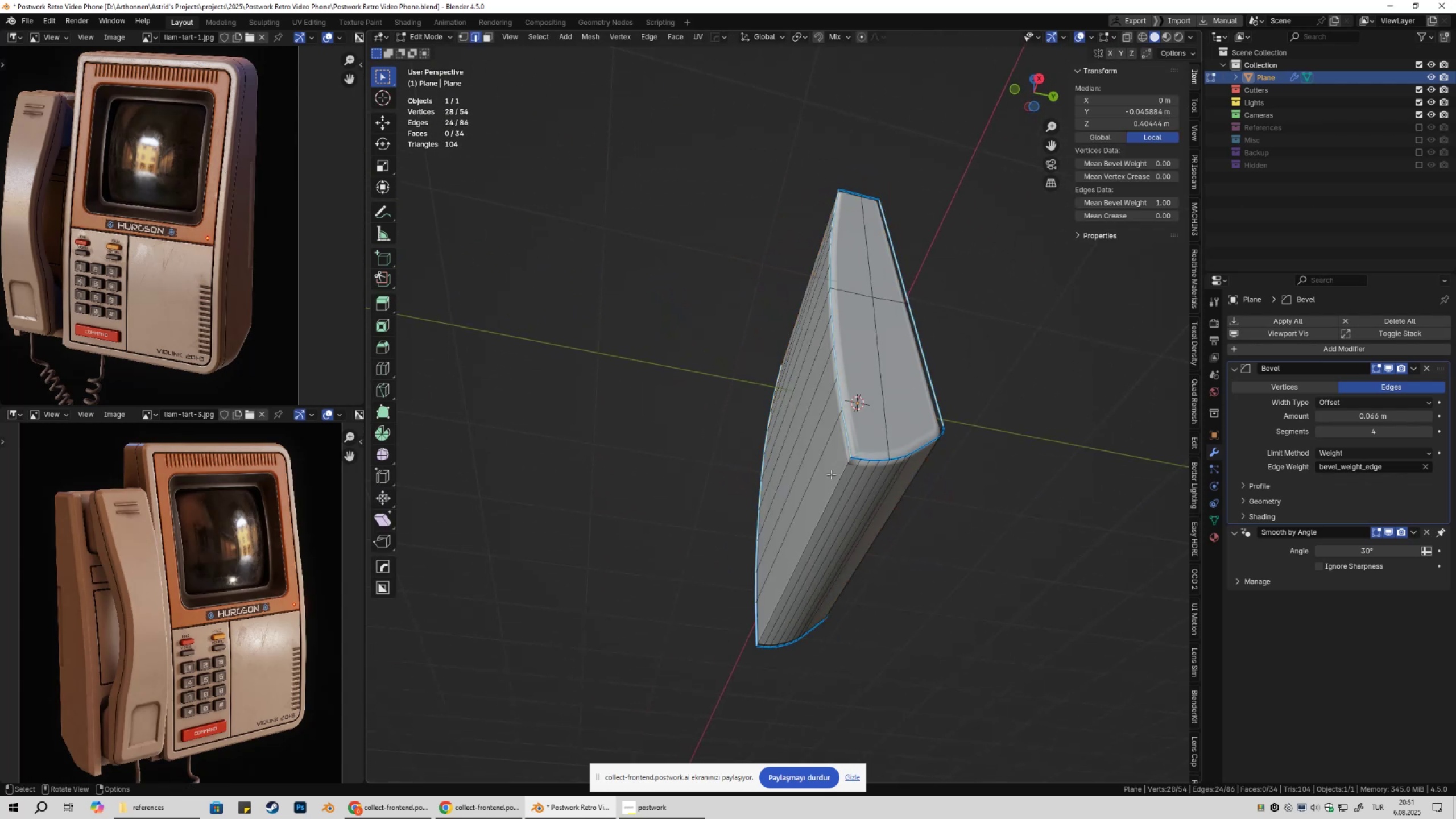 
left_click([830, 485])
 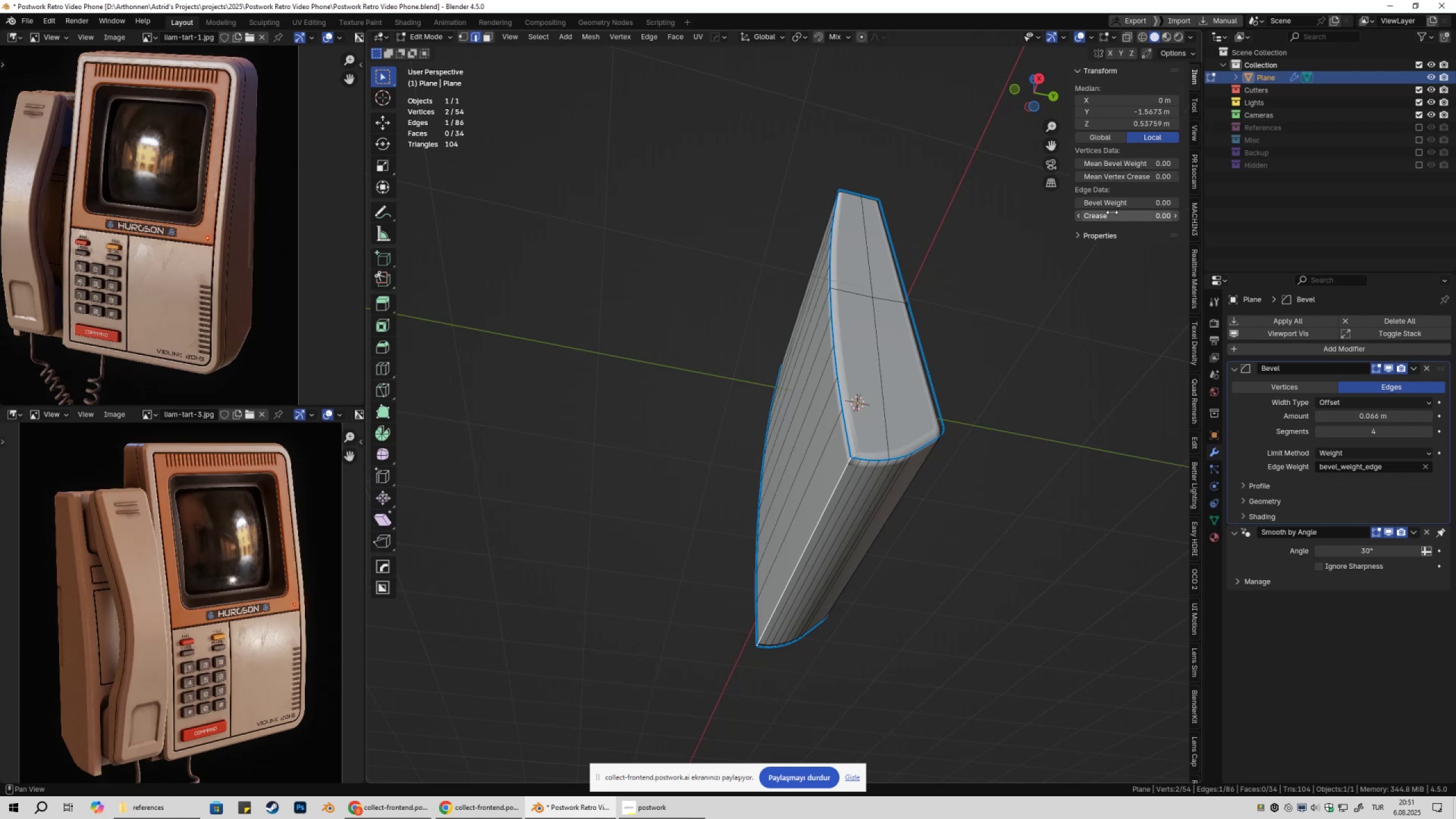 
left_click_drag(start_coordinate=[1111, 205], to_coordinate=[226, 208])
 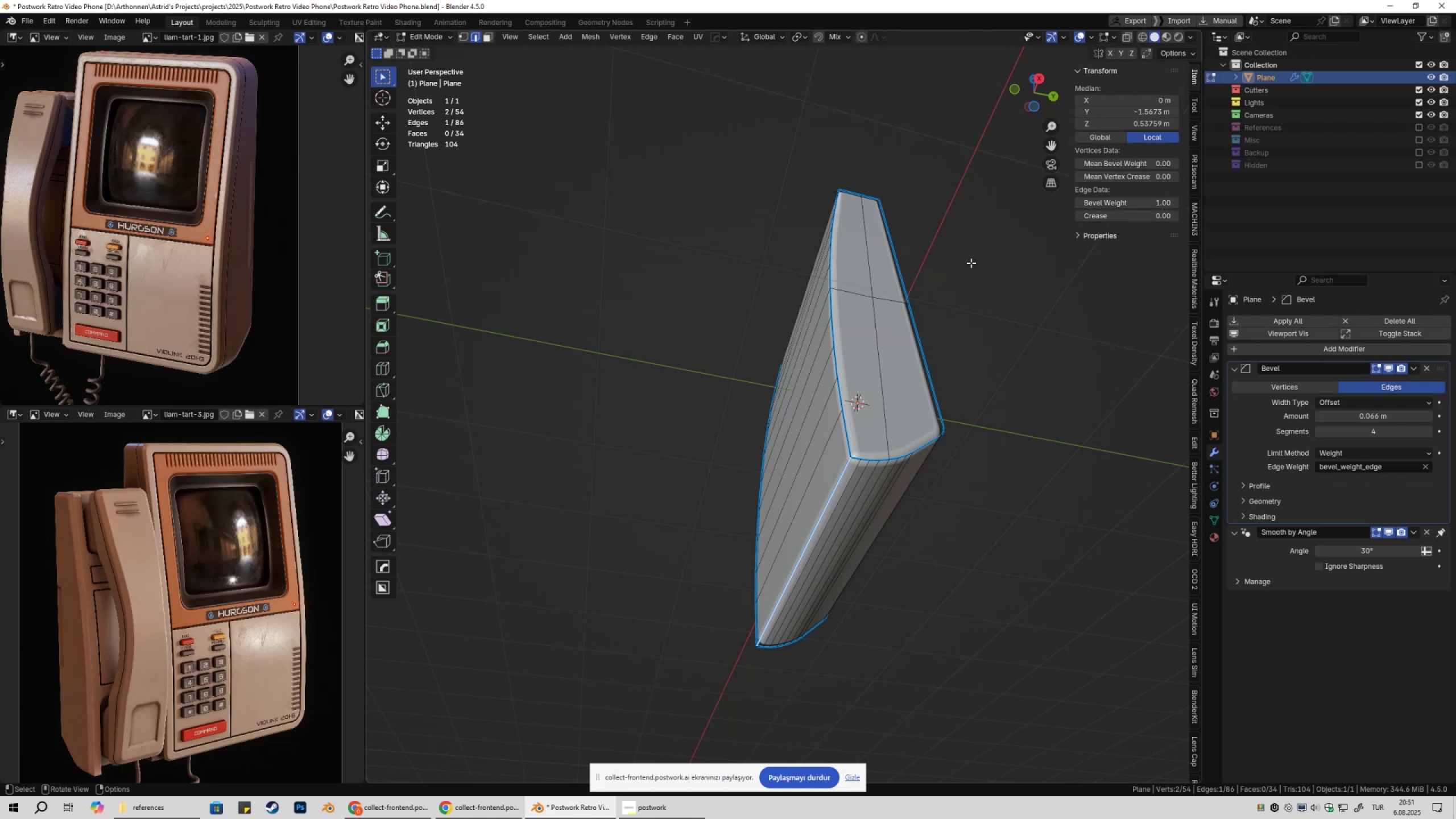 
key(Tab)
 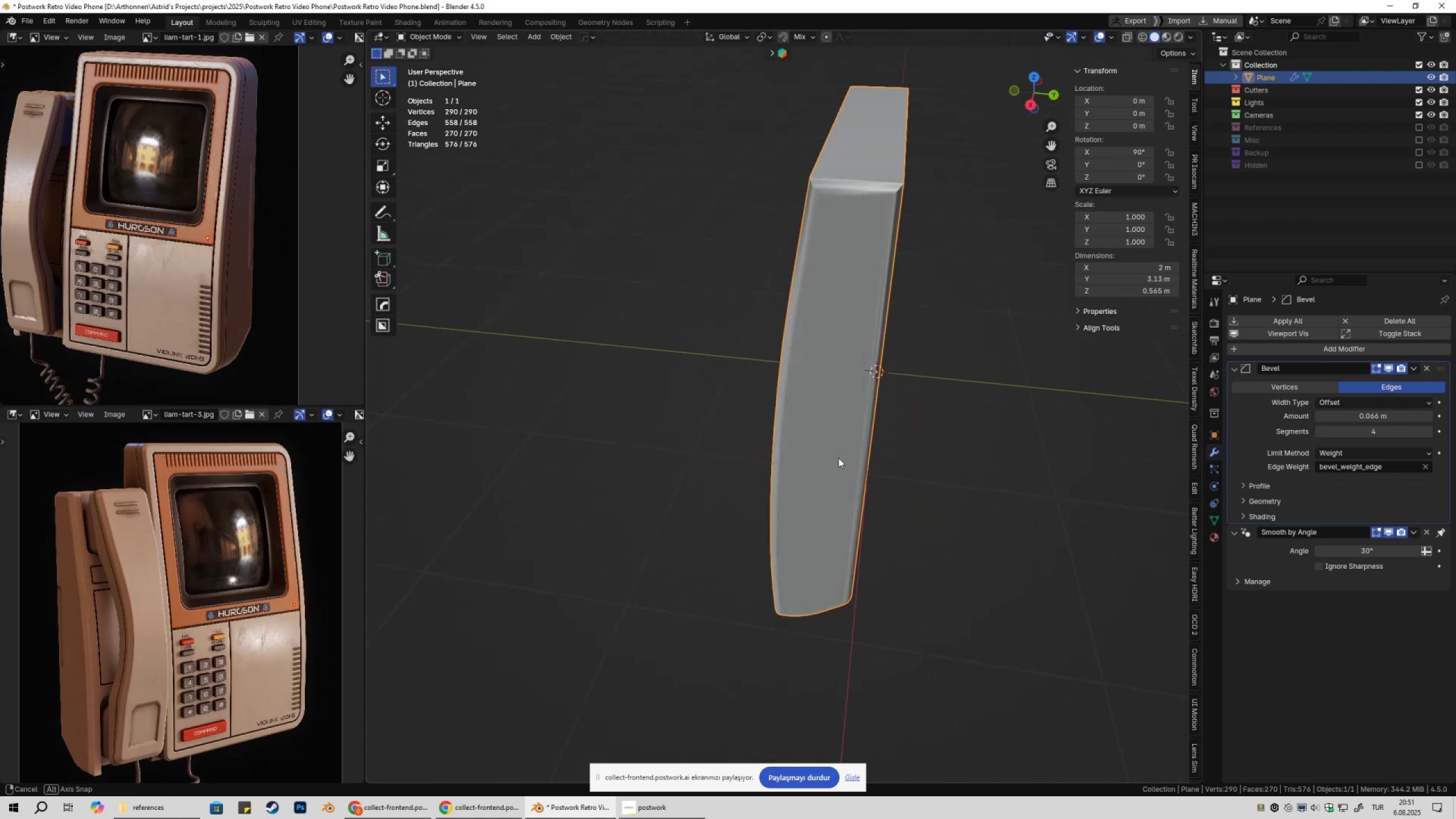 
key(Shift+ShiftLeft)
 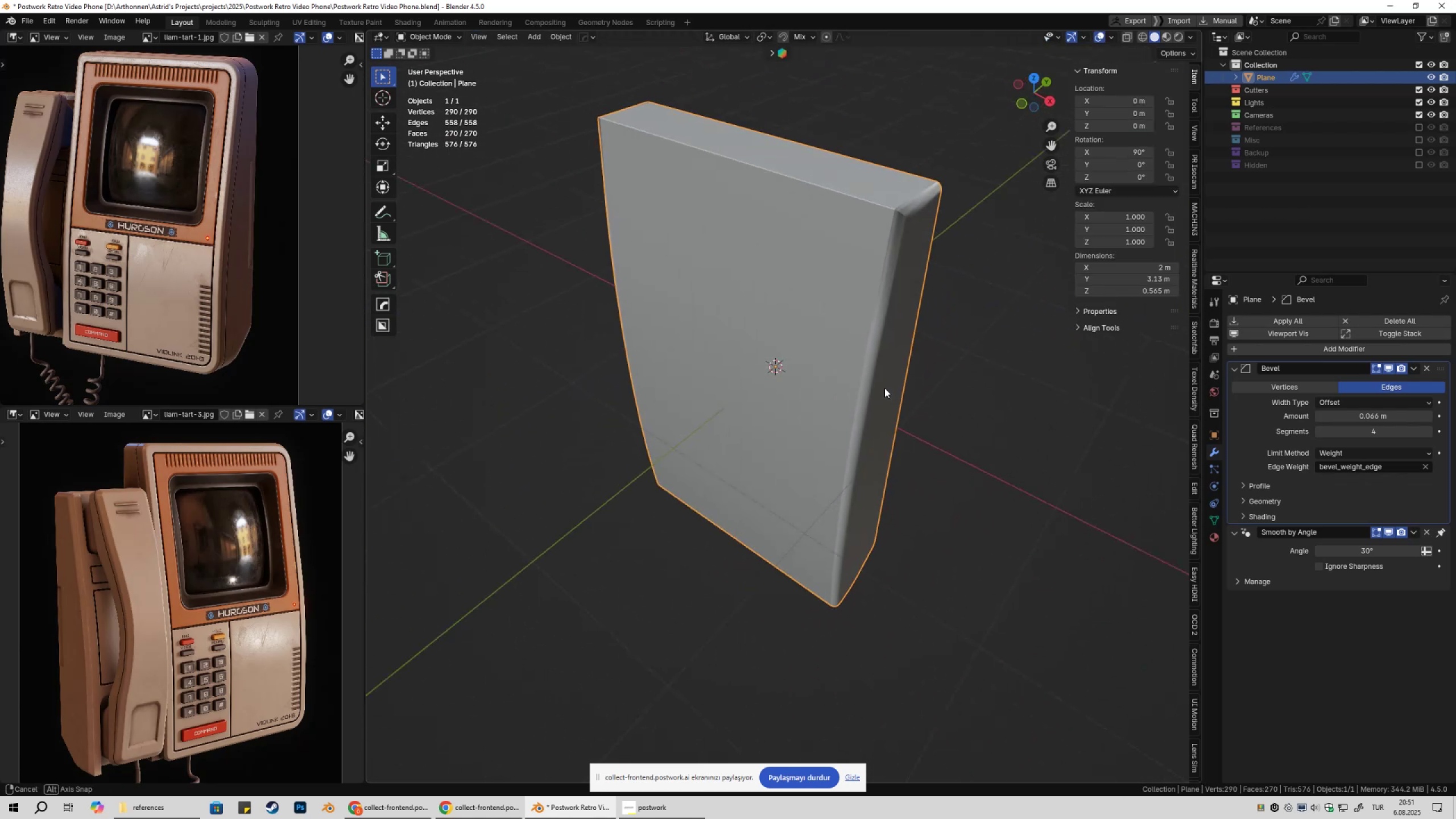 
key(Tab)
 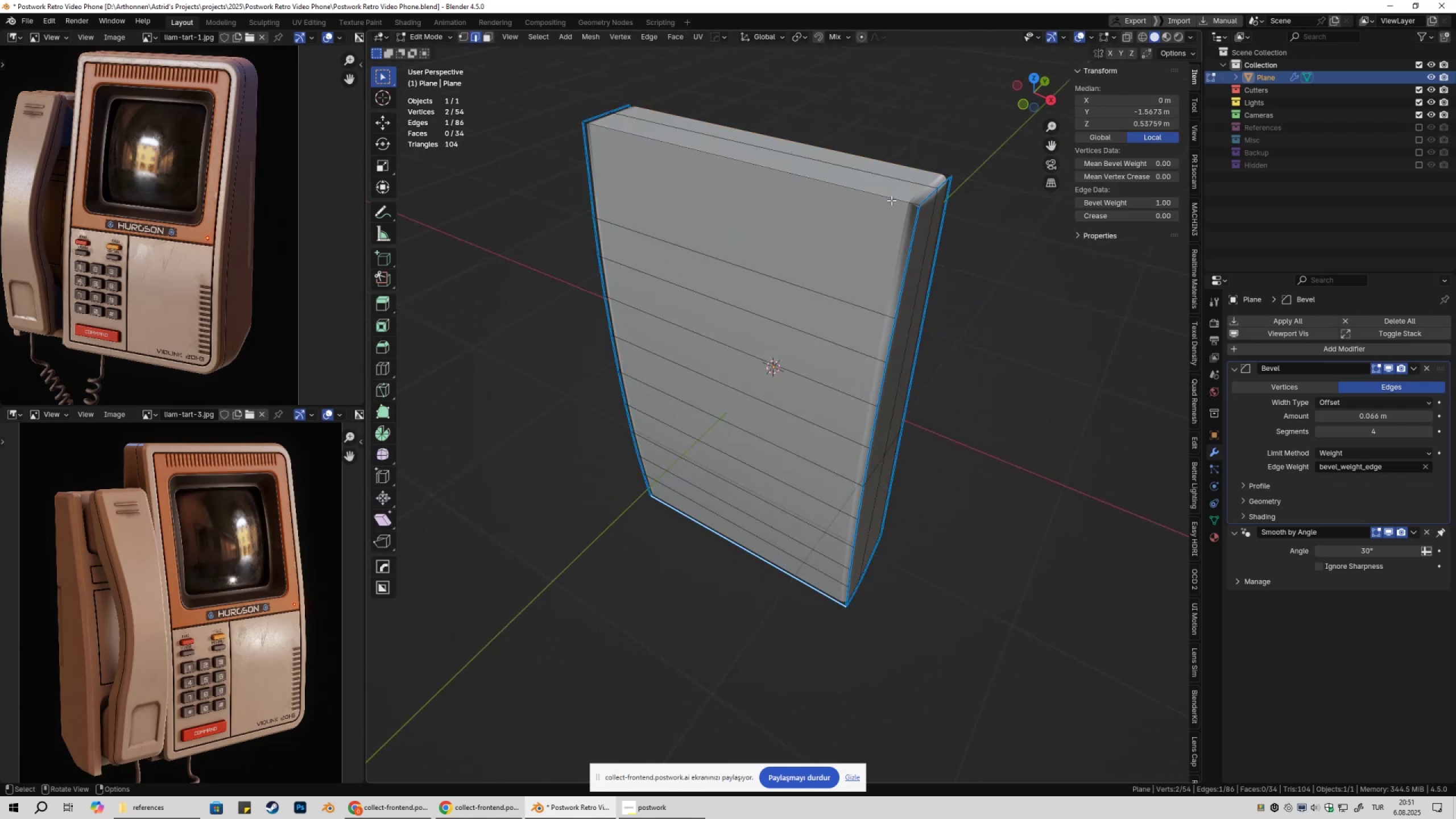 
left_click([891, 200])
 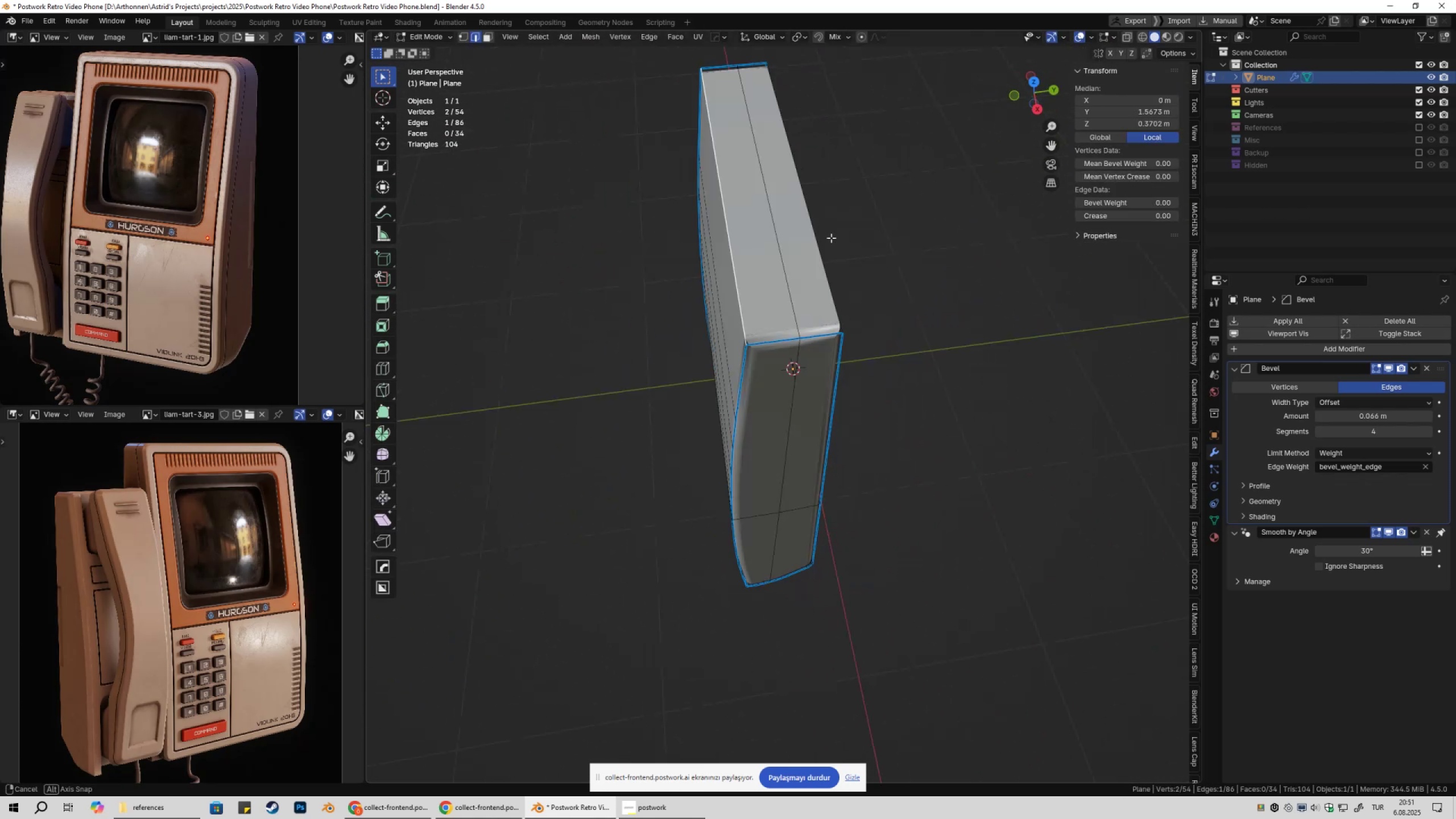 
hold_key(key=ShiftLeft, duration=0.44)
left_click([790, 221])
 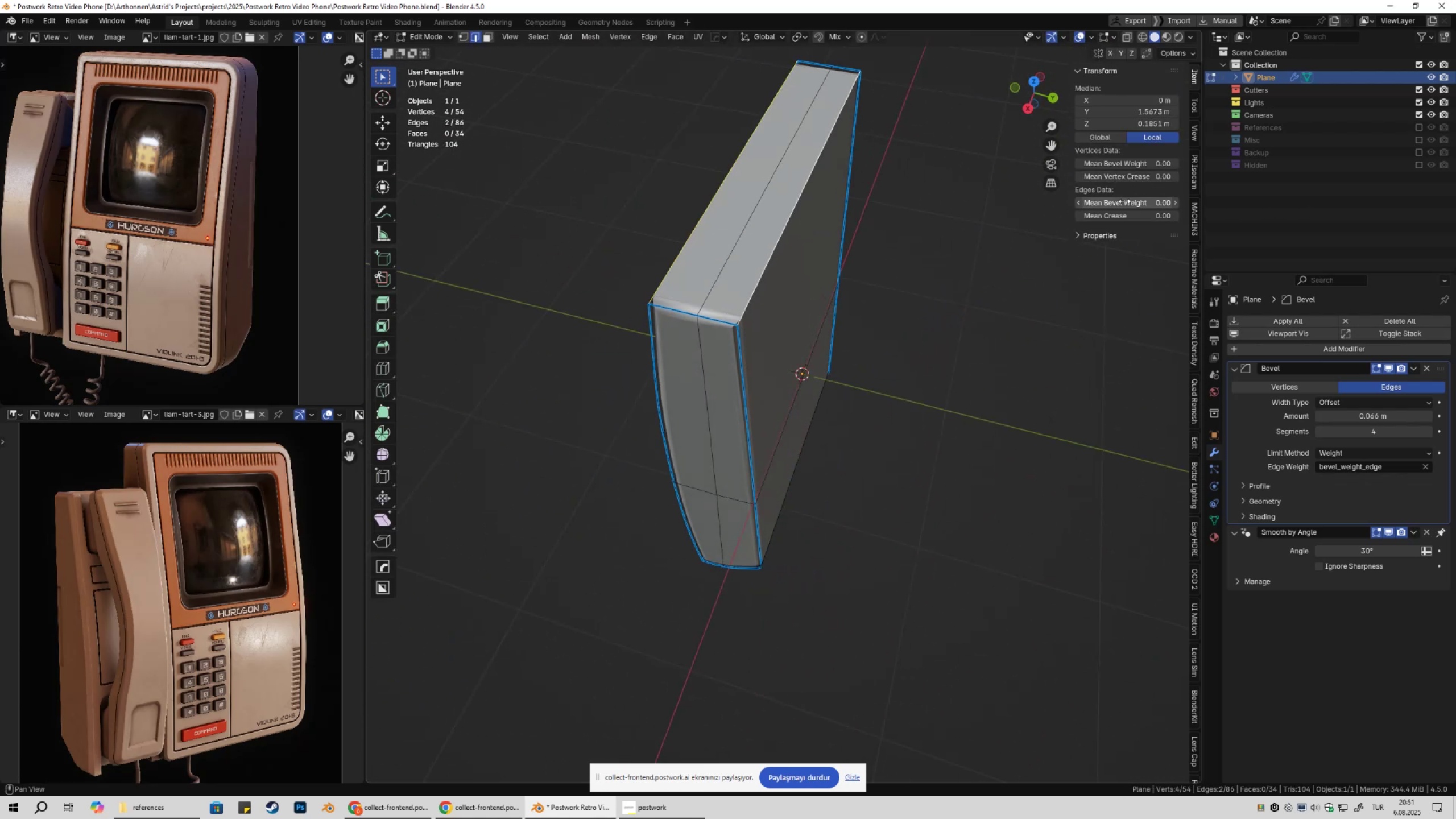 
left_click_drag(start_coordinate=[1124, 202], to_coordinate=[243, 202])
 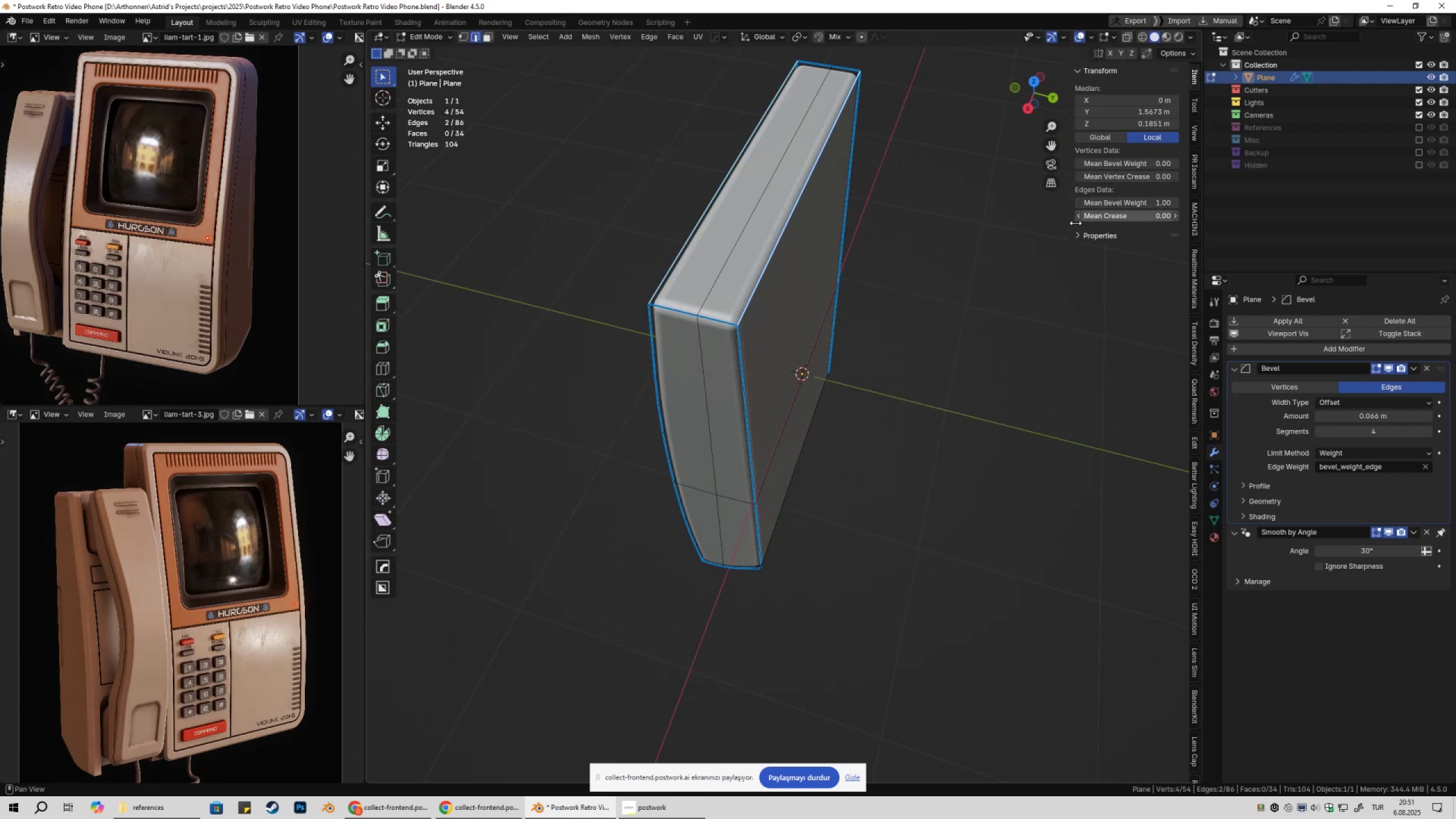 
key(Tab)
 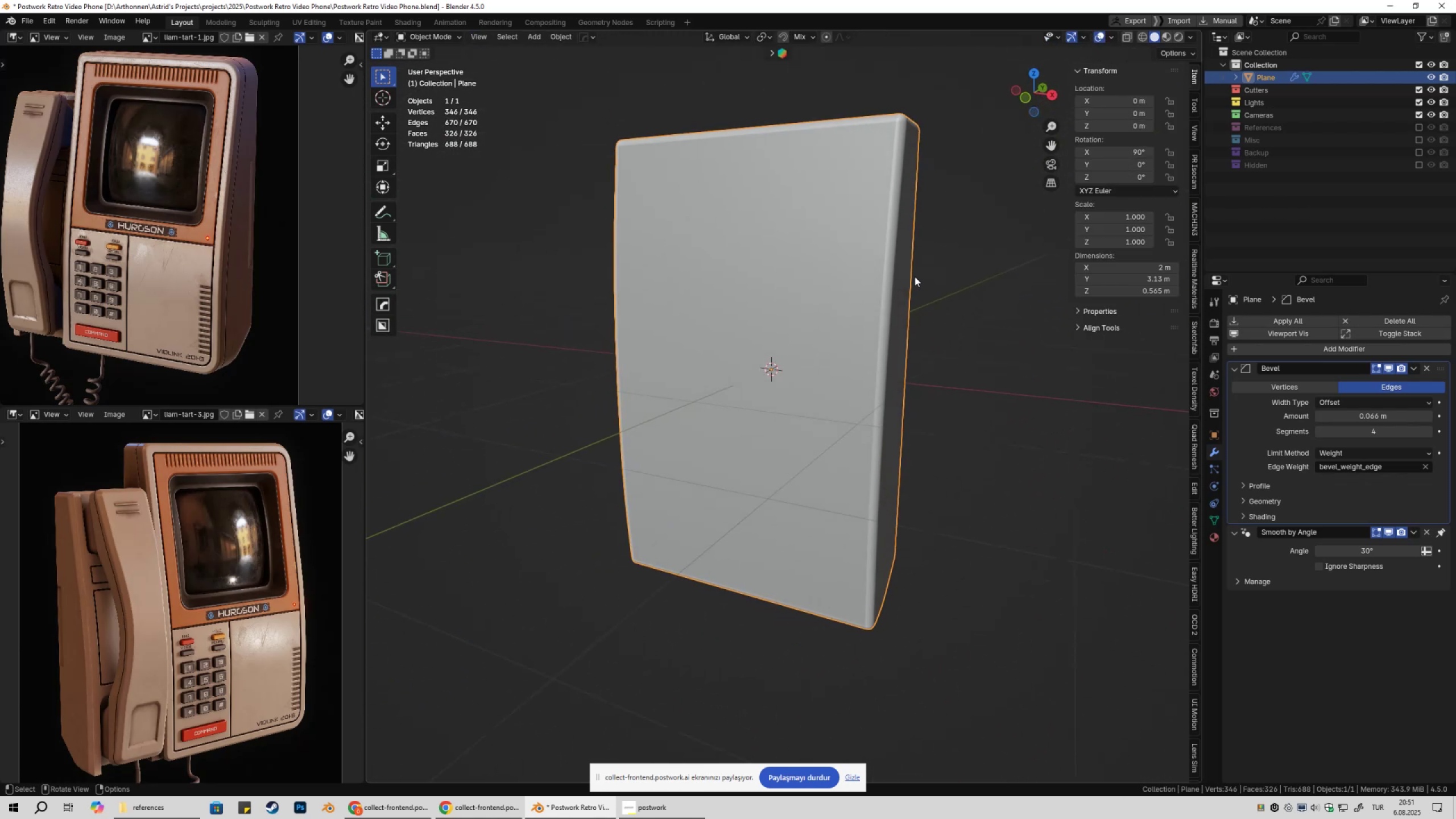 
key(Shift+ShiftLeft)
 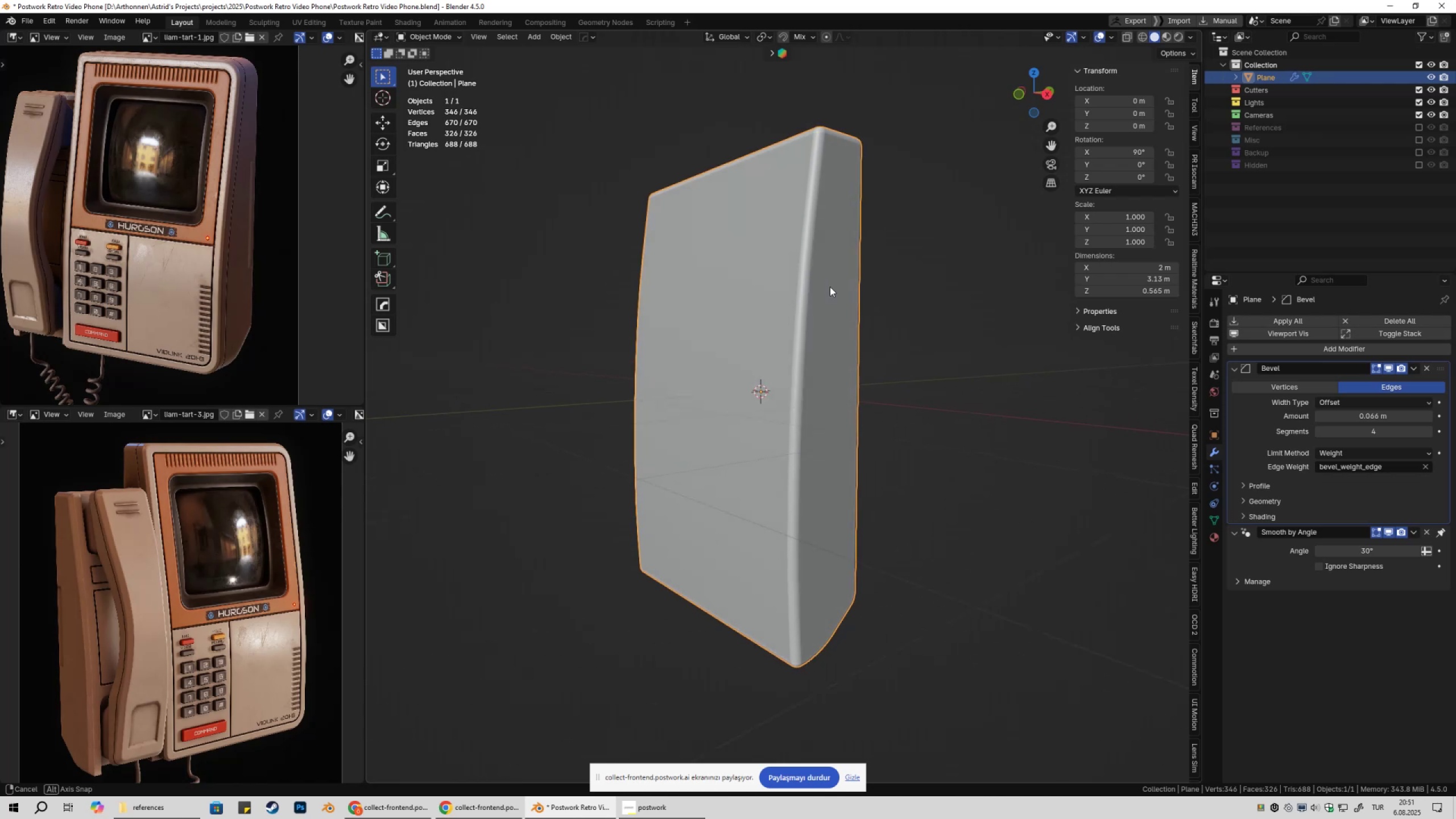 
key(Control+Z)
 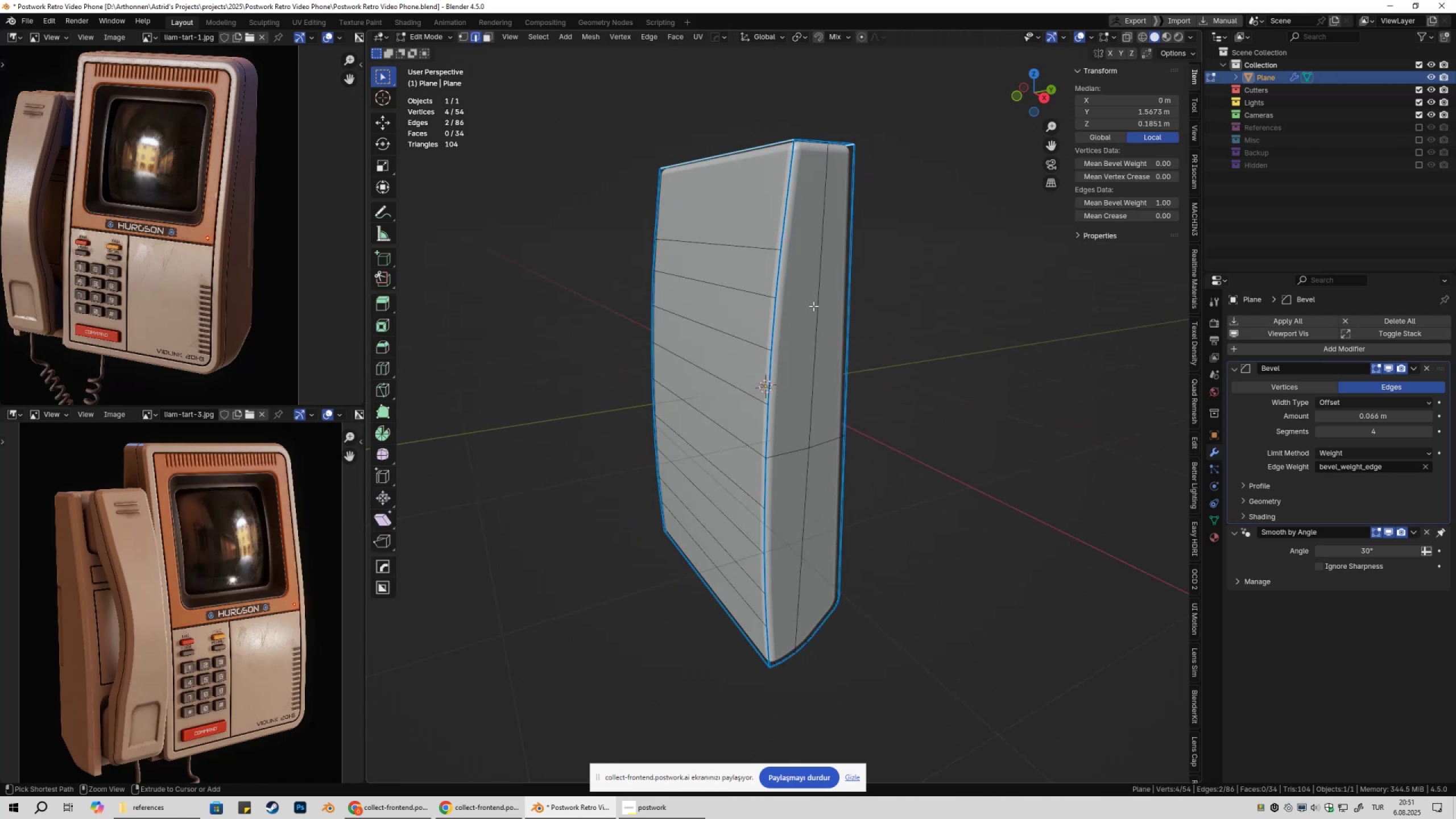 
key(Control+Z)
 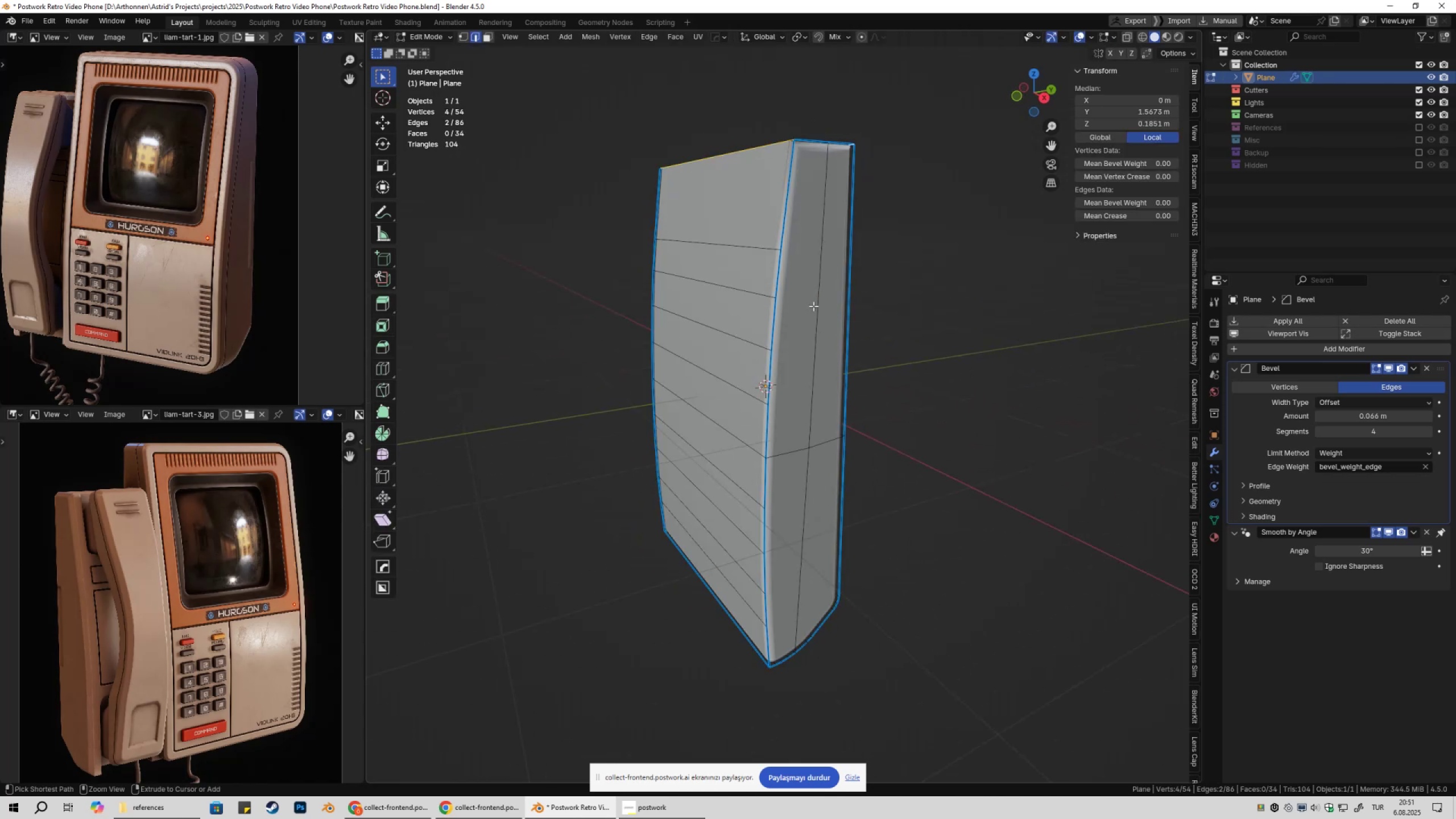 
key(Control+Z)
 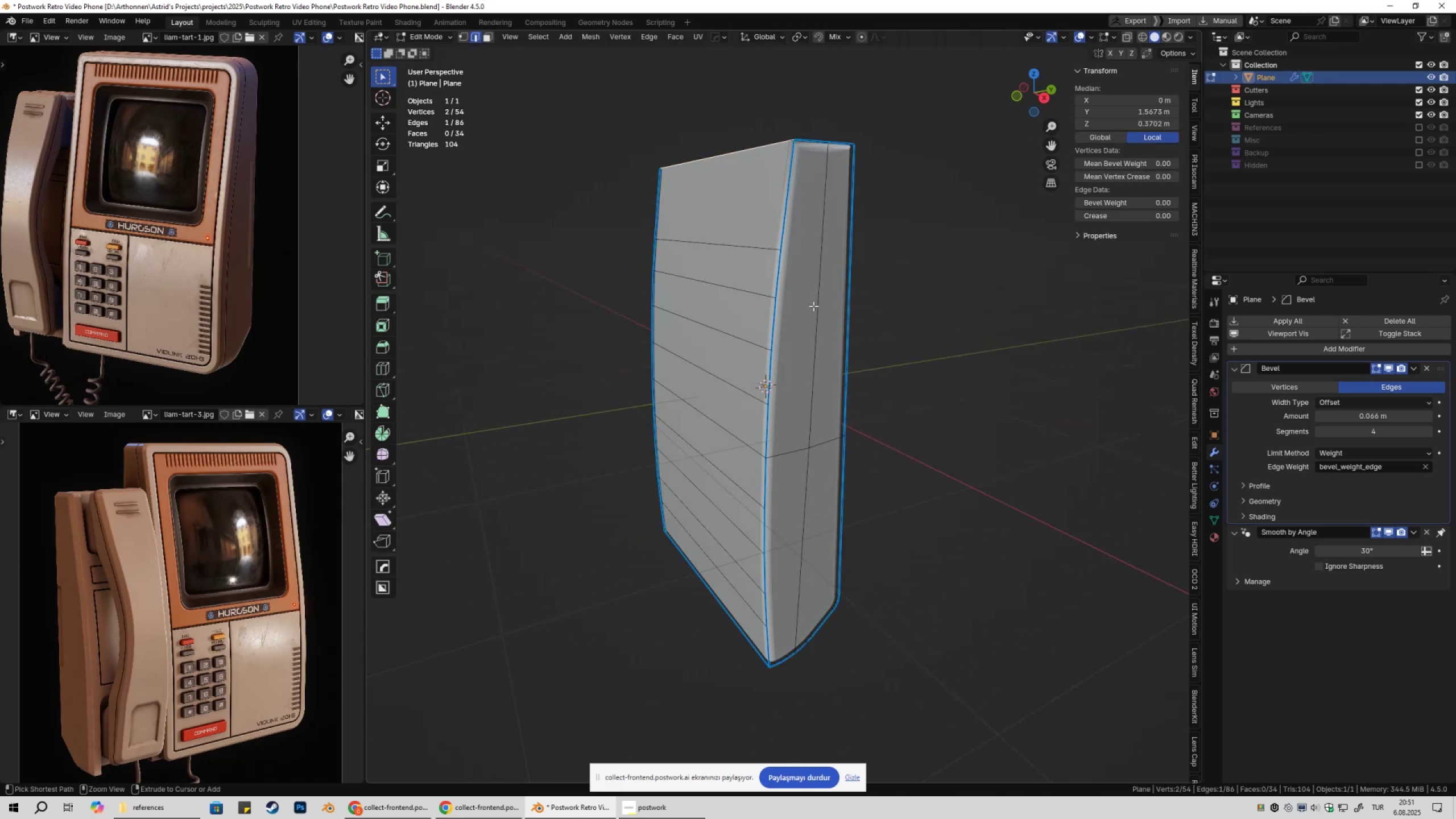 
key(Control+Z)
 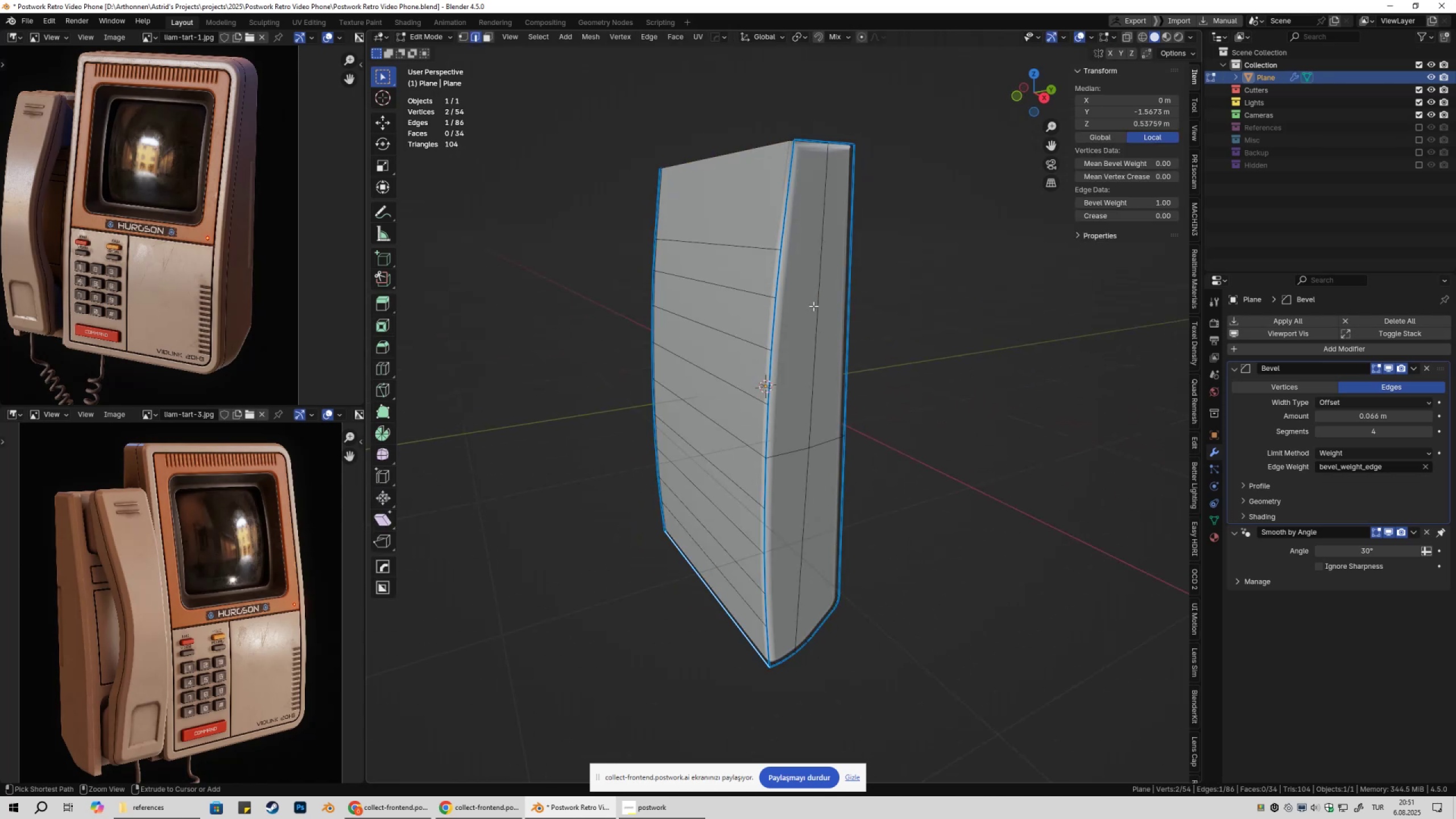 
hold_key(key=Z, duration=1.25)
 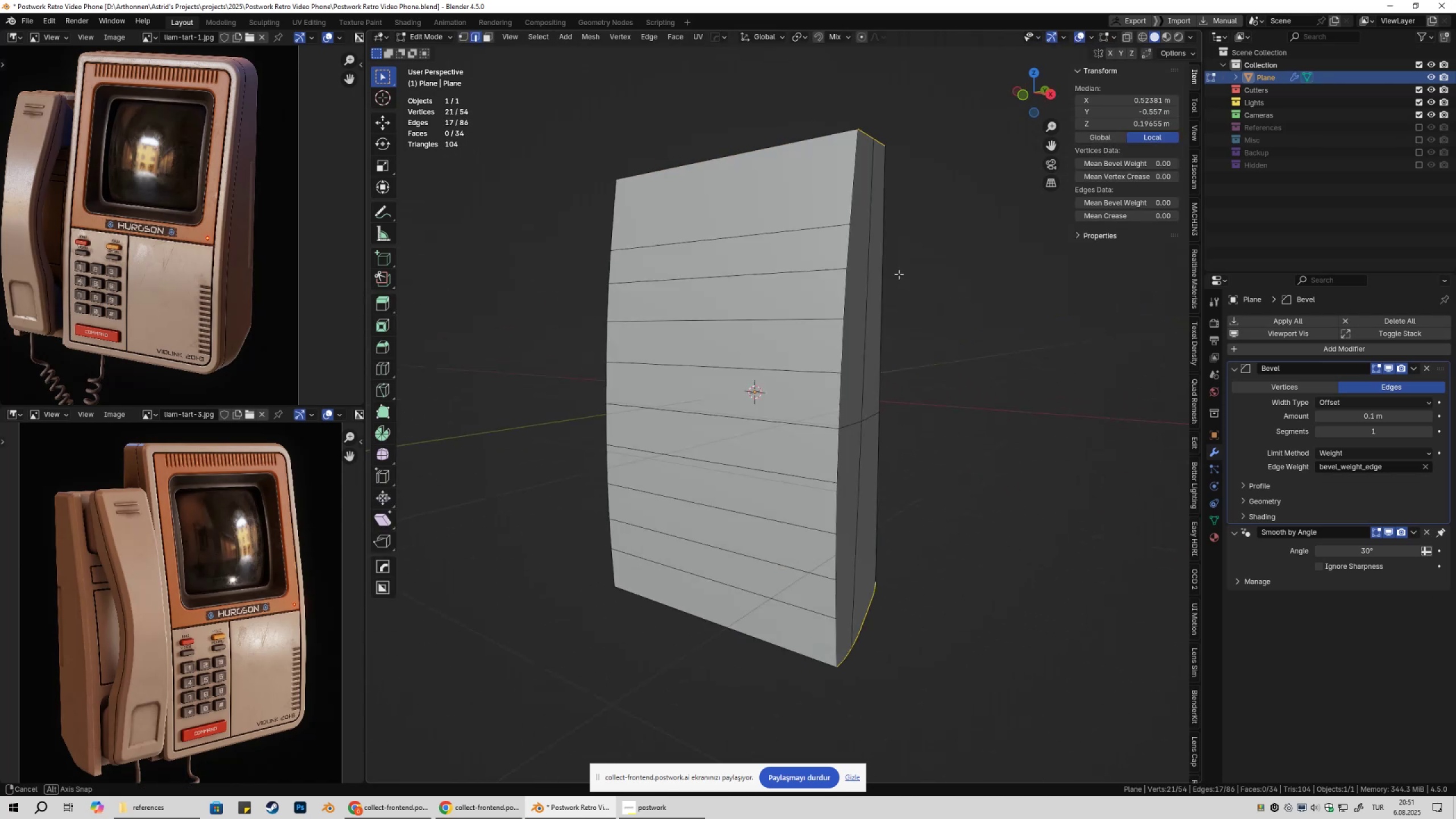 
key(A)
 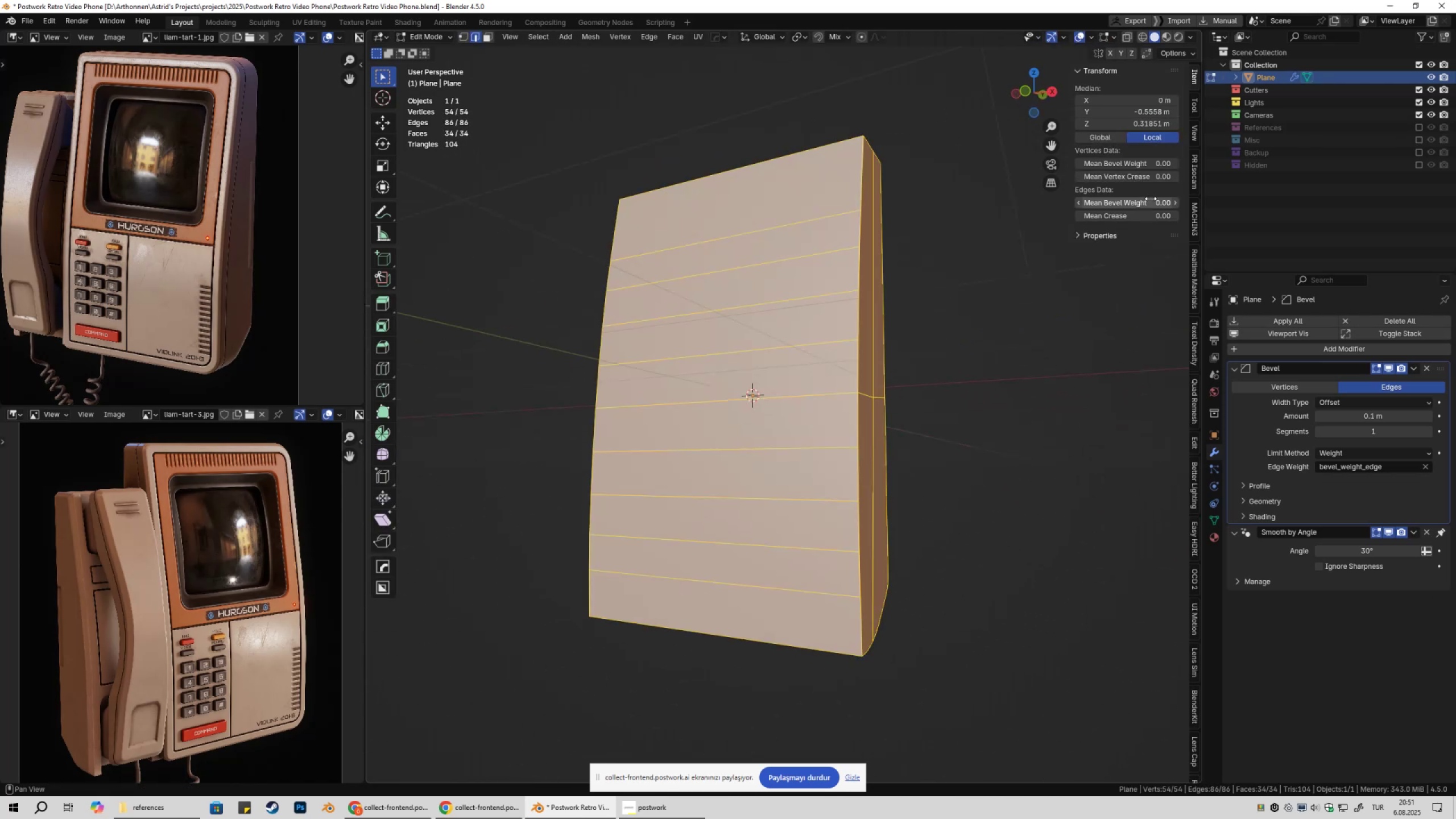 
left_click_drag(start_coordinate=[1151, 198], to_coordinate=[842, 211])
 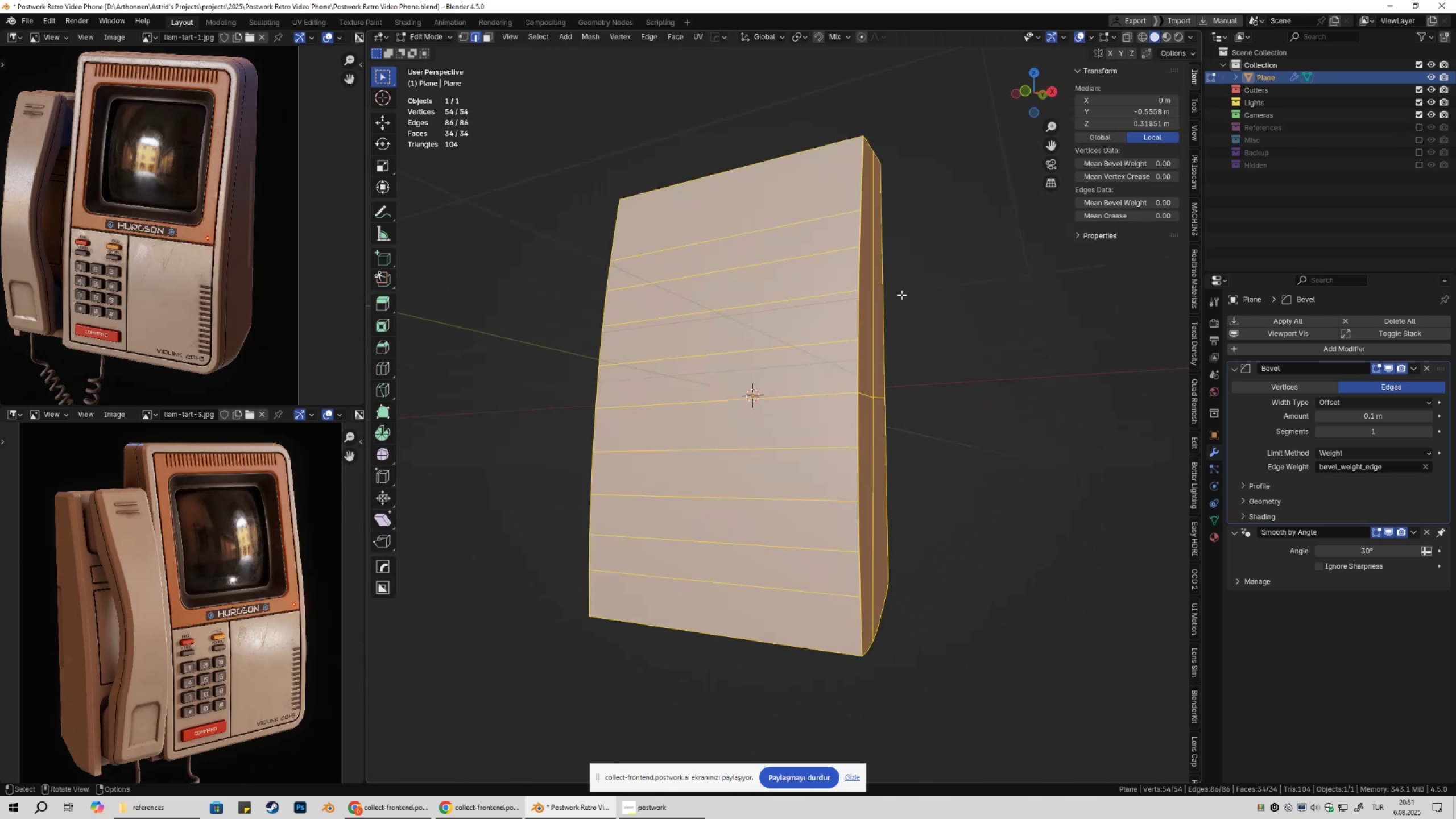 
key(Tab)
 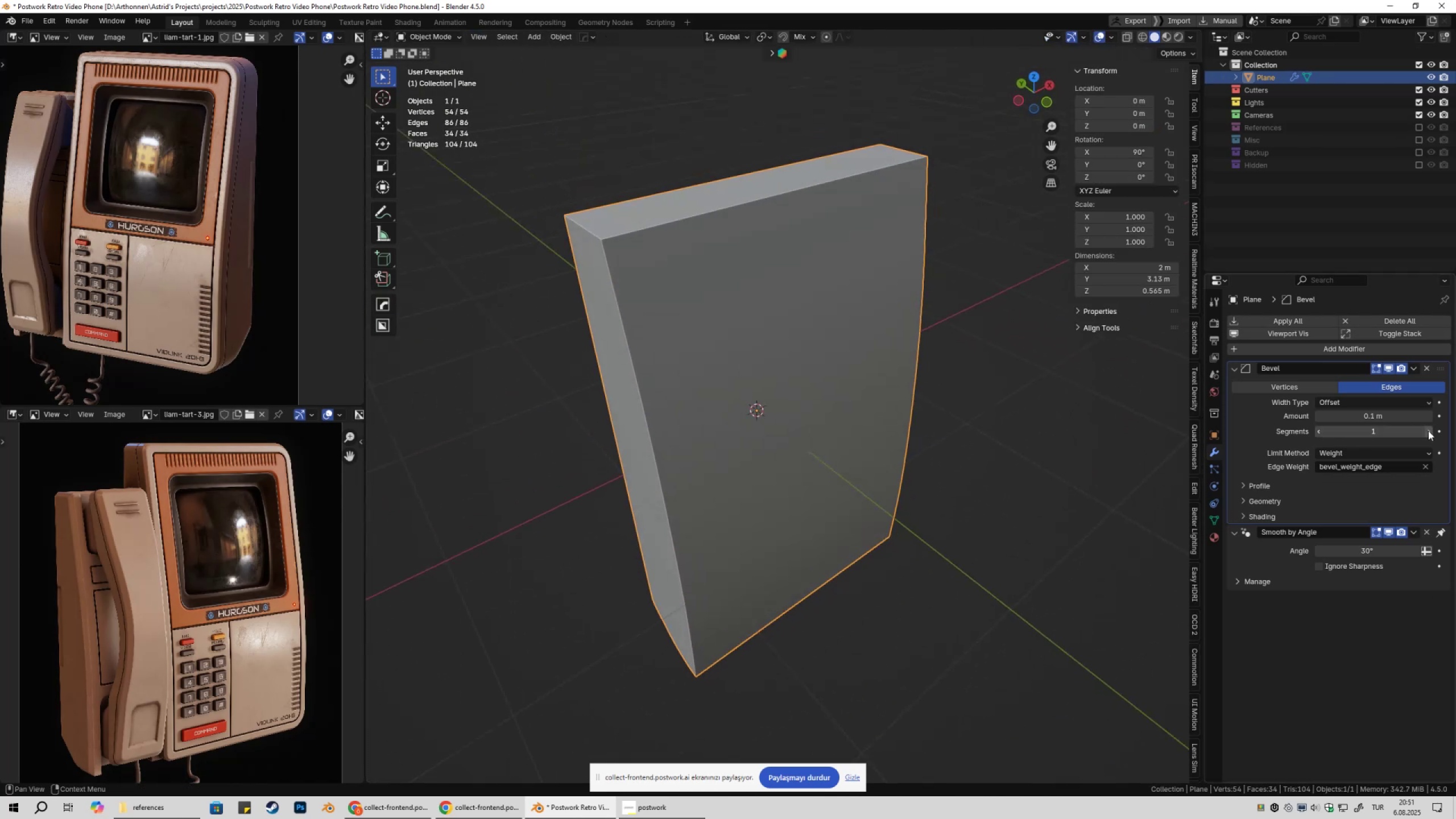 
double_click([1432, 431])
 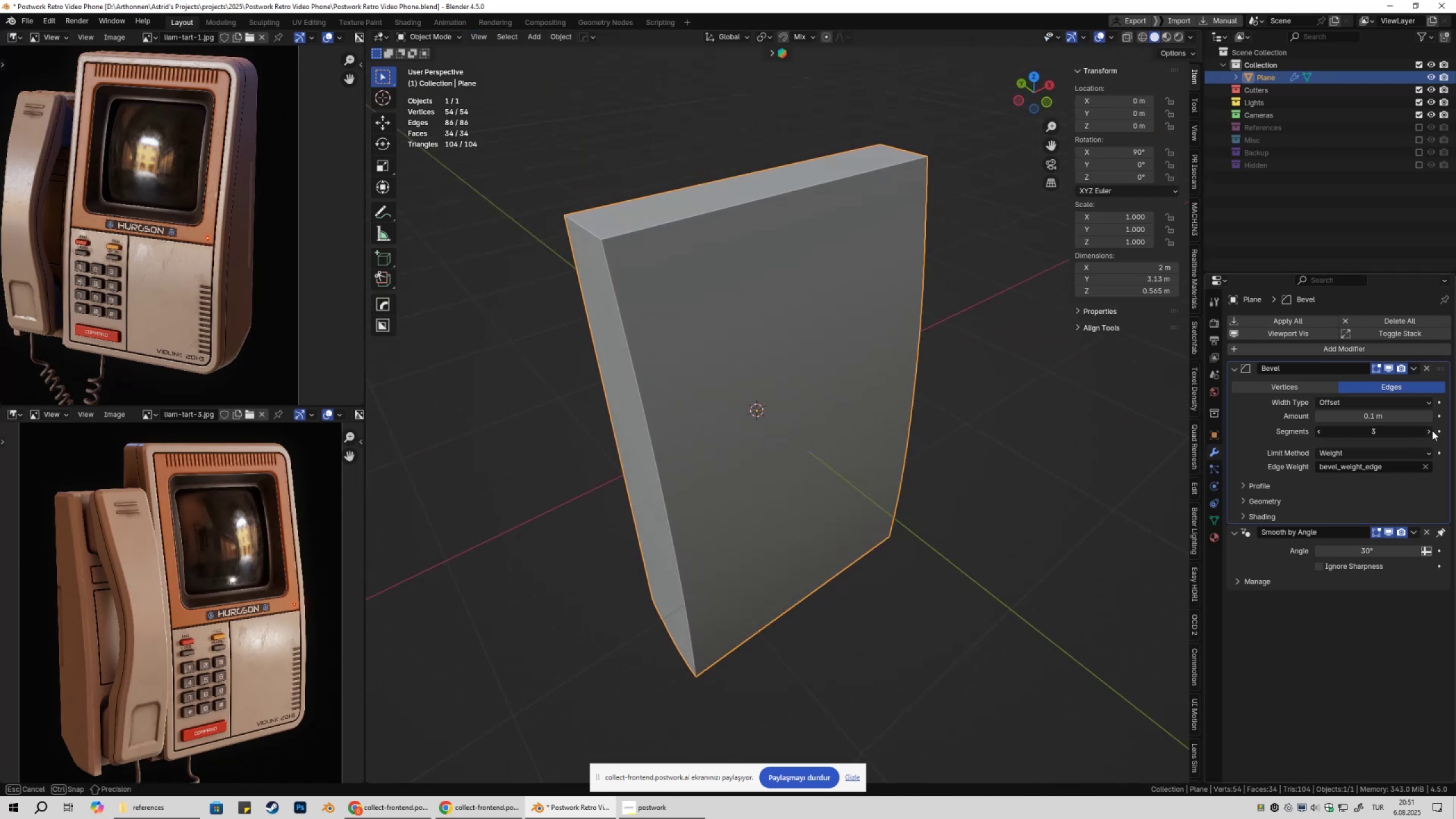 
triple_click([1432, 431])
 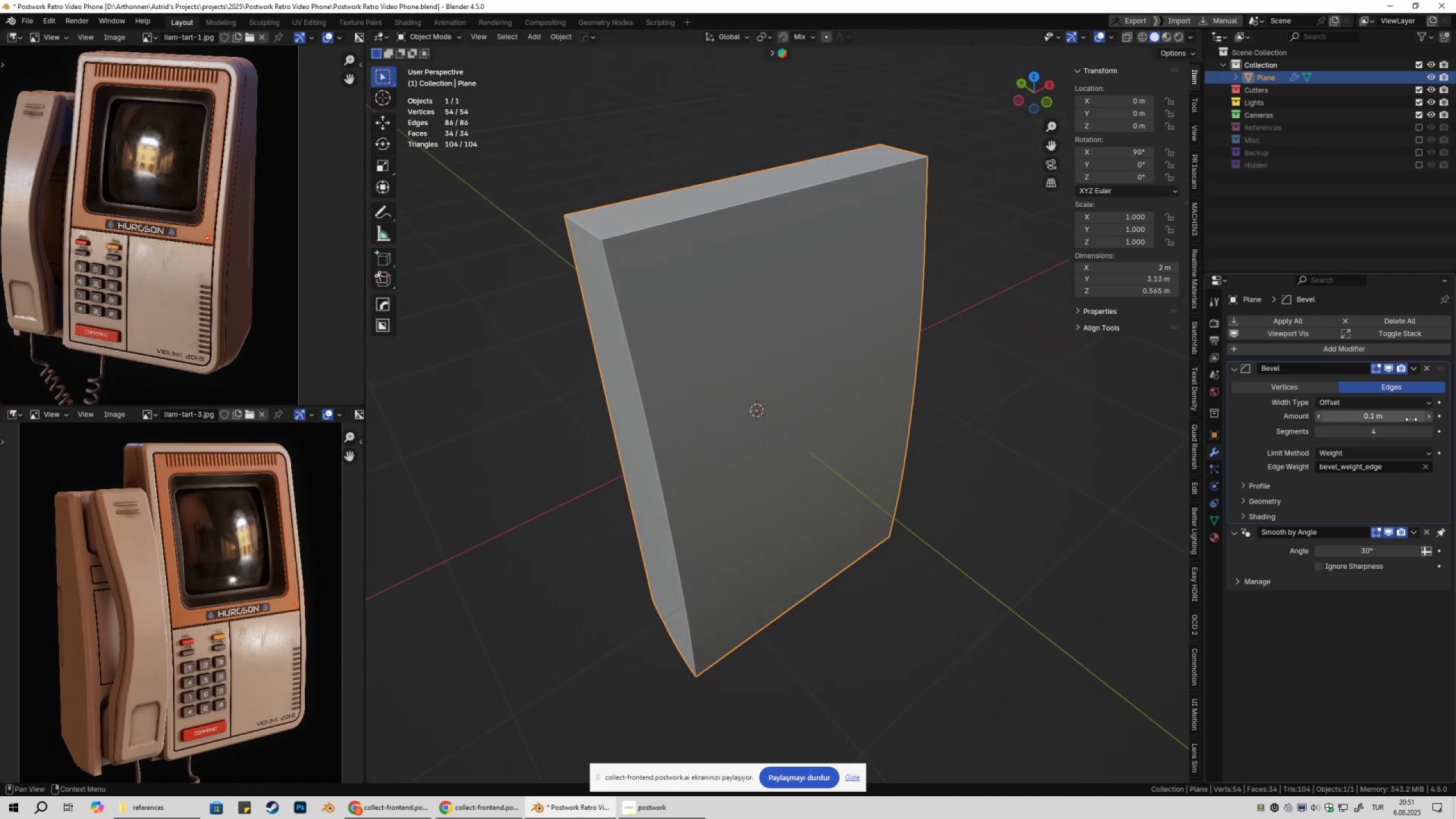 
hold_key(key=ShiftLeft, duration=1.11)
left_click_drag(start_coordinate=[1400, 416], to_coordinate=[201, 417])
 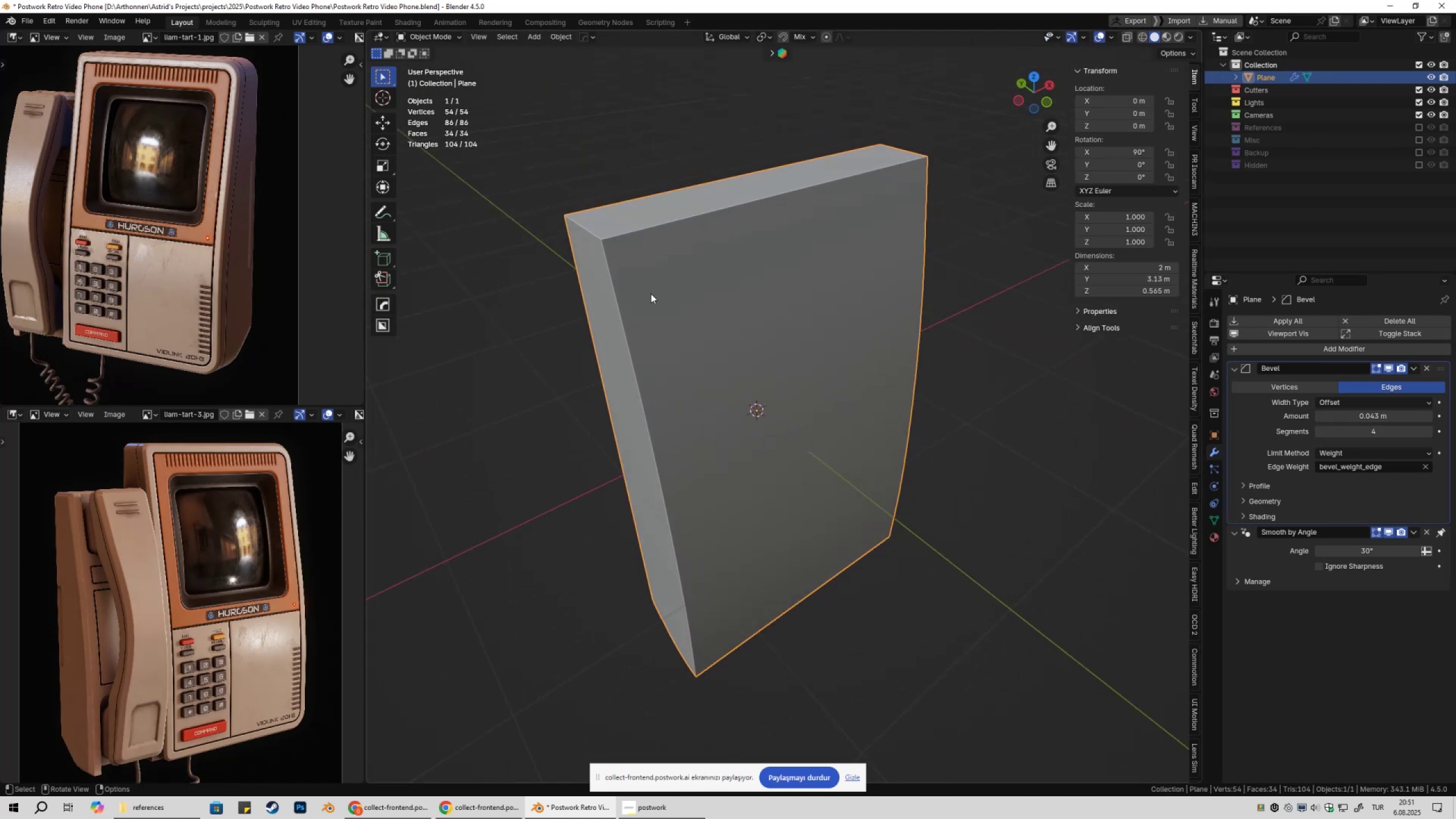 
key(Tab)
 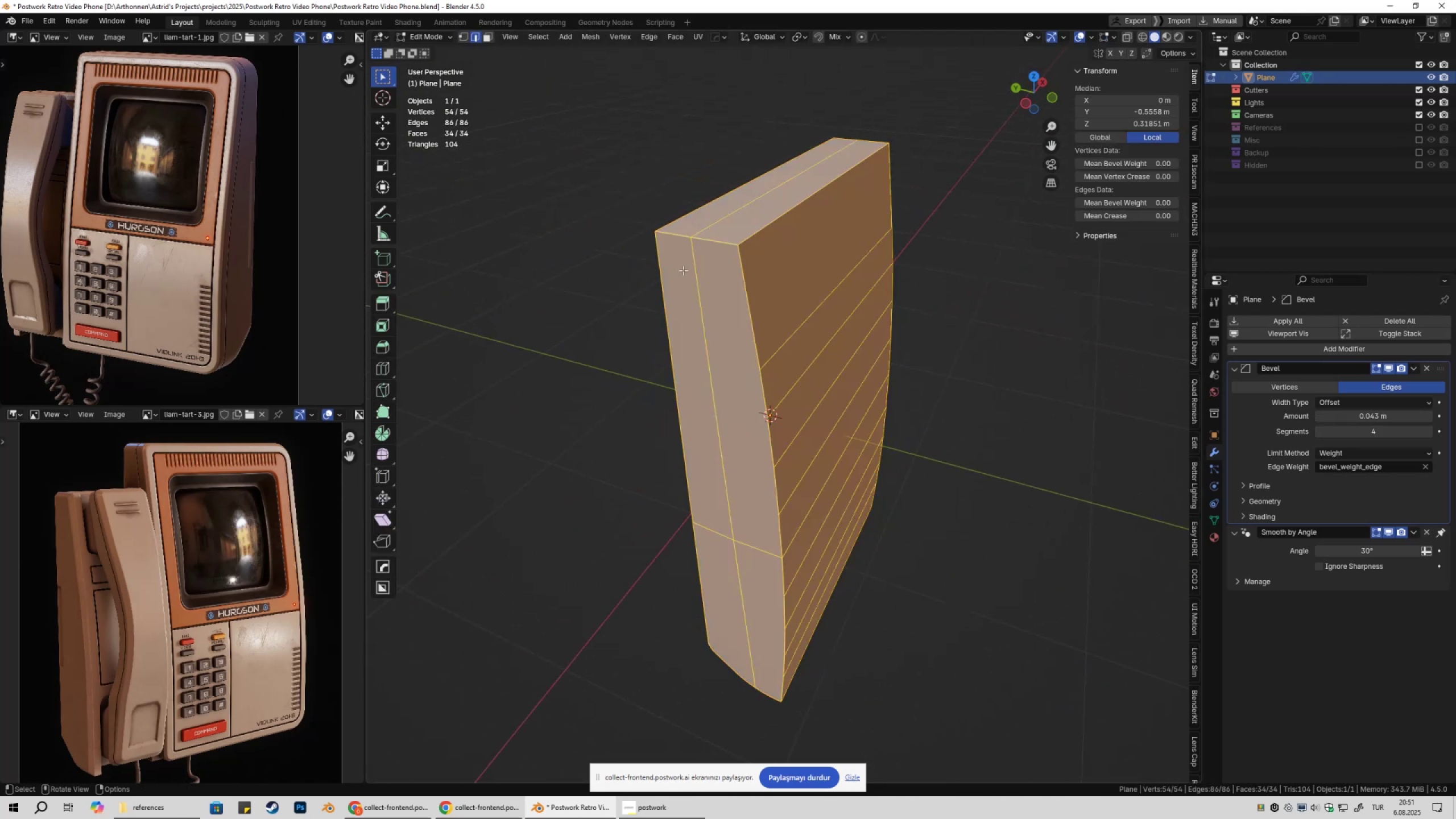 
key(2)
 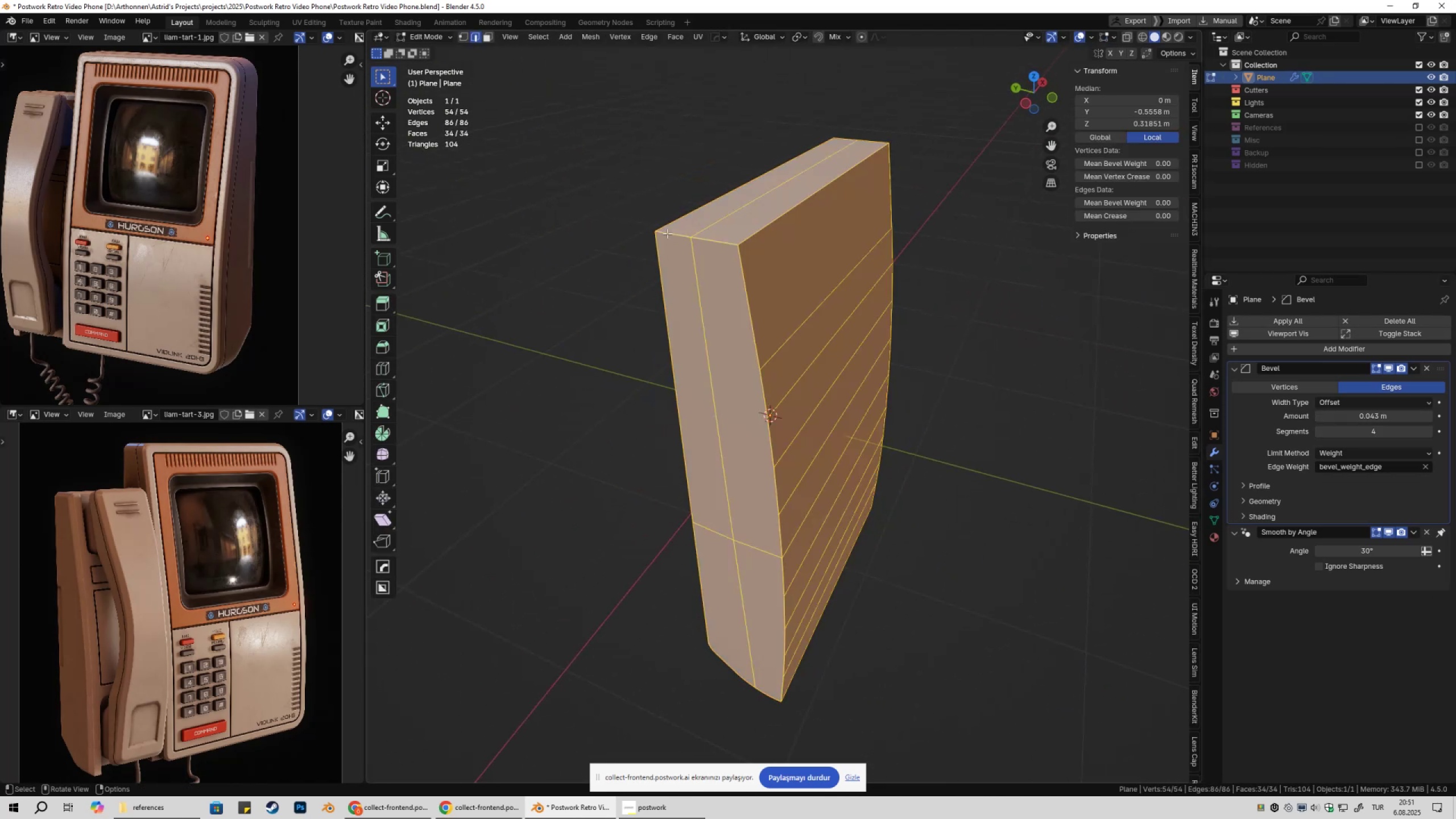 
left_click([667, 233])
 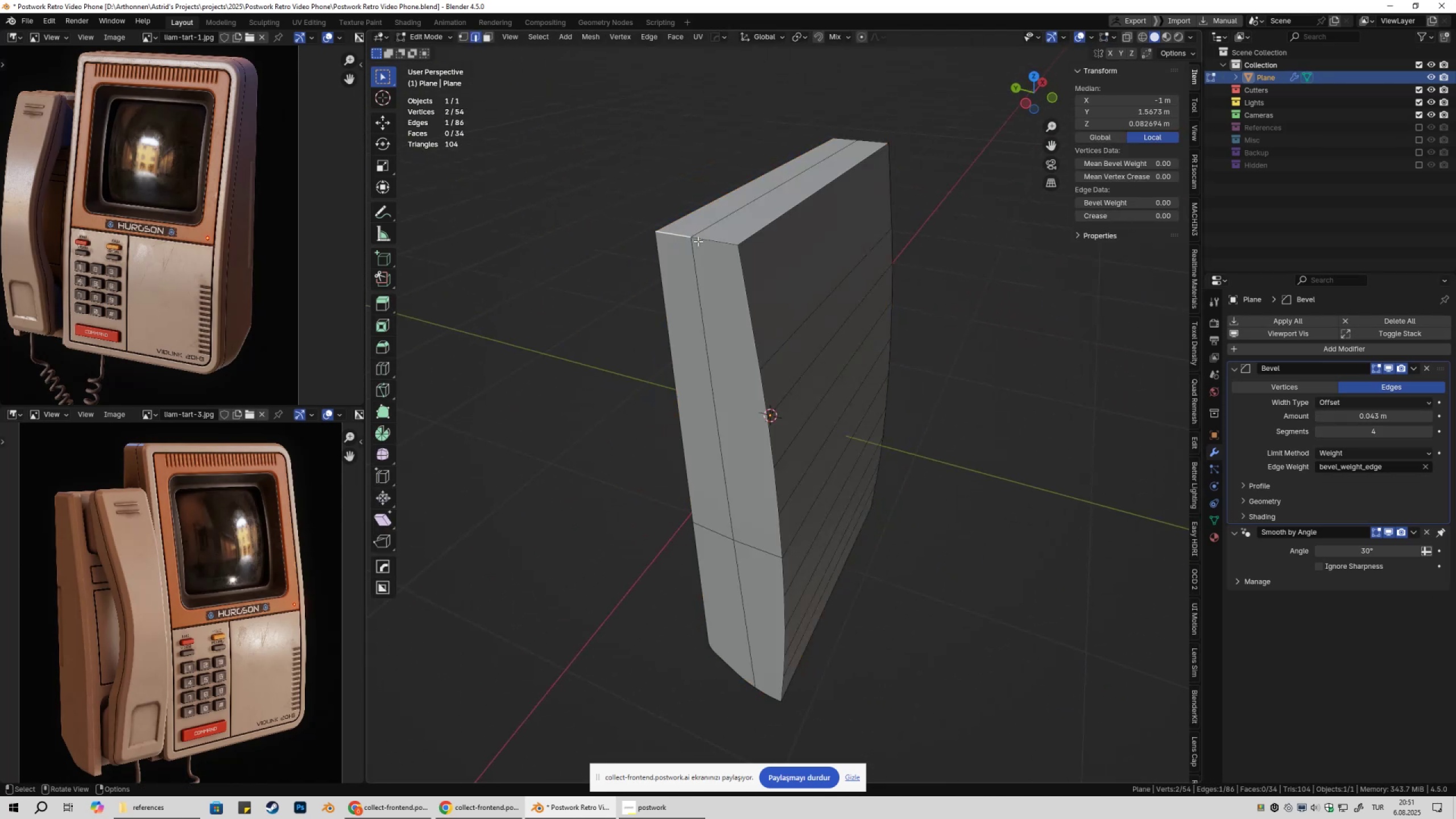 
hold_key(key=ShiftLeft, duration=0.3)
double_click([712, 244])
 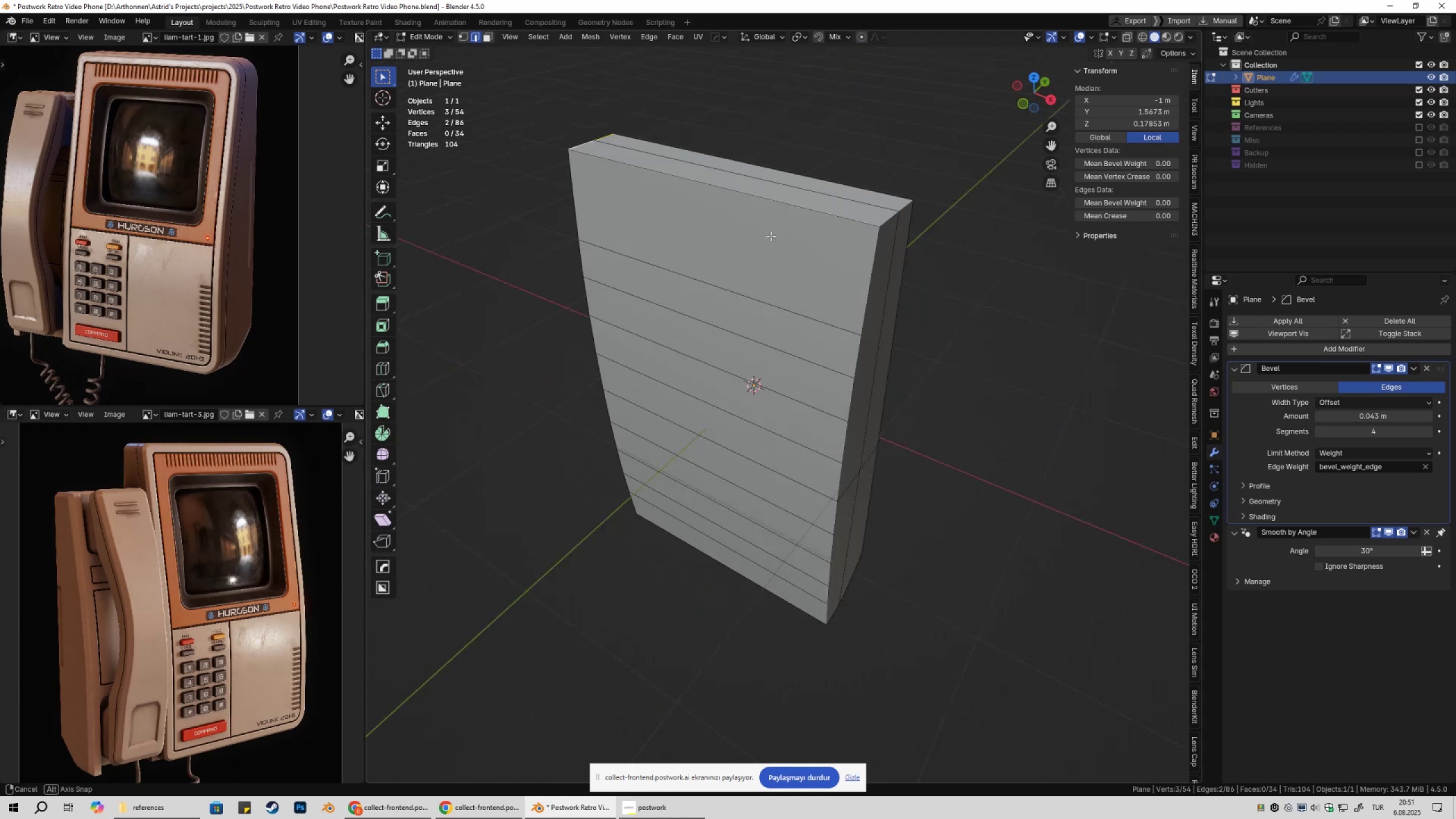 
hold_key(key=ShiftLeft, duration=0.86)
left_click([792, 230])
 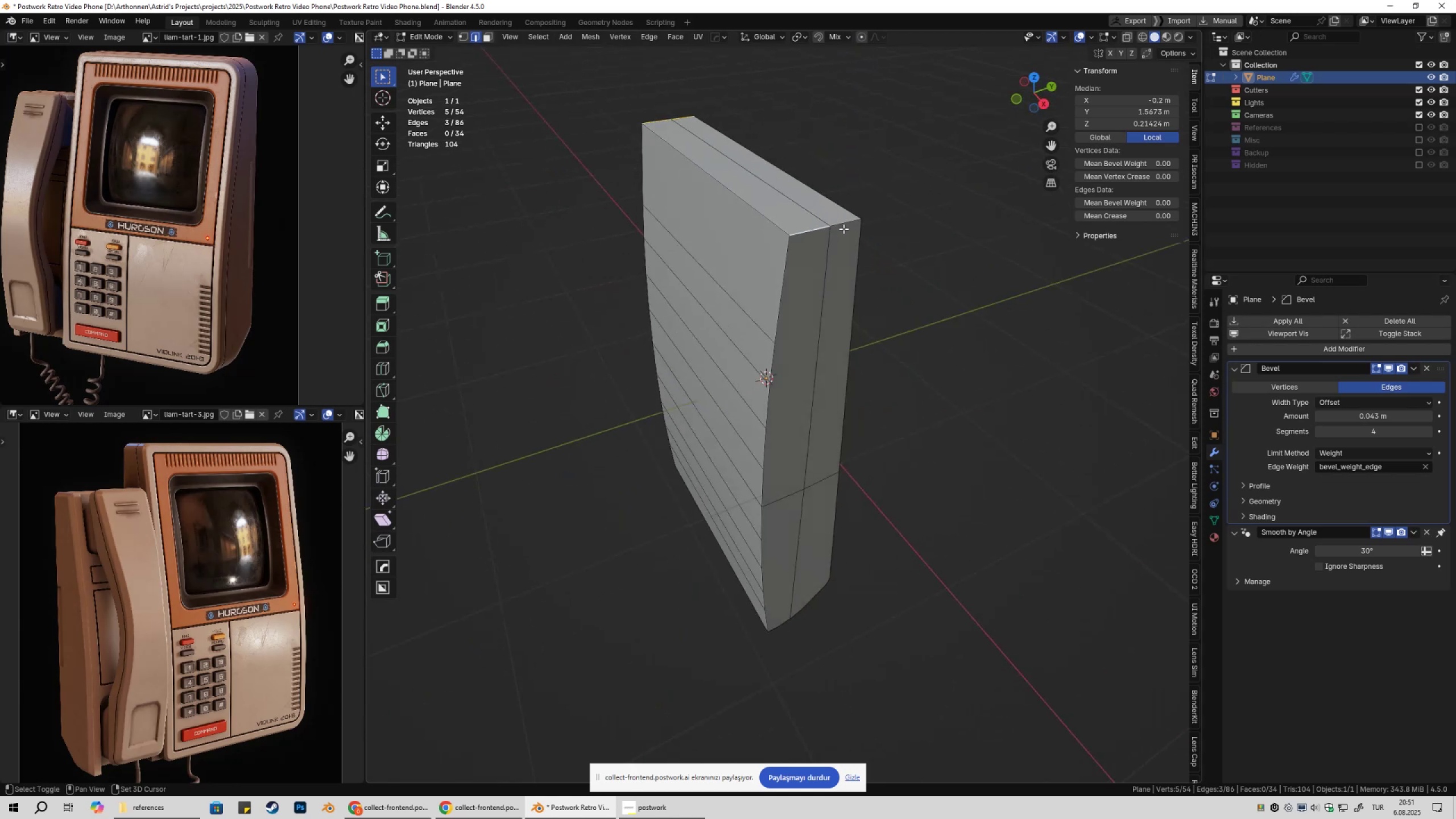 
double_click([843, 229])
 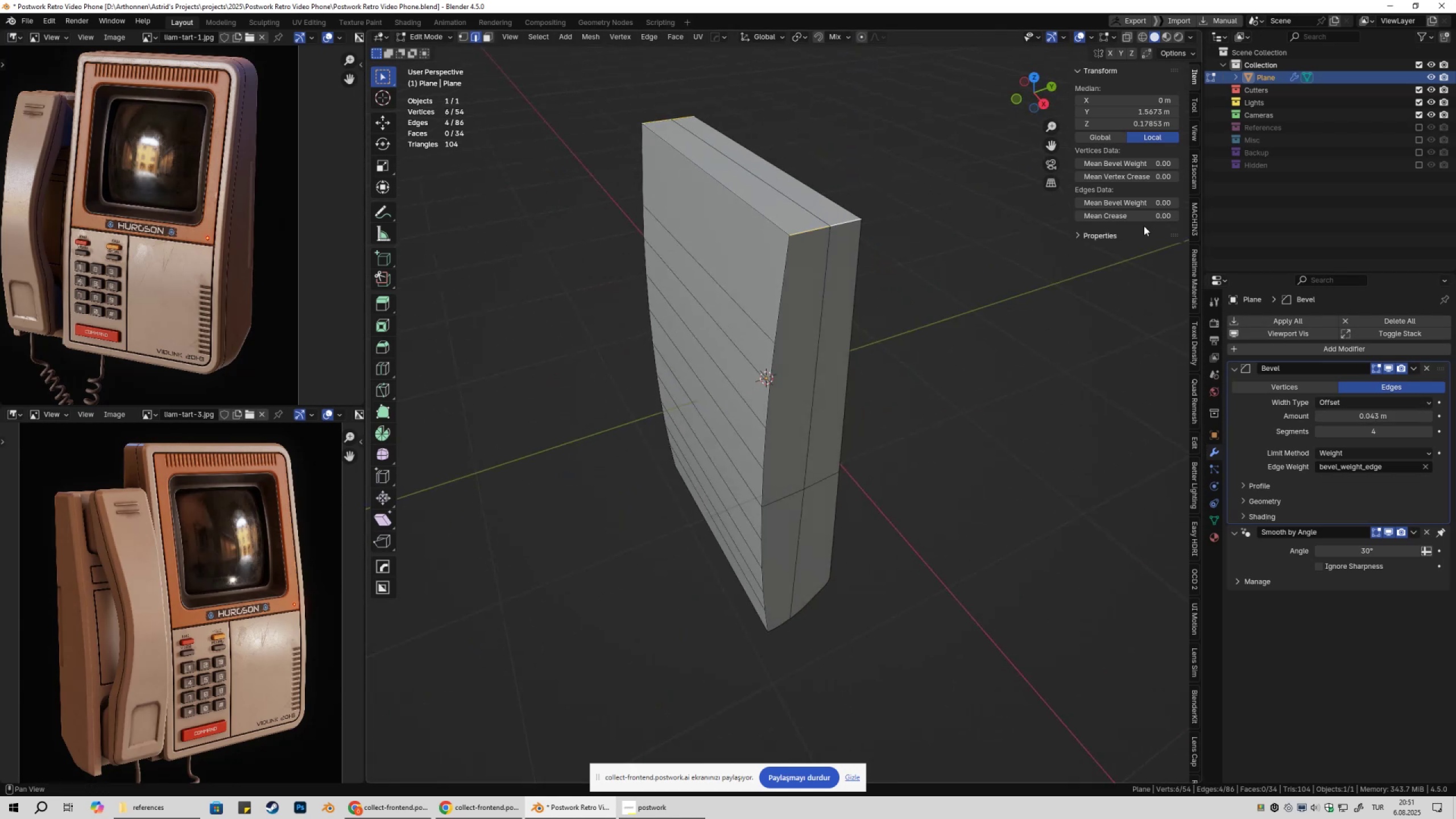 
left_click_drag(start_coordinate=[1137, 202], to_coordinate=[1308, 209])
 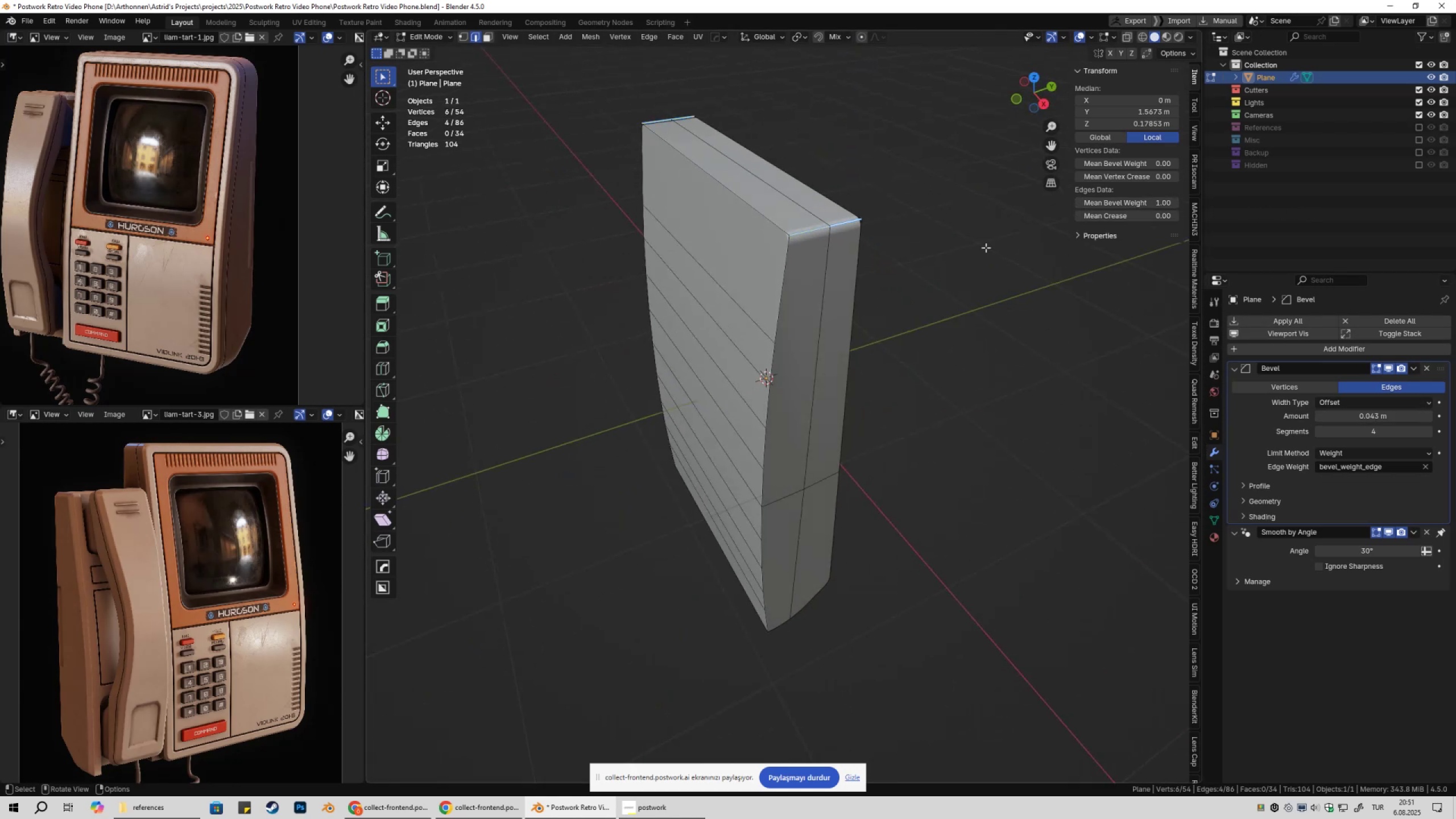 
key(Tab)
 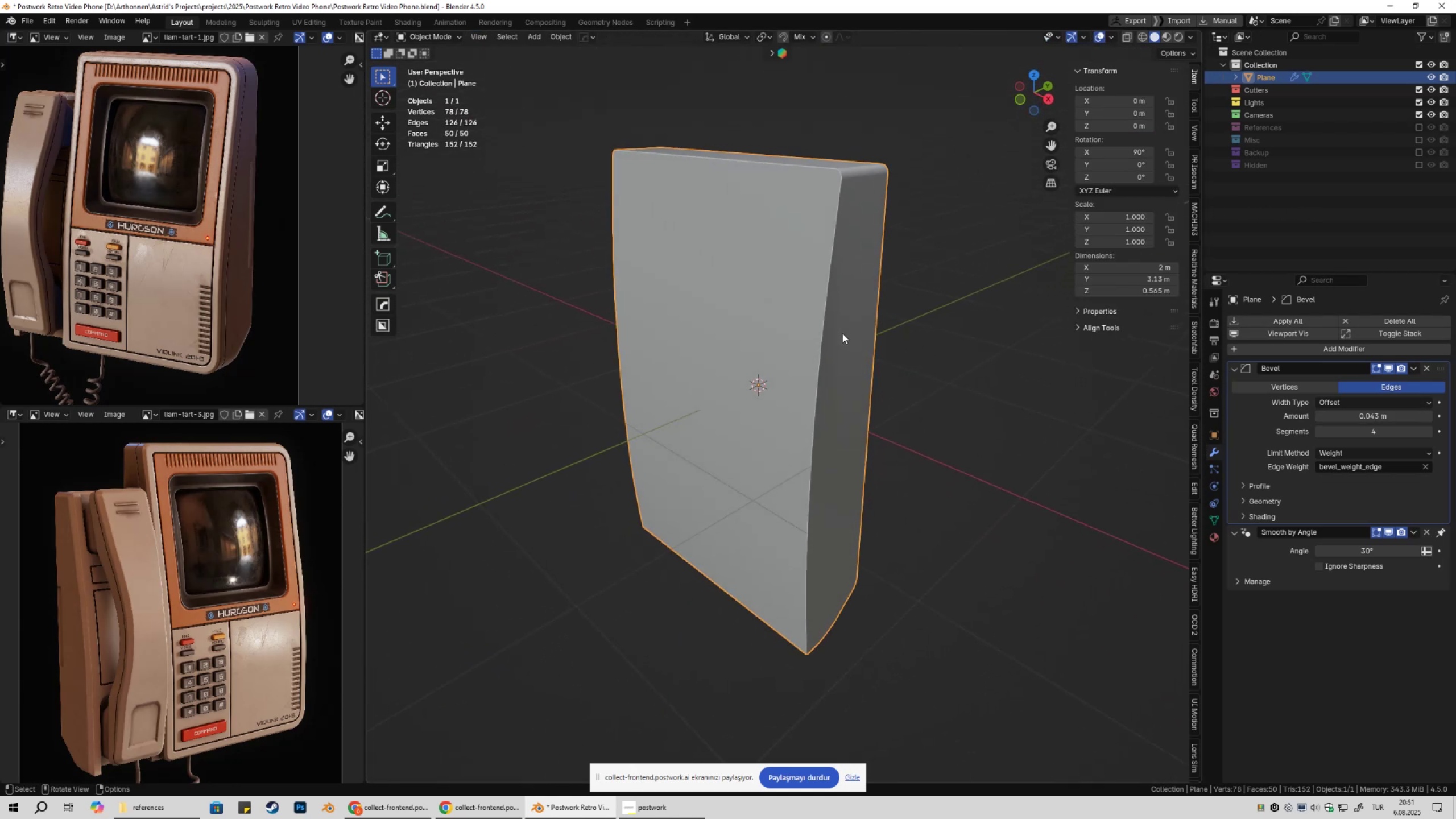 
hold_key(key=ShiftLeft, duration=1.53)
left_click_drag(start_coordinate=[1391, 418], to_coordinate=[271, 435])
 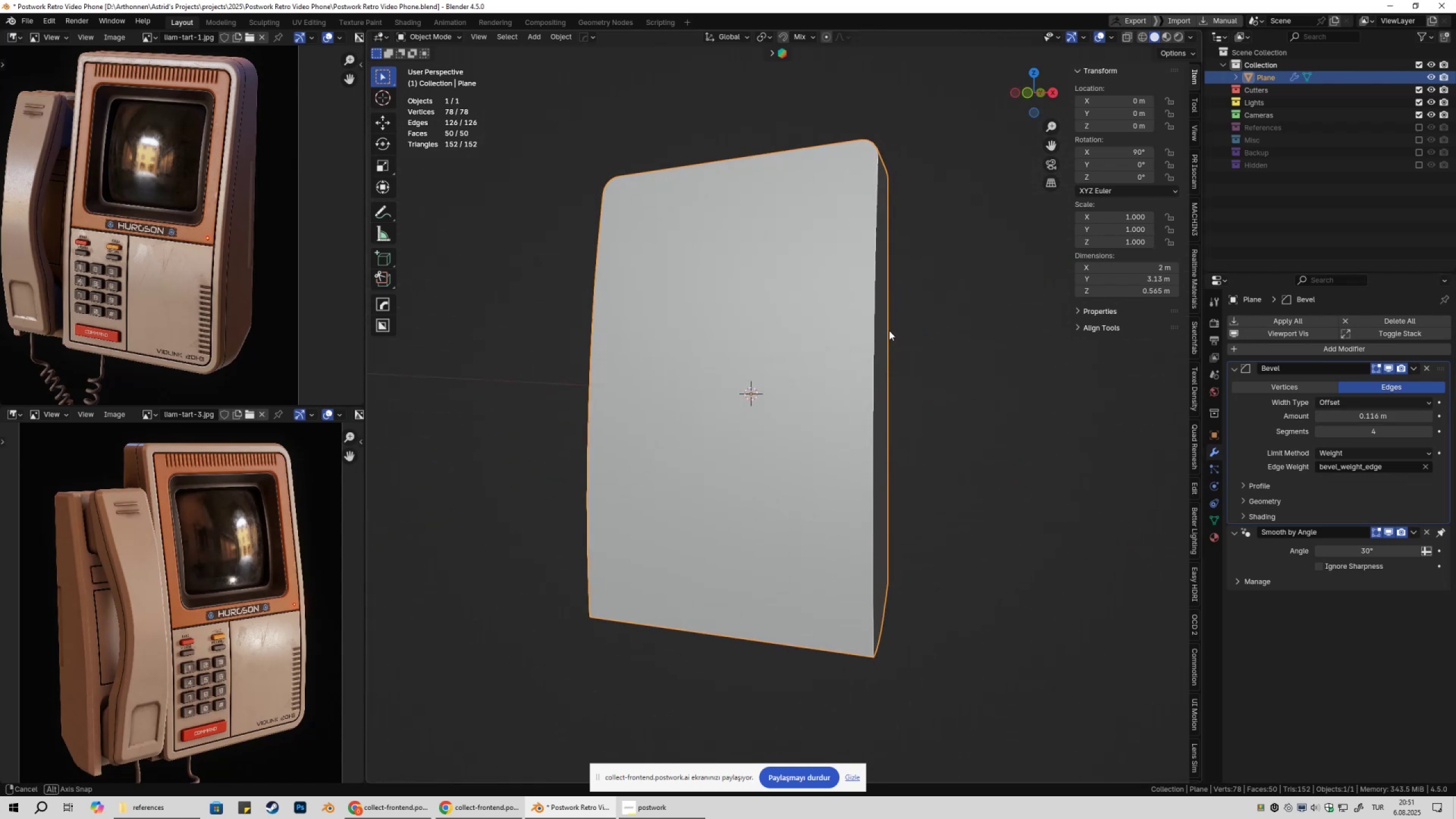 
hold_key(key=ShiftLeft, duration=1.52)
 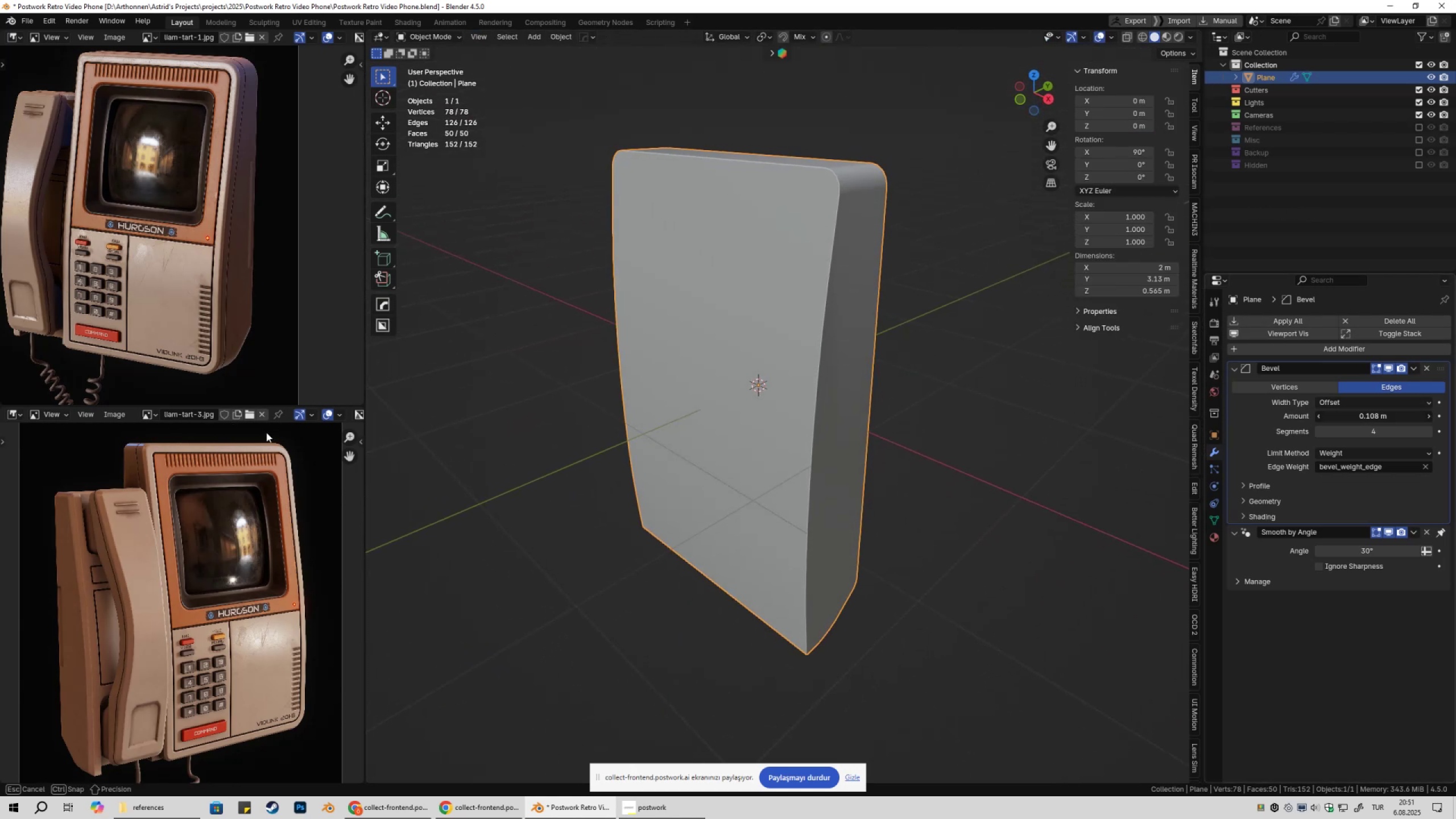 
hold_key(key=ShiftLeft, duration=1.51)
 